 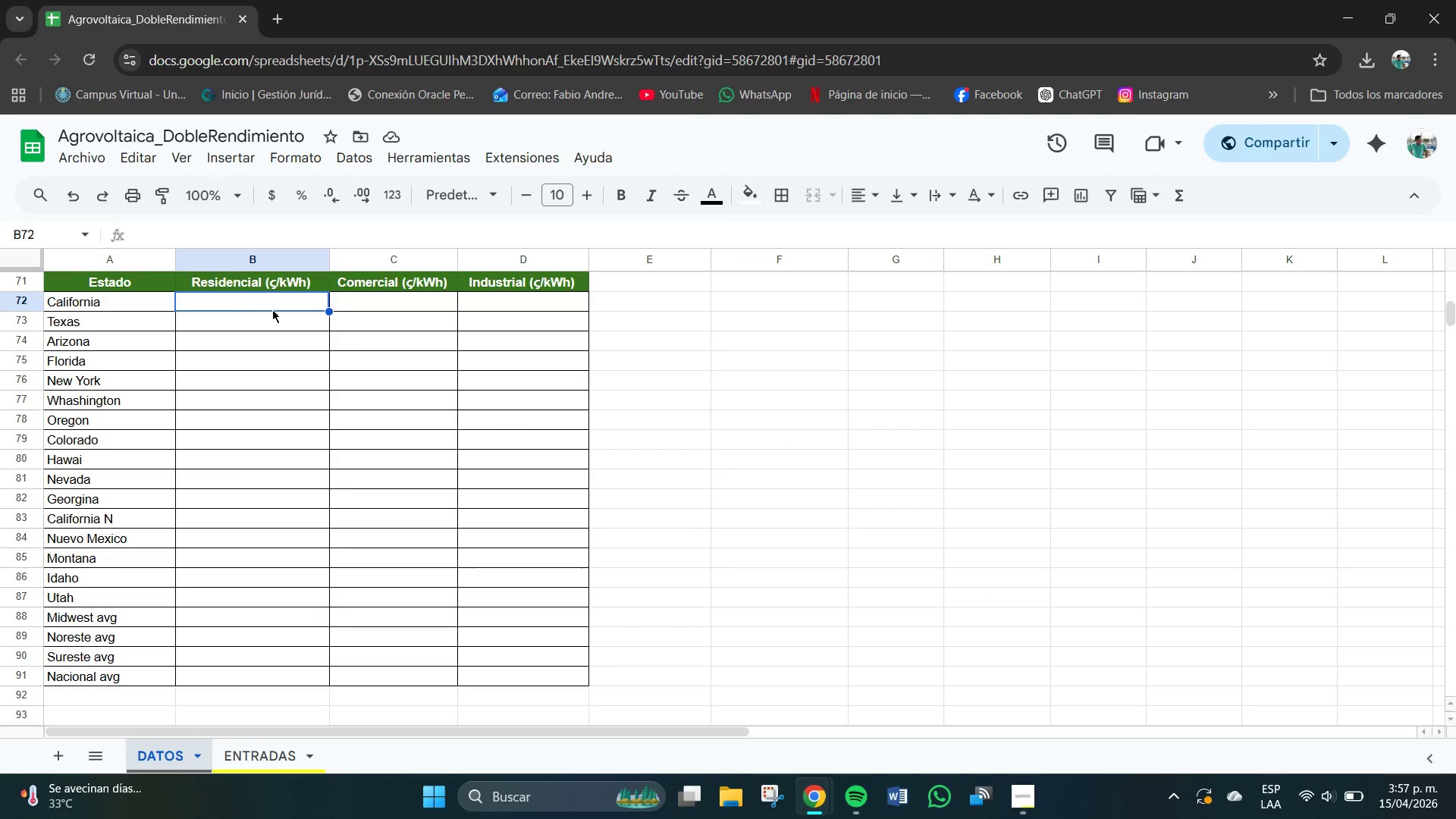 
left_click_drag(start_coordinate=[282, 302], to_coordinate=[285, 676])
 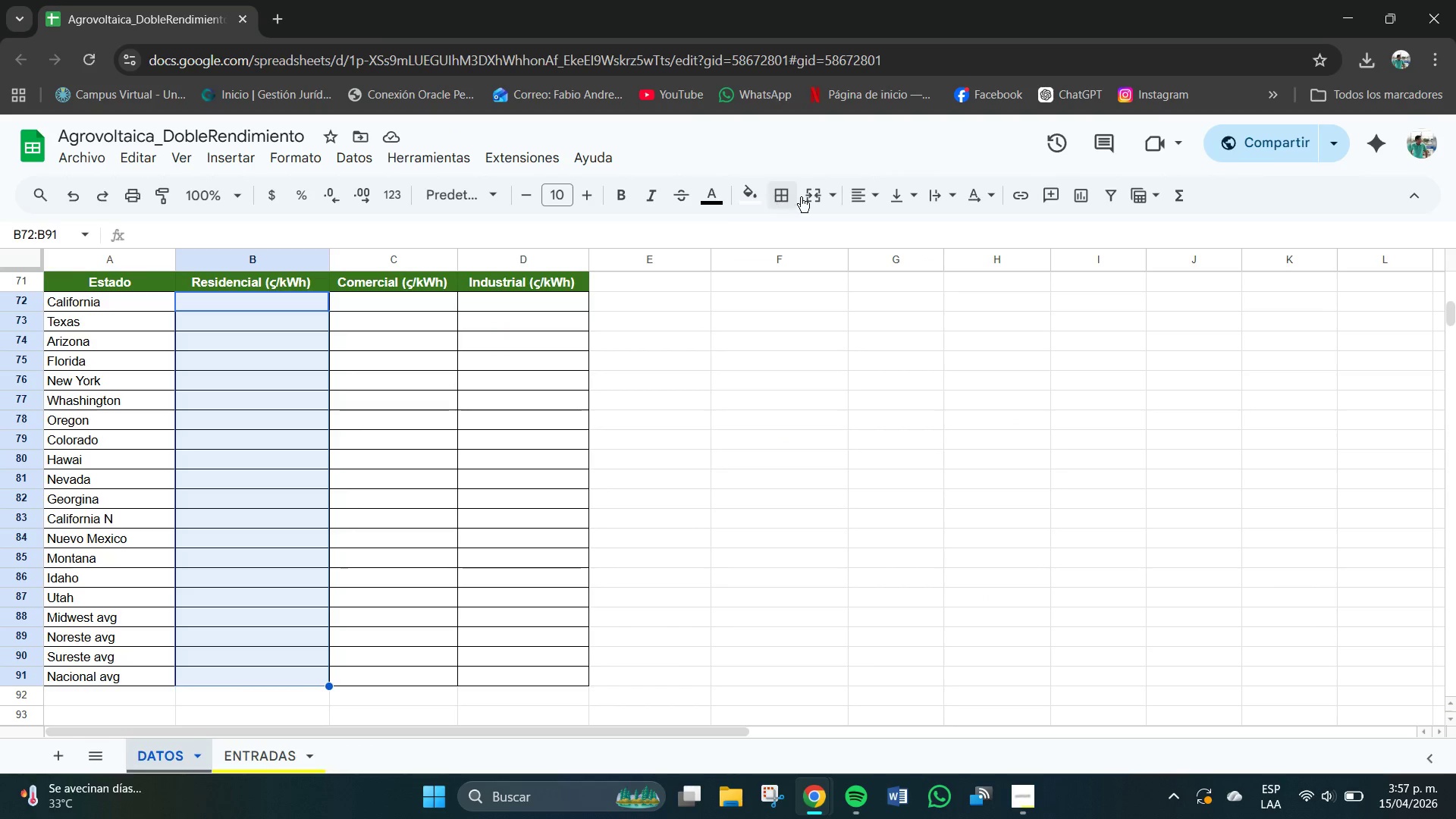 
left_click([861, 193])
 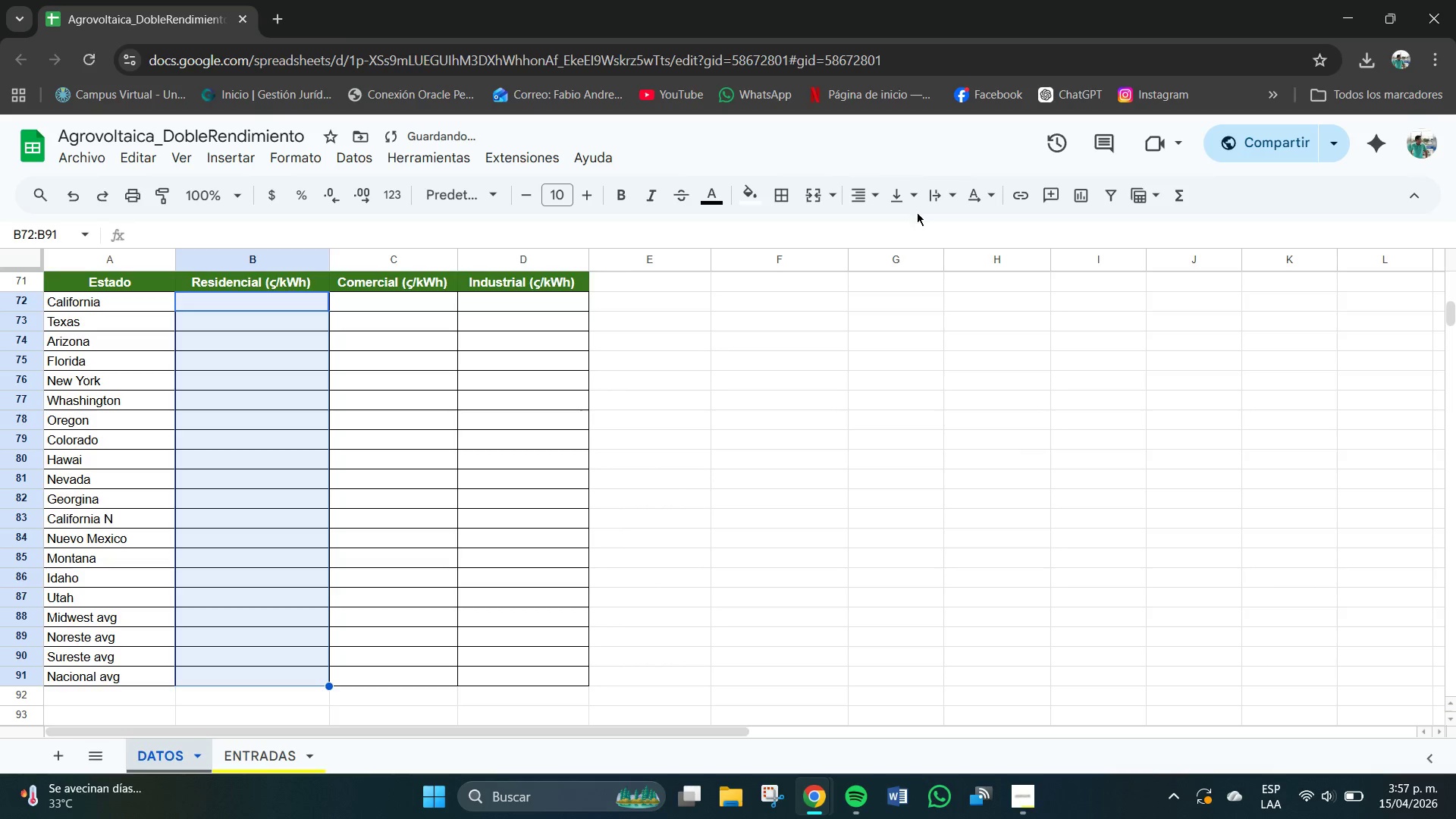 
double_click([909, 196])
 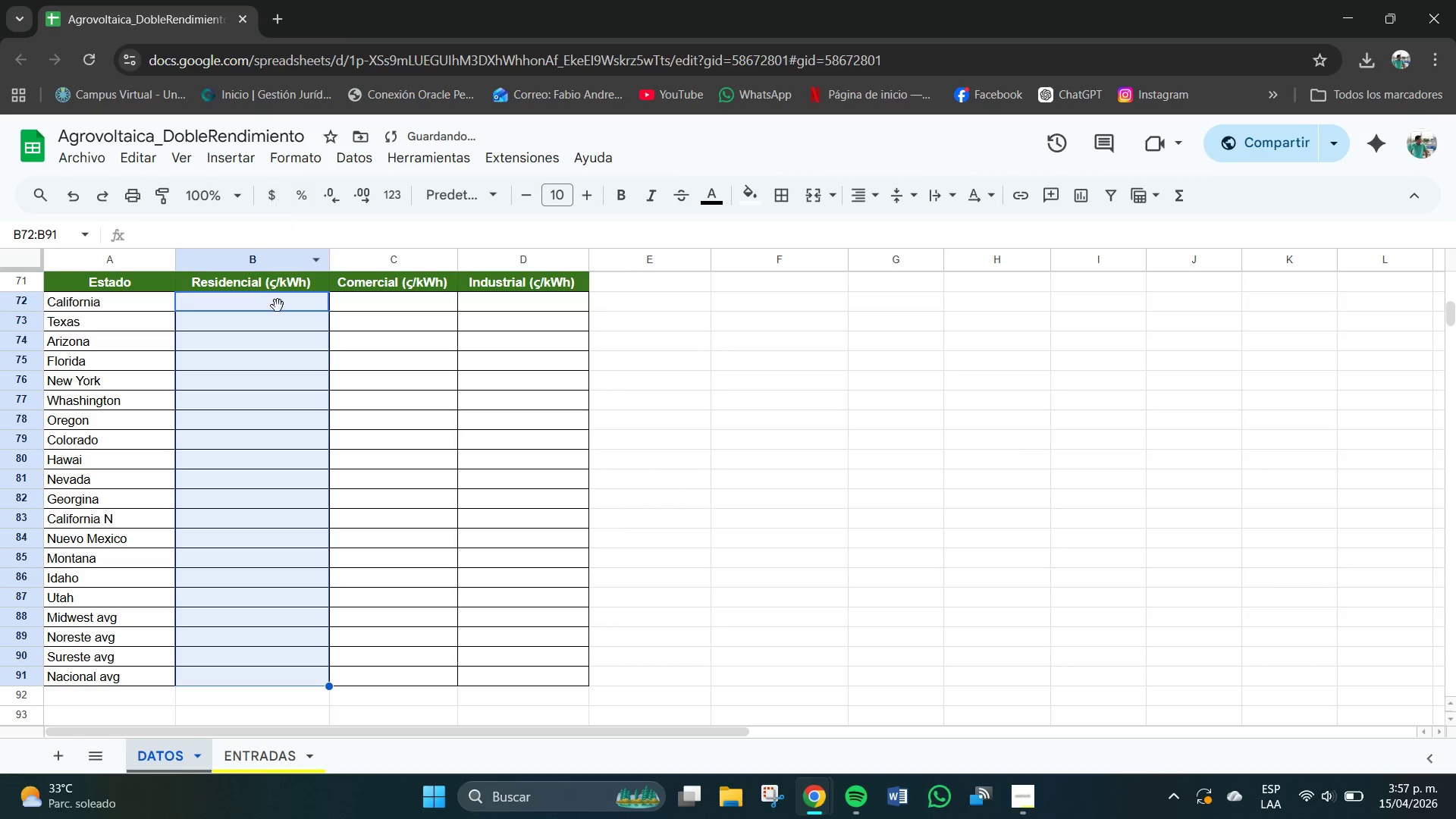 
triple_click([284, 303])
 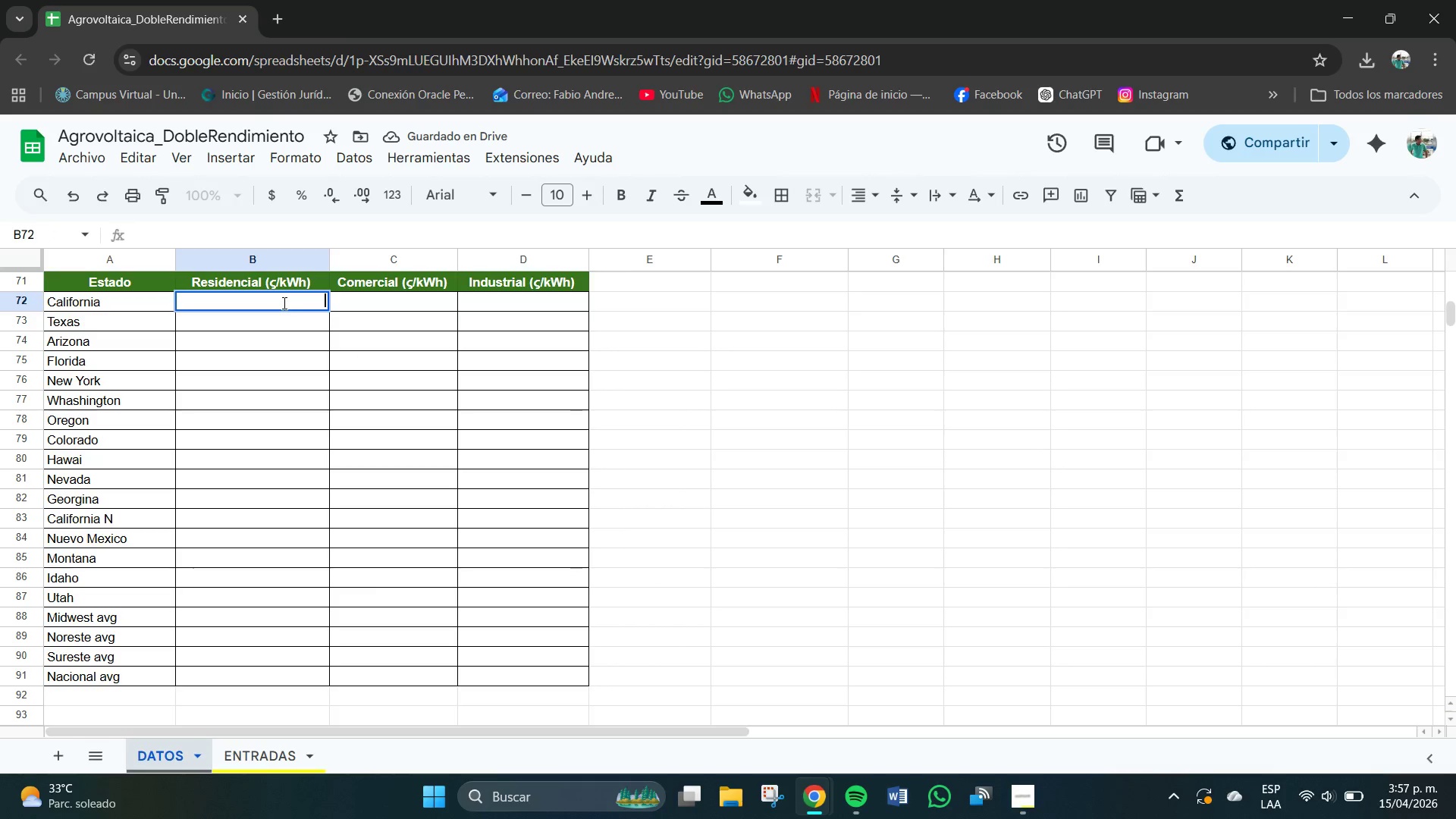 
key(Numpad0)
 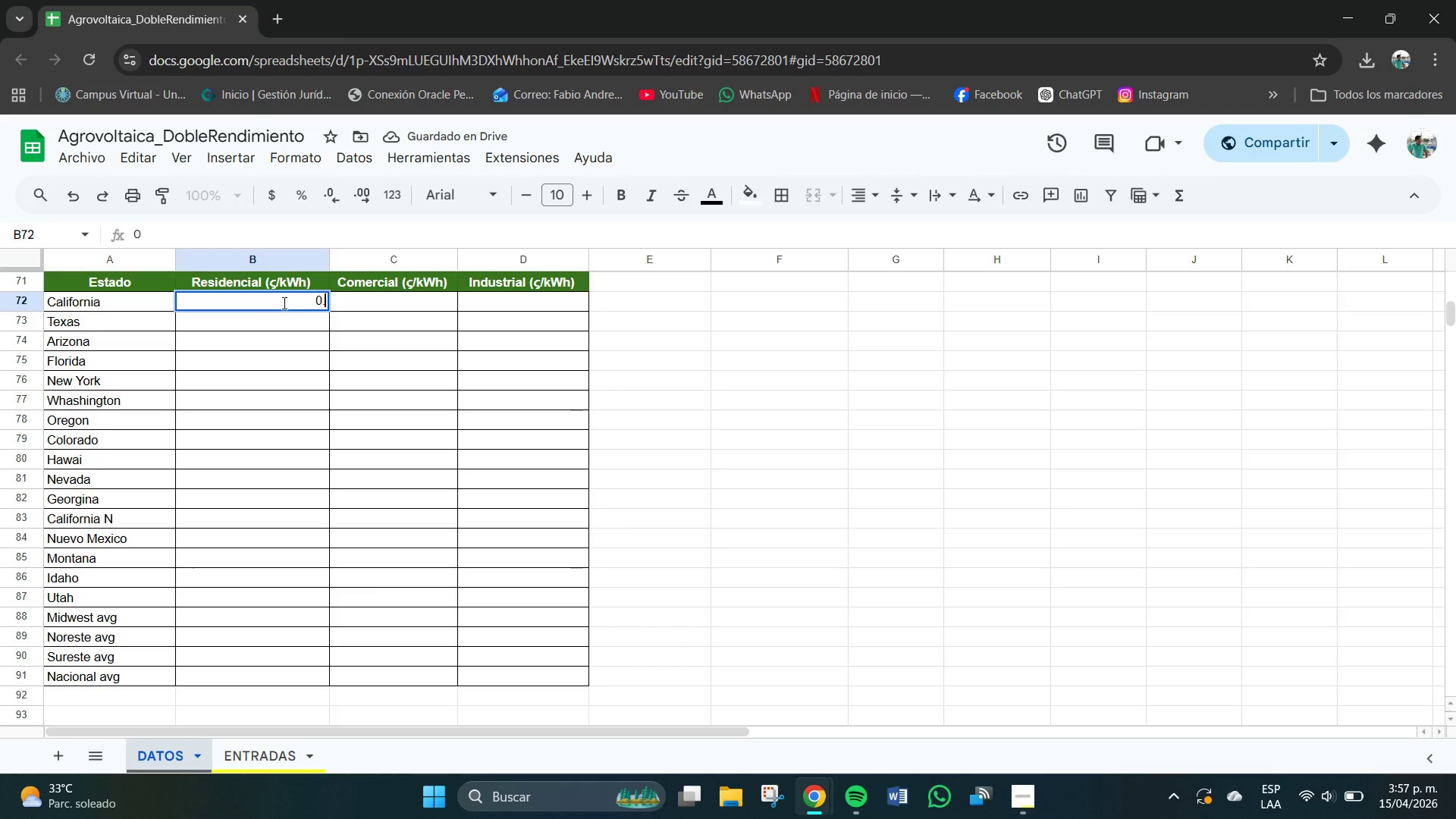 
key(NumpadDecimal)
 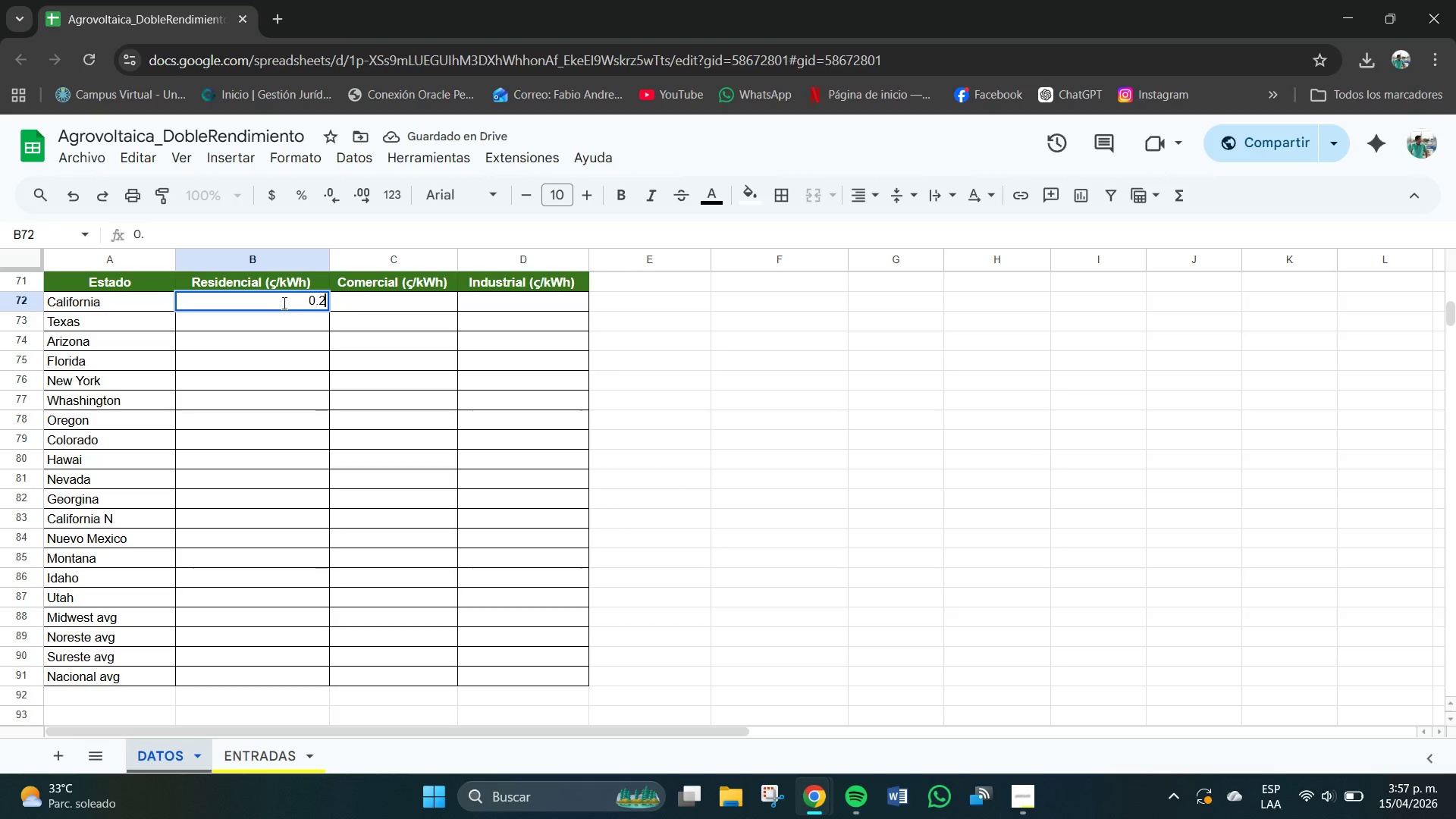 
key(Numpad2)
 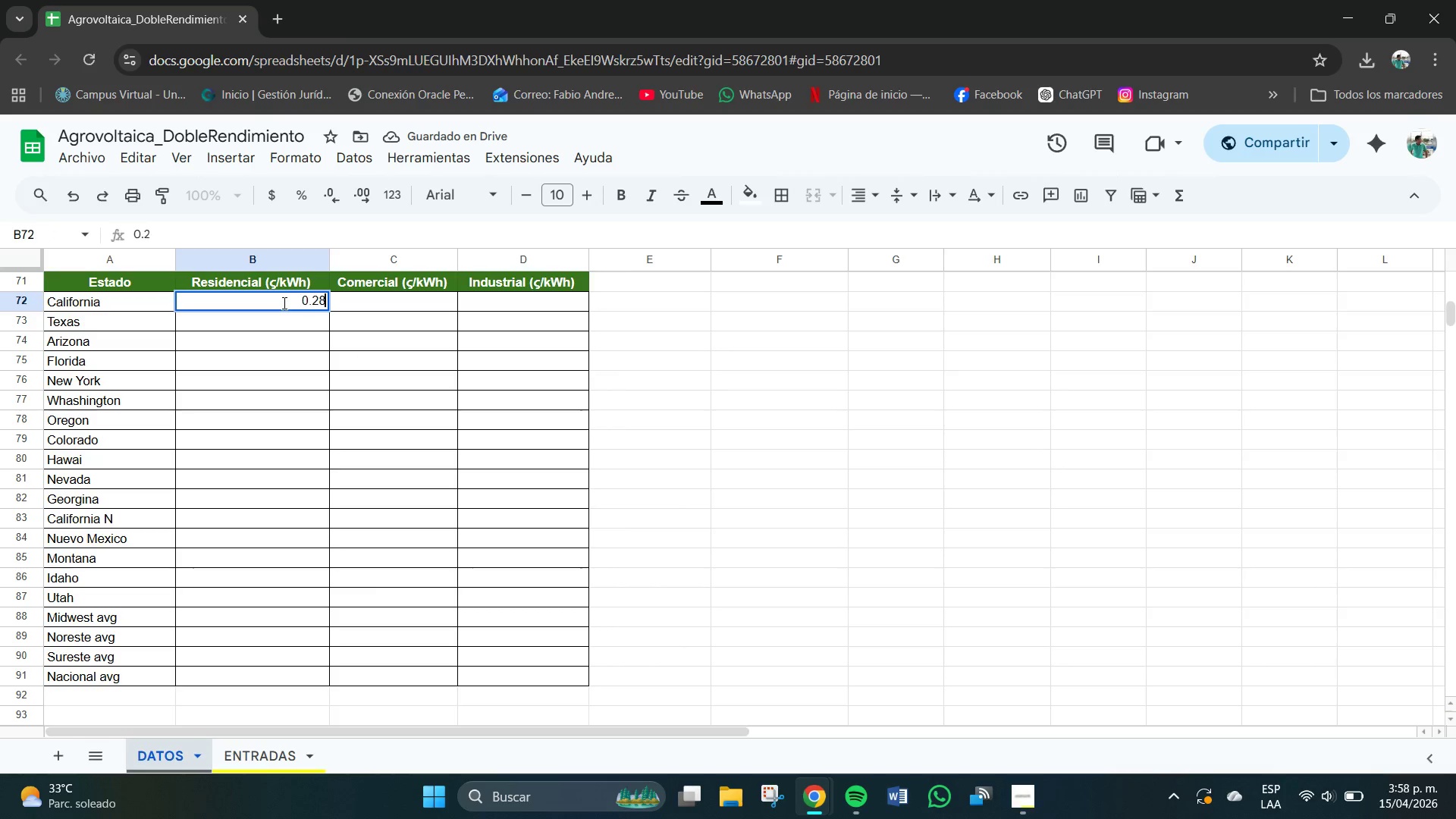 
key(Numpad8)
 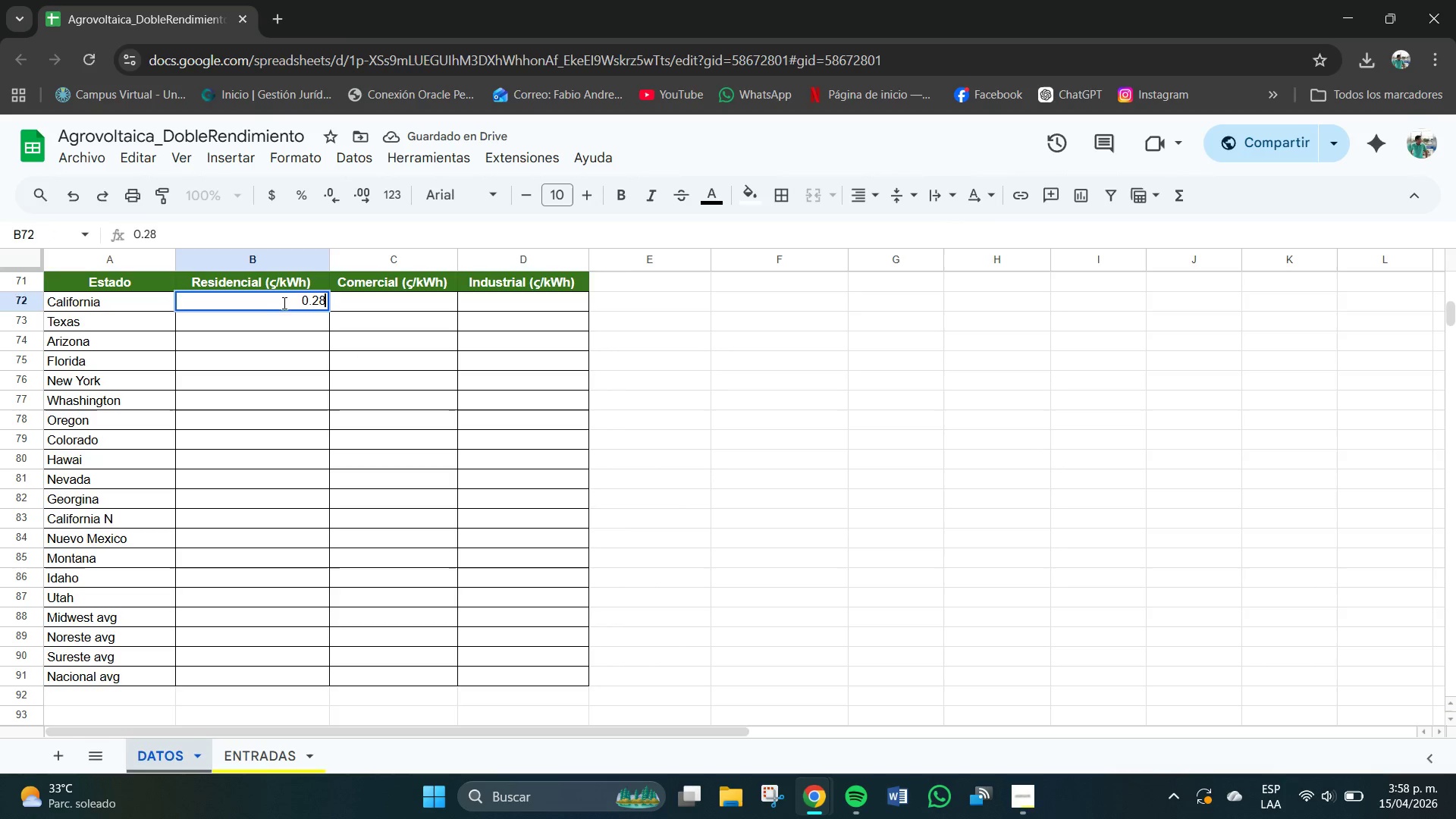 
key(NumpadEnter)
 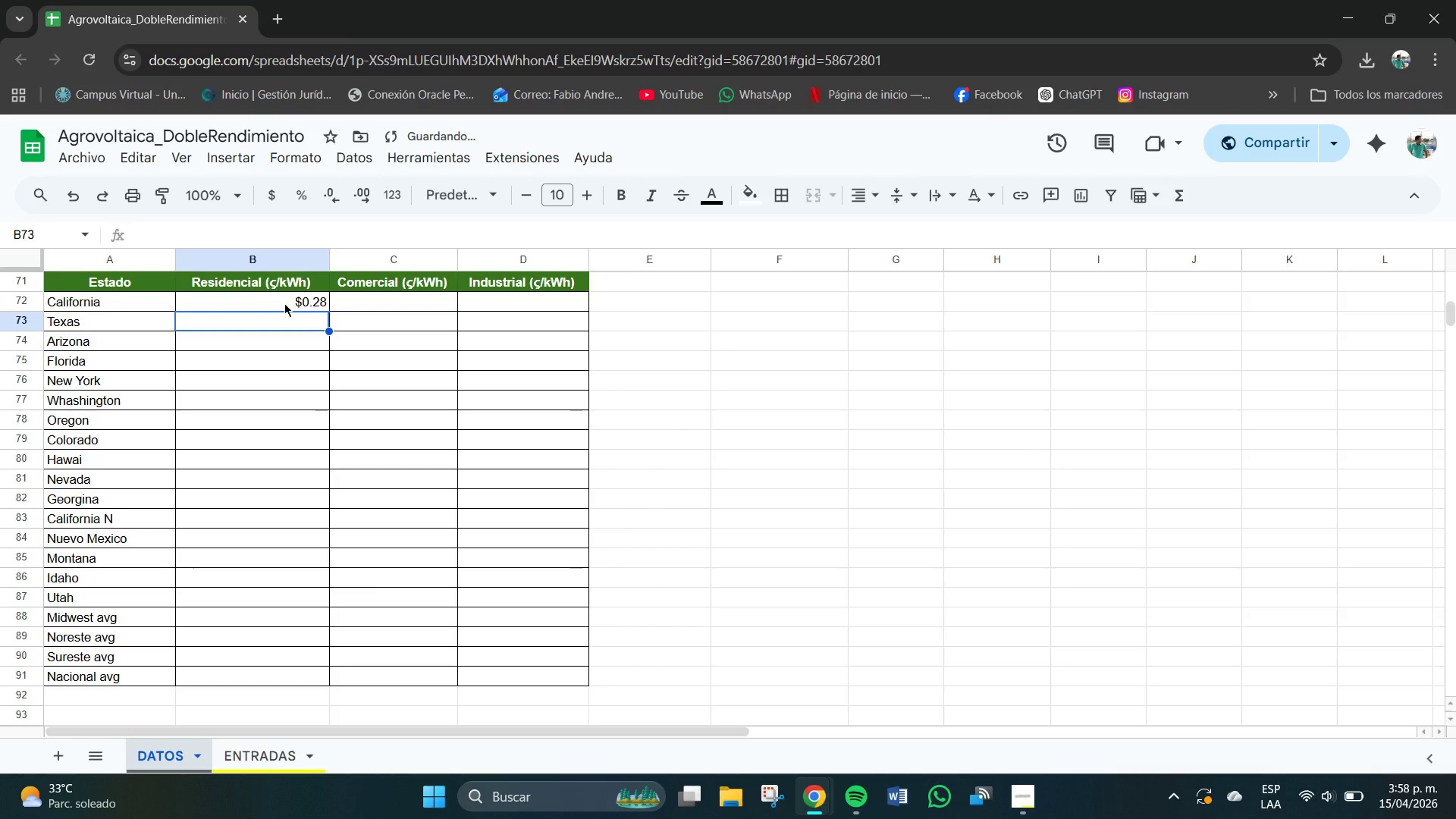 
key(Numpad0)
 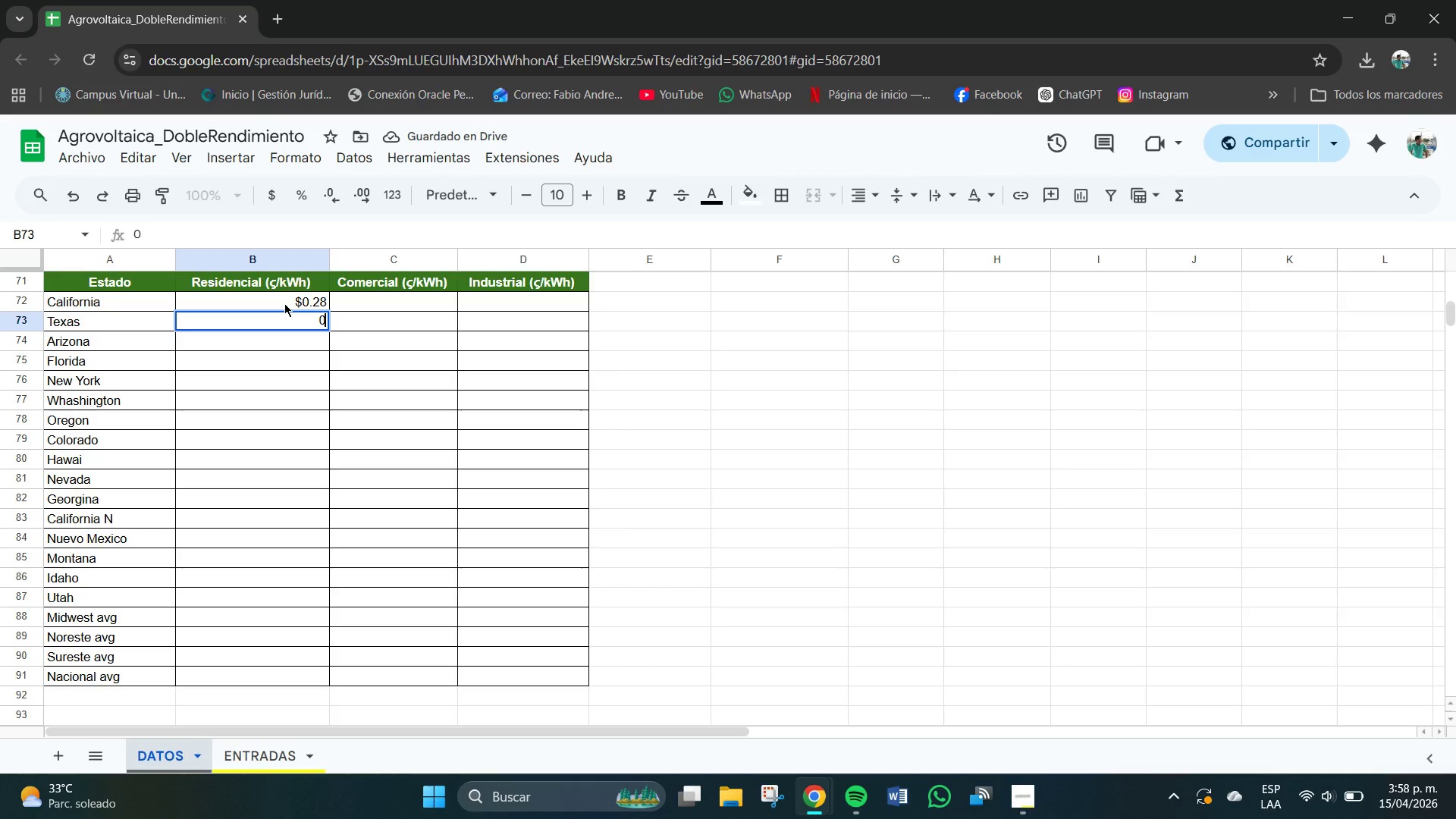 
key(NumpadDecimal)
 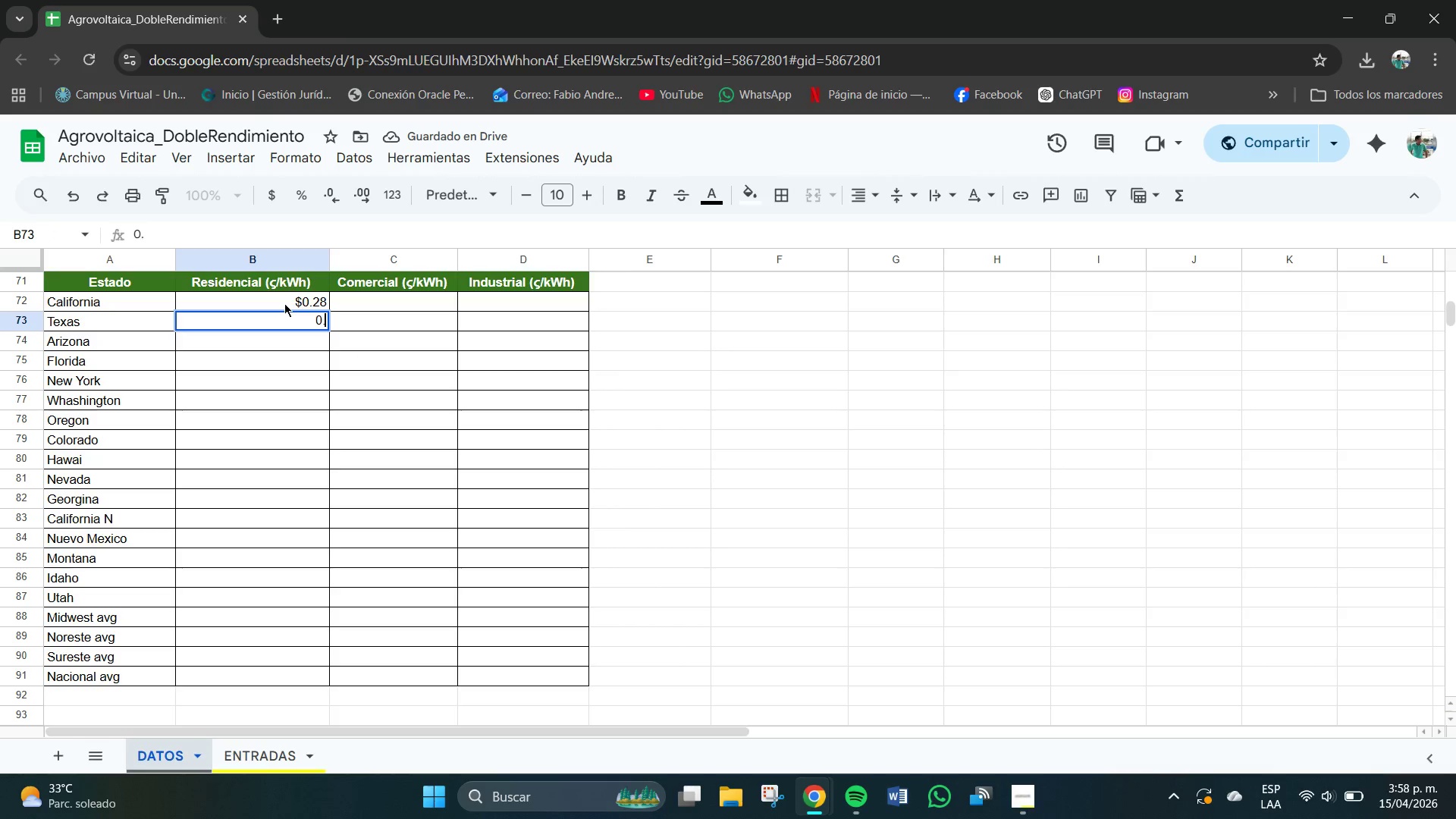 
key(Numpad1)
 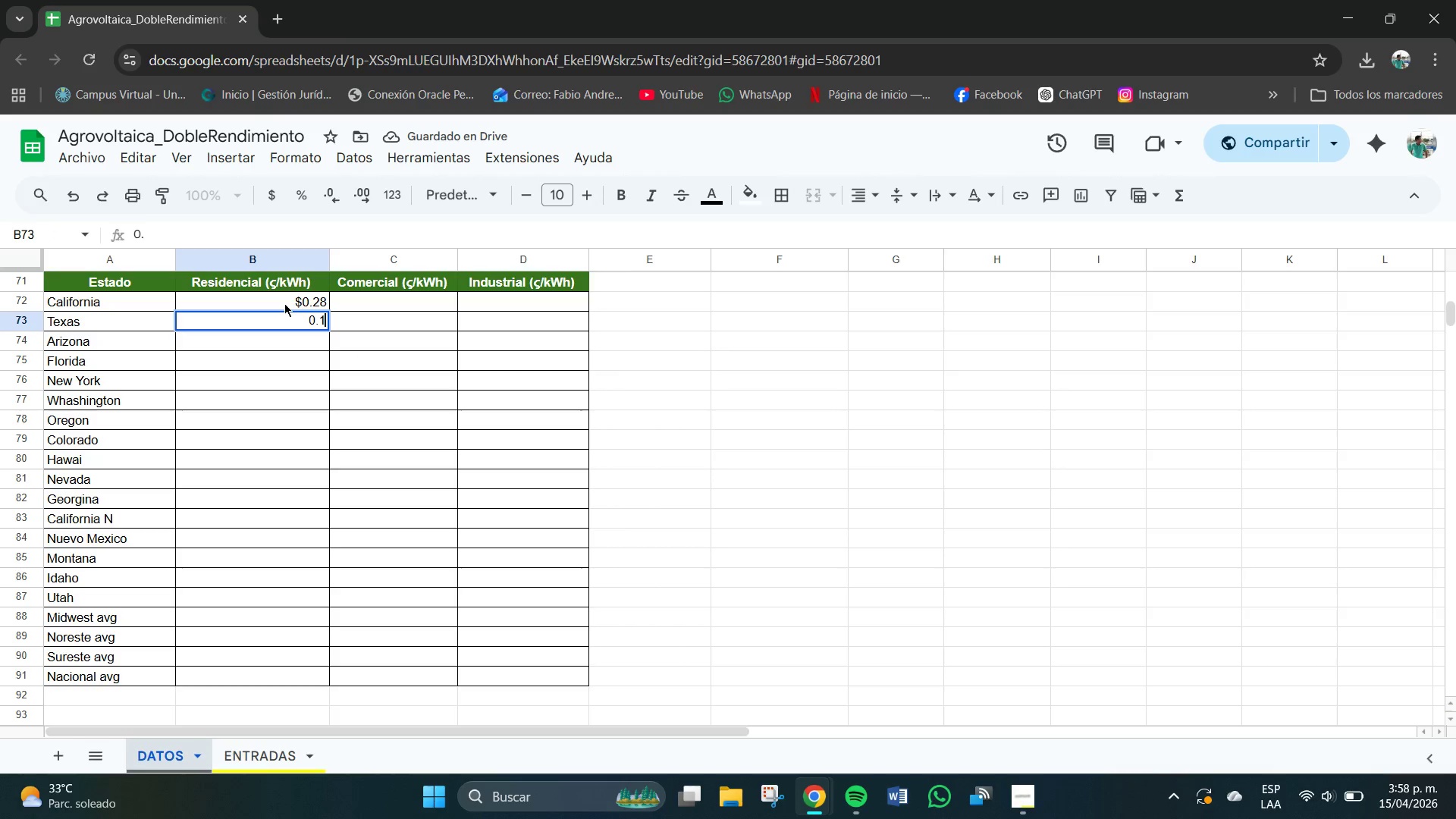 
key(Numpad3)
 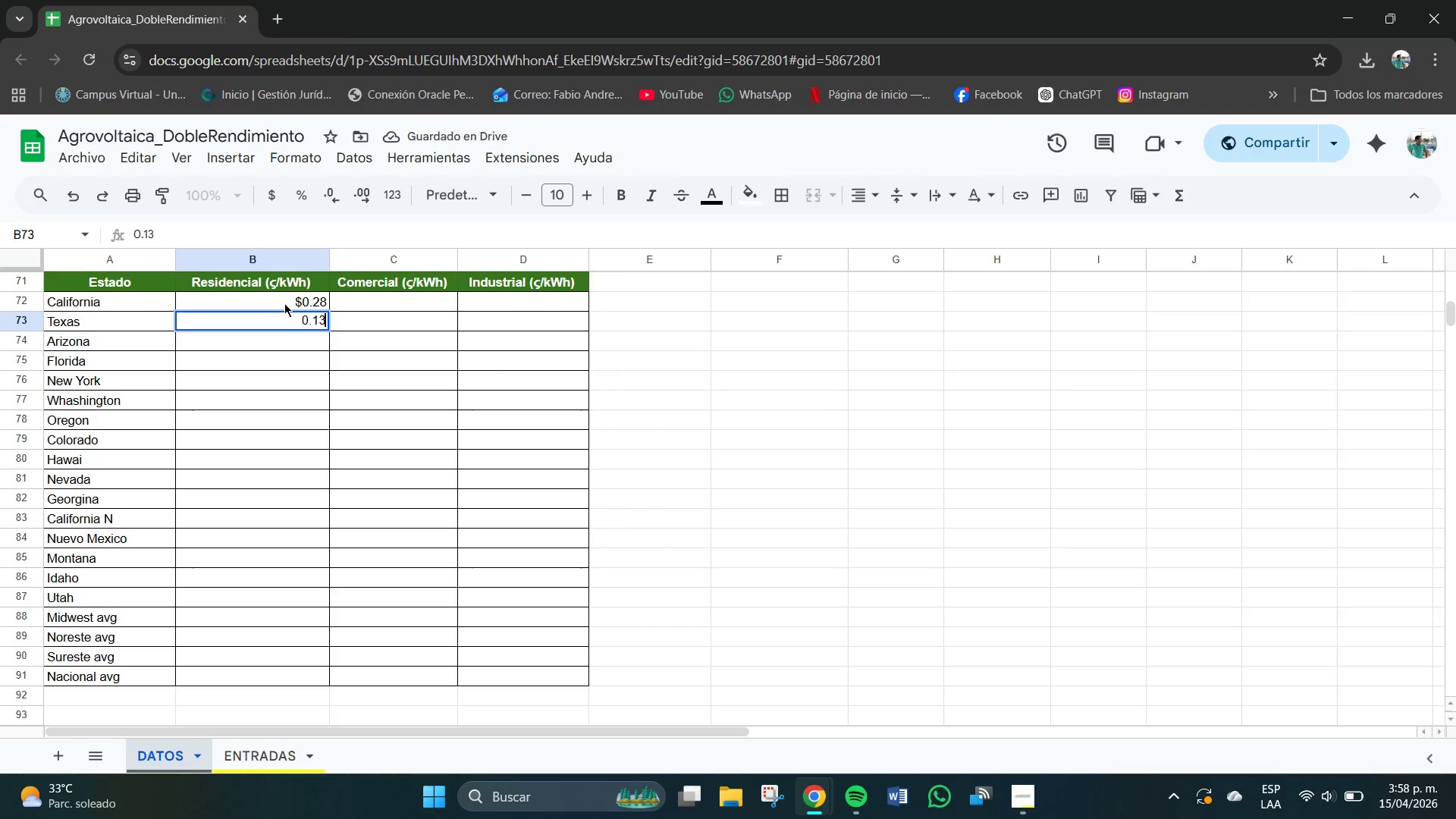 
key(NumpadEnter)
 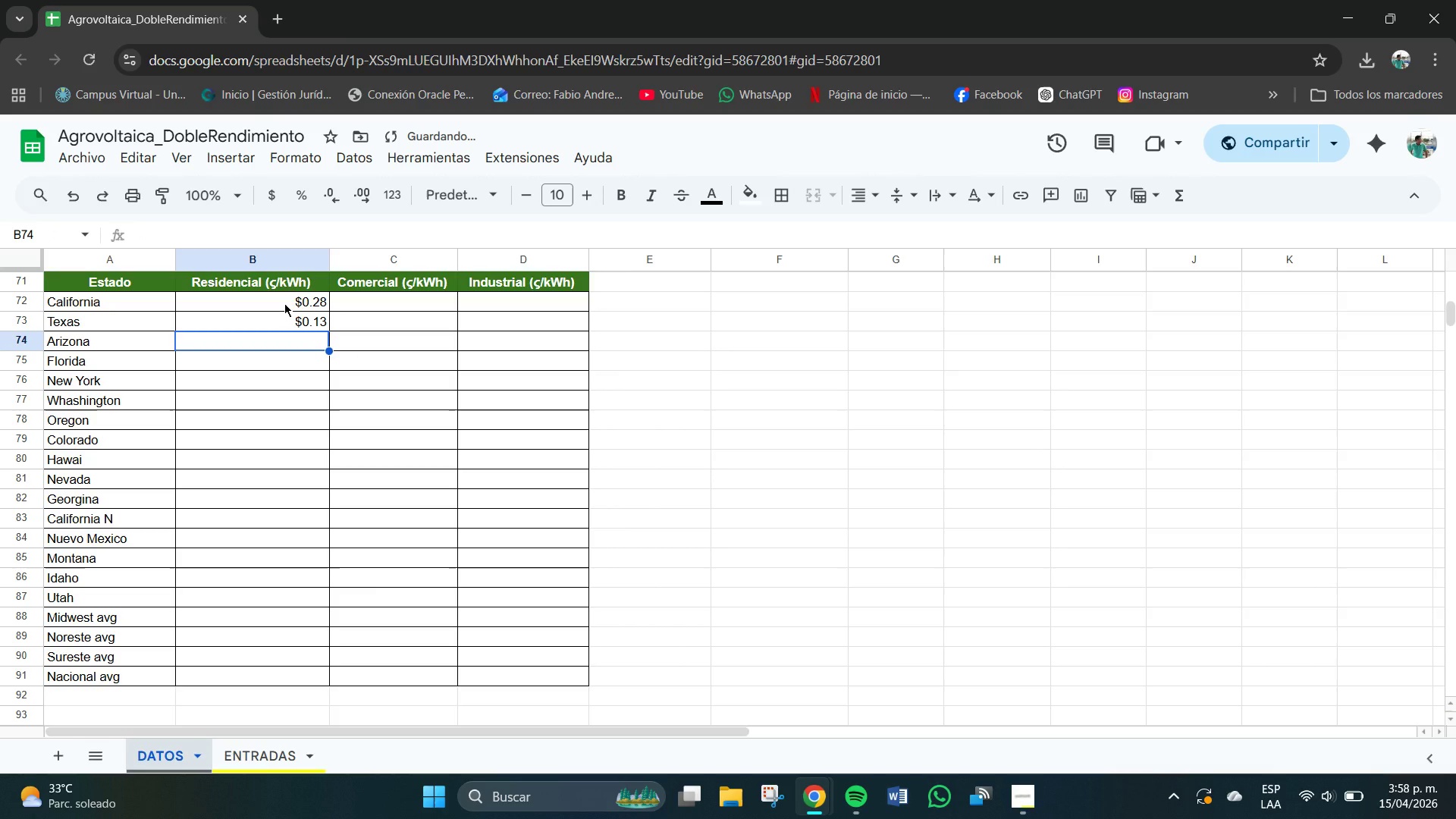 
key(Numpad0)
 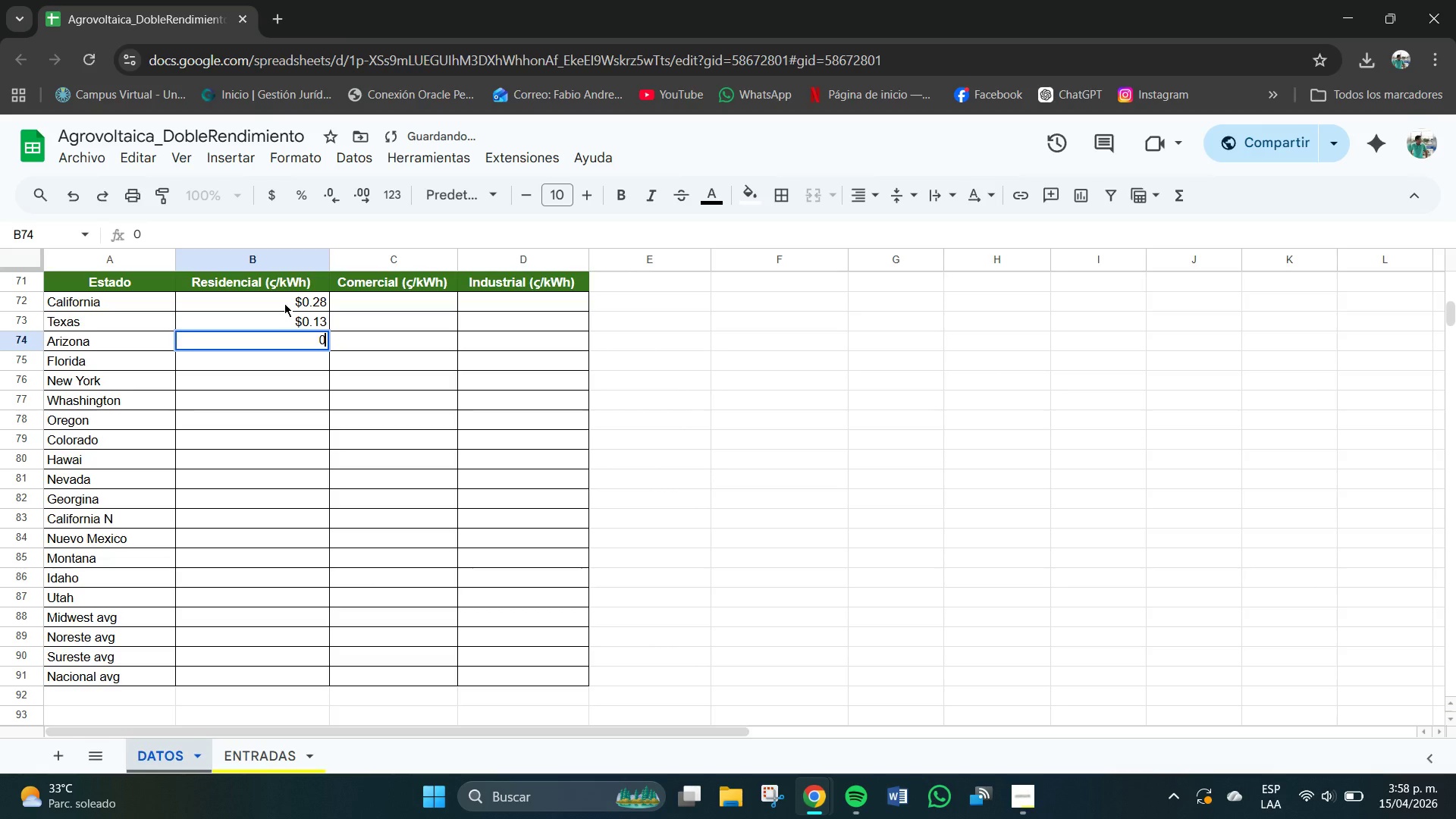 
key(NumpadDecimal)
 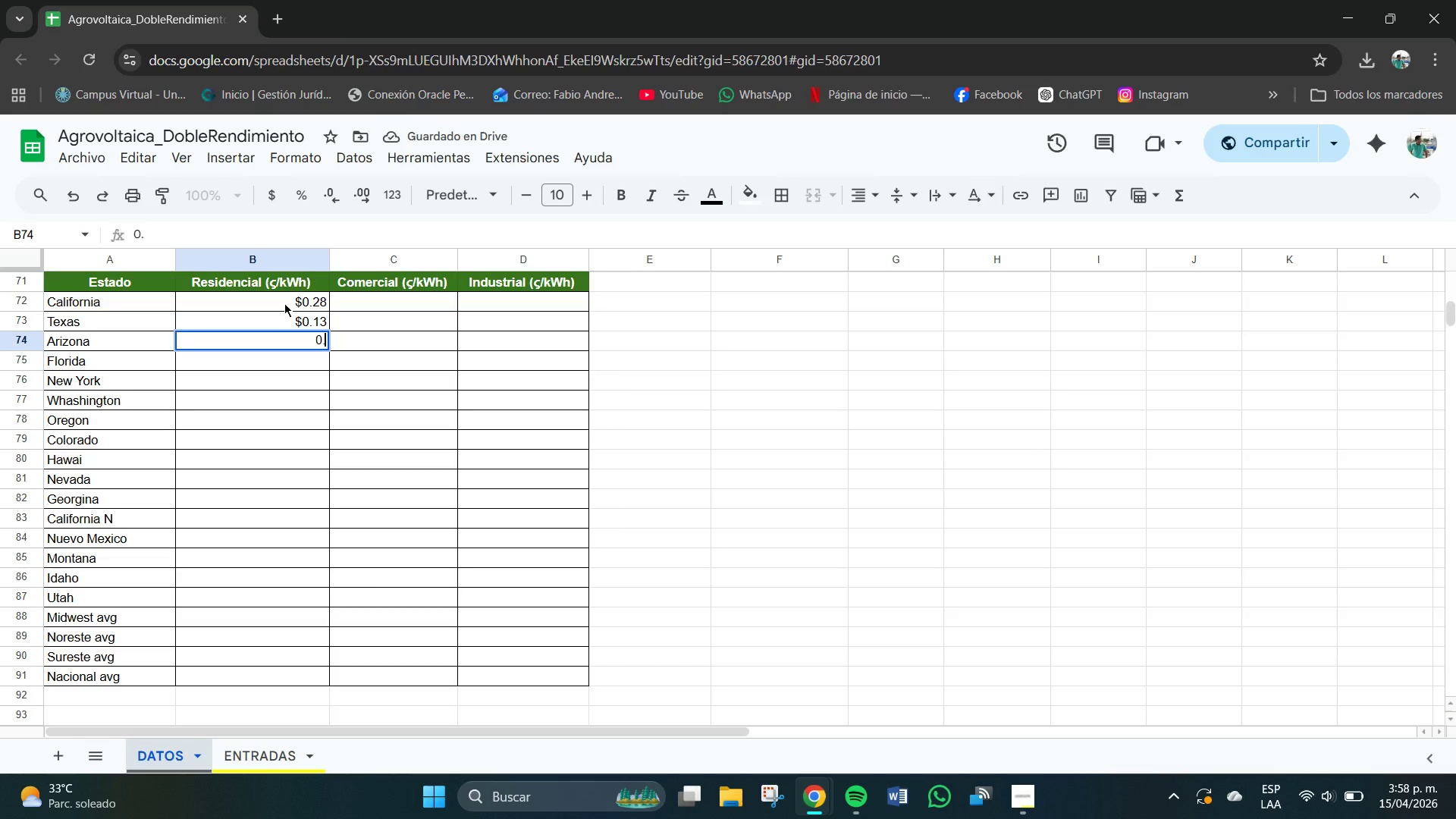 
key(Numpad1)
 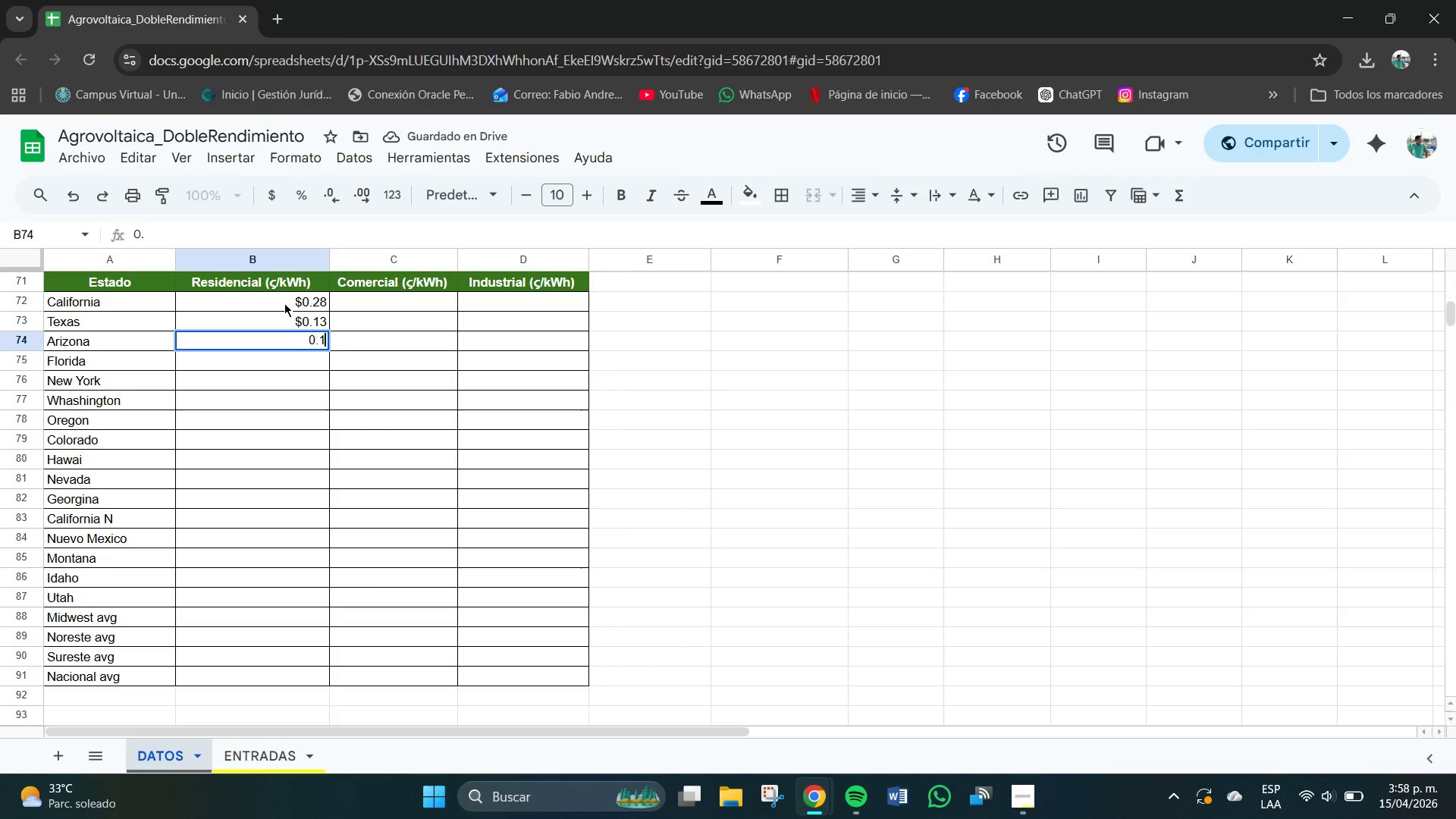 
key(Numpad3)
 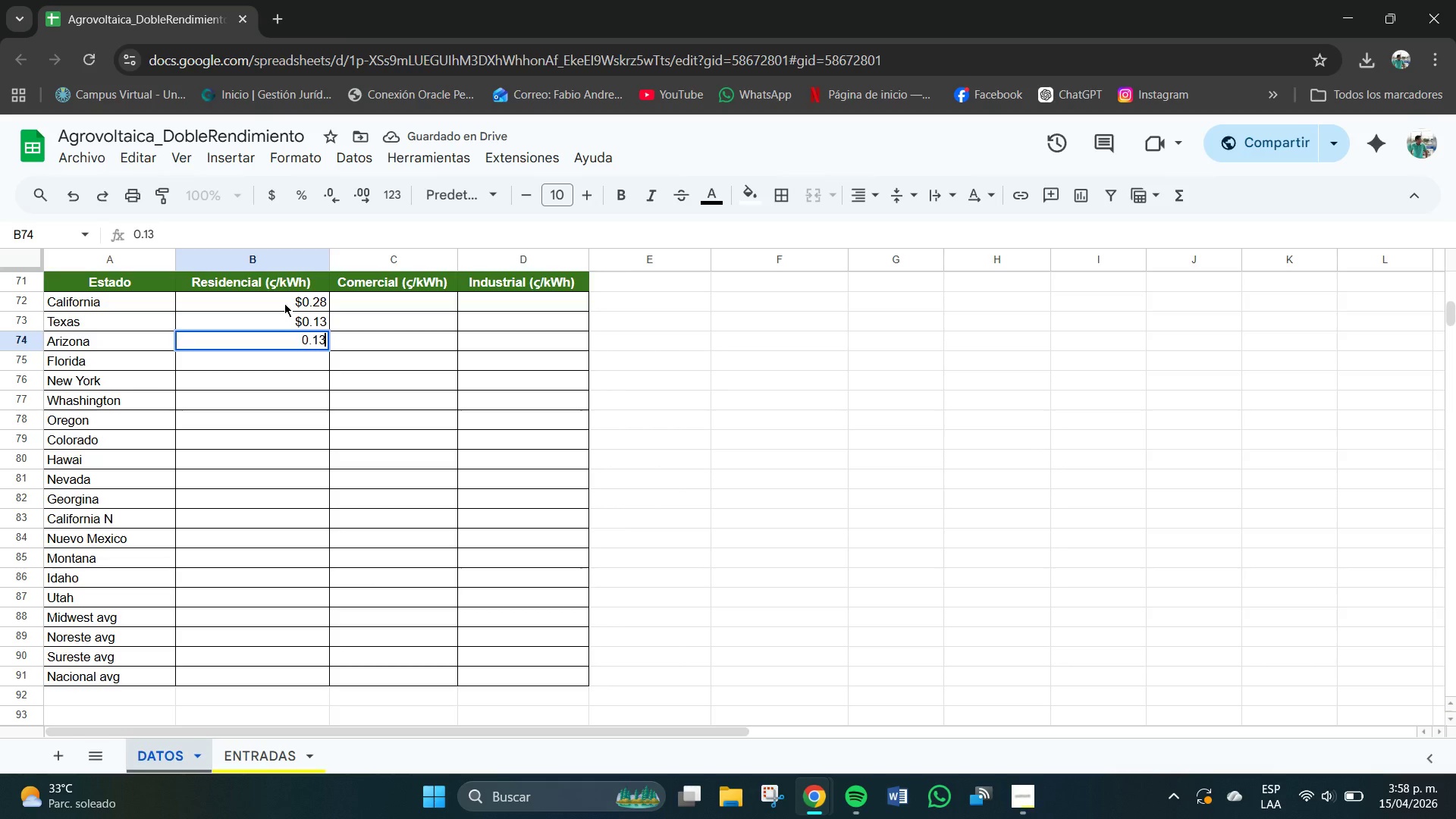 
key(NumpadEnter)
 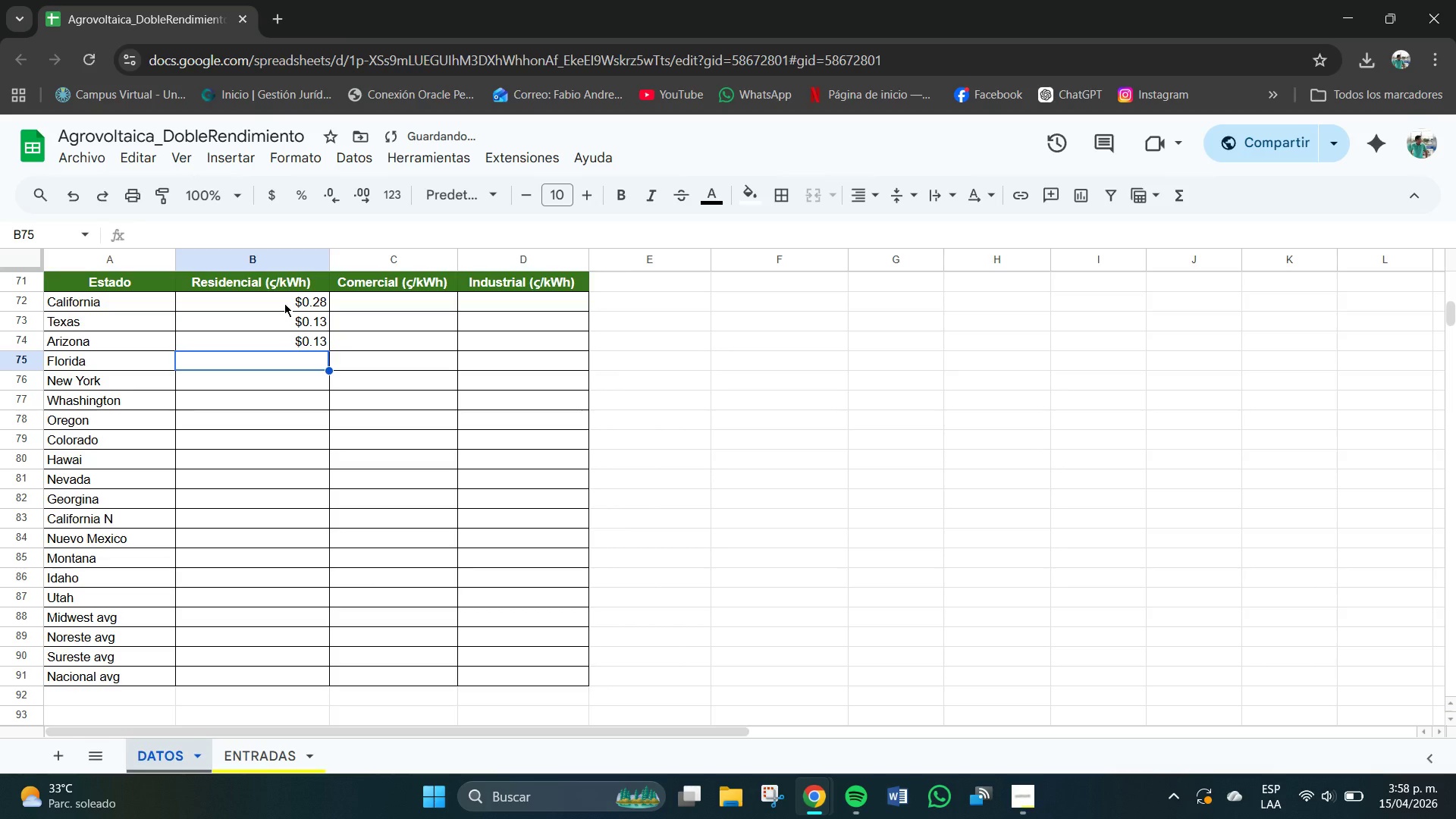 
key(Numpad0)
 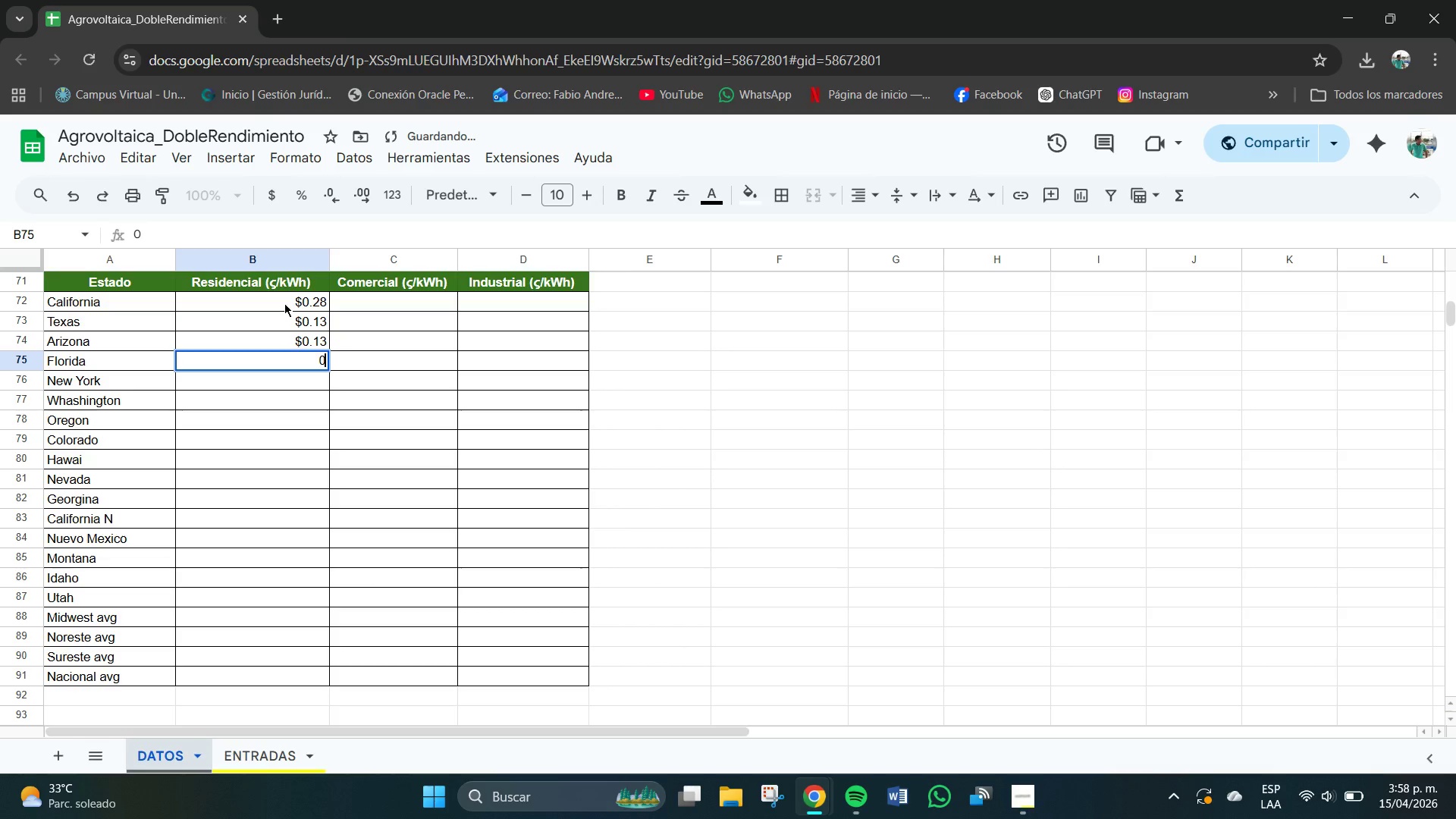 
key(NumpadDecimal)
 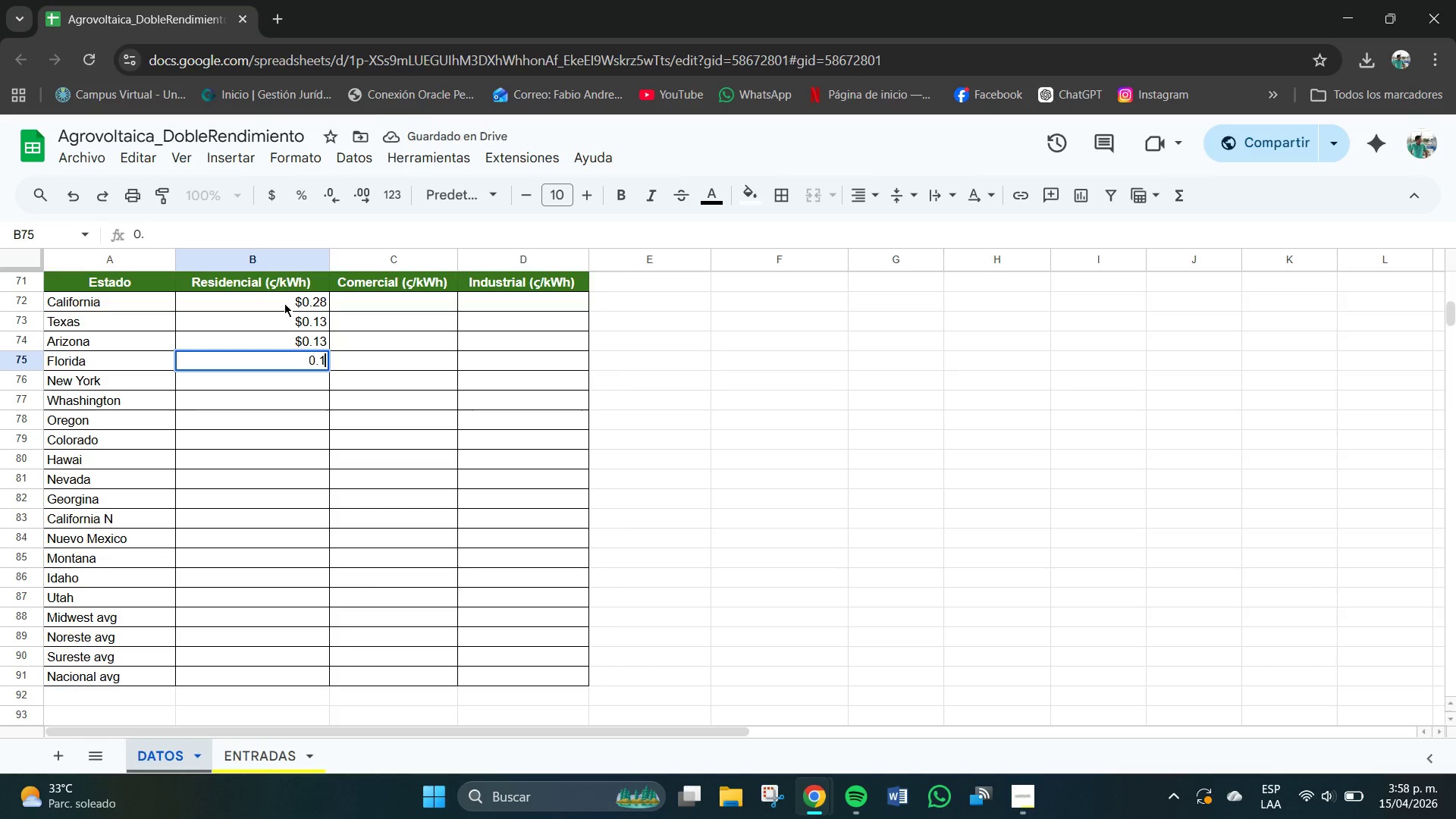 
key(Numpad1)
 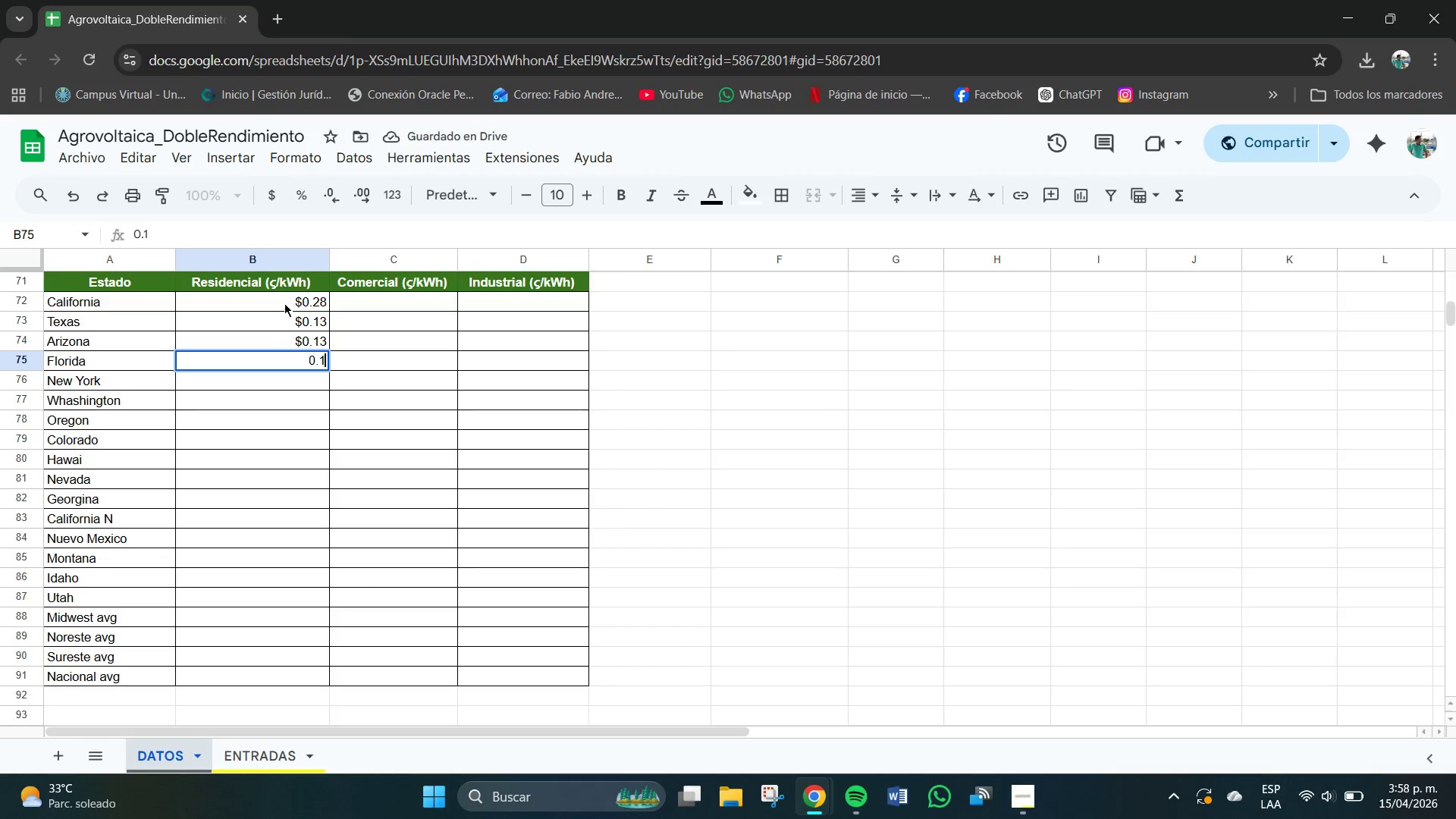 
key(Numpad4)
 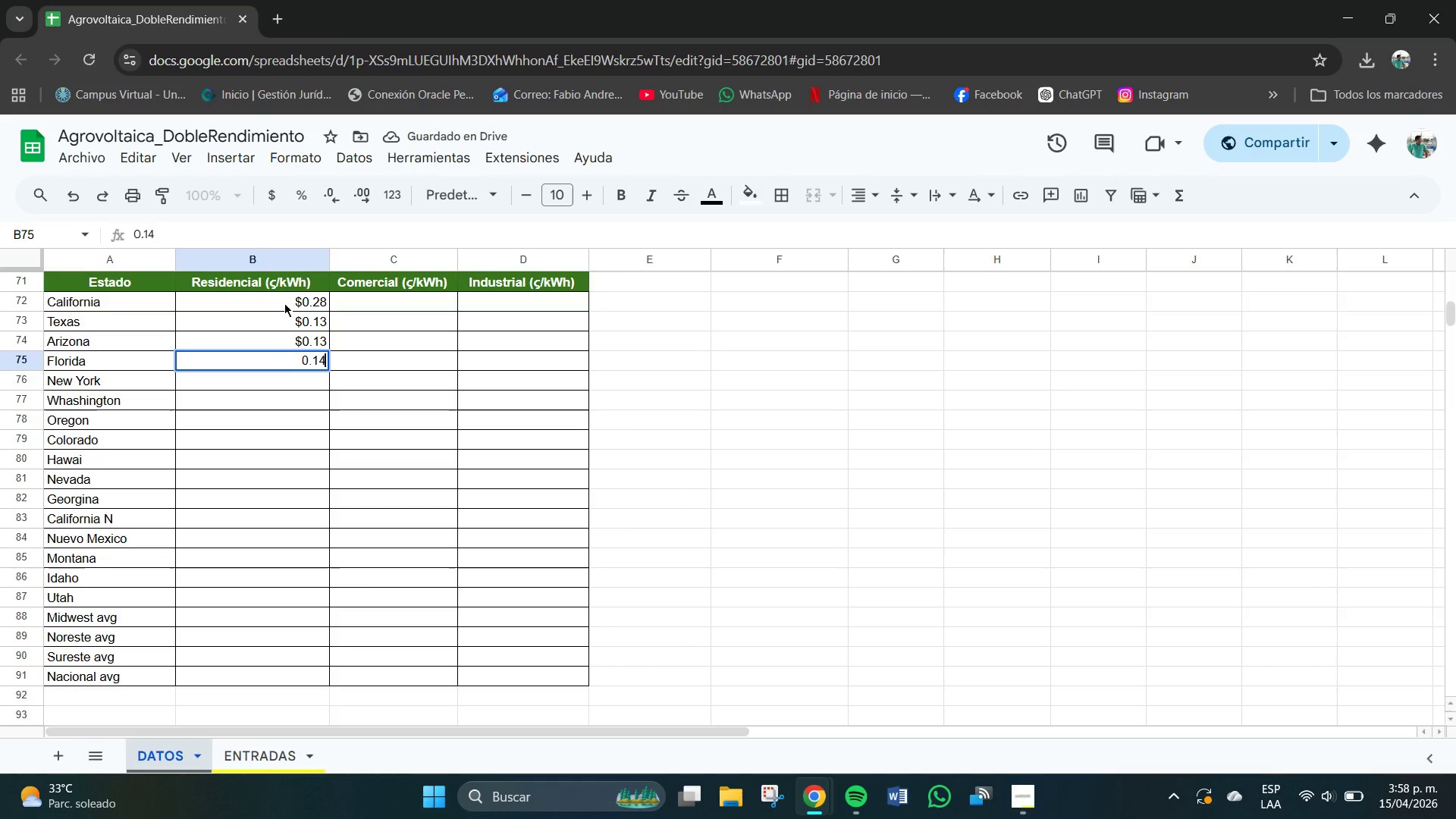 
key(NumpadEnter)
 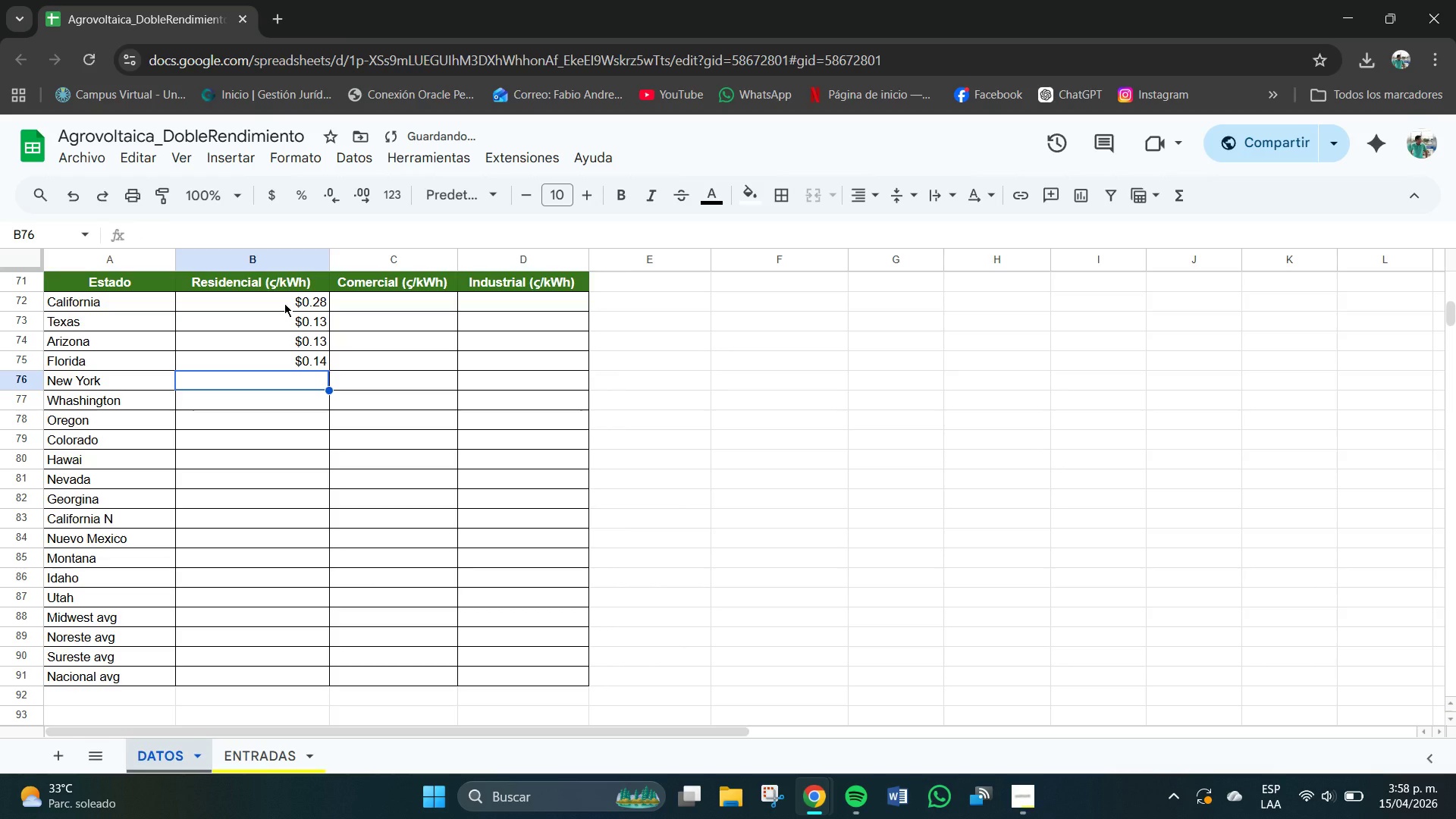 
key(Numpad0)
 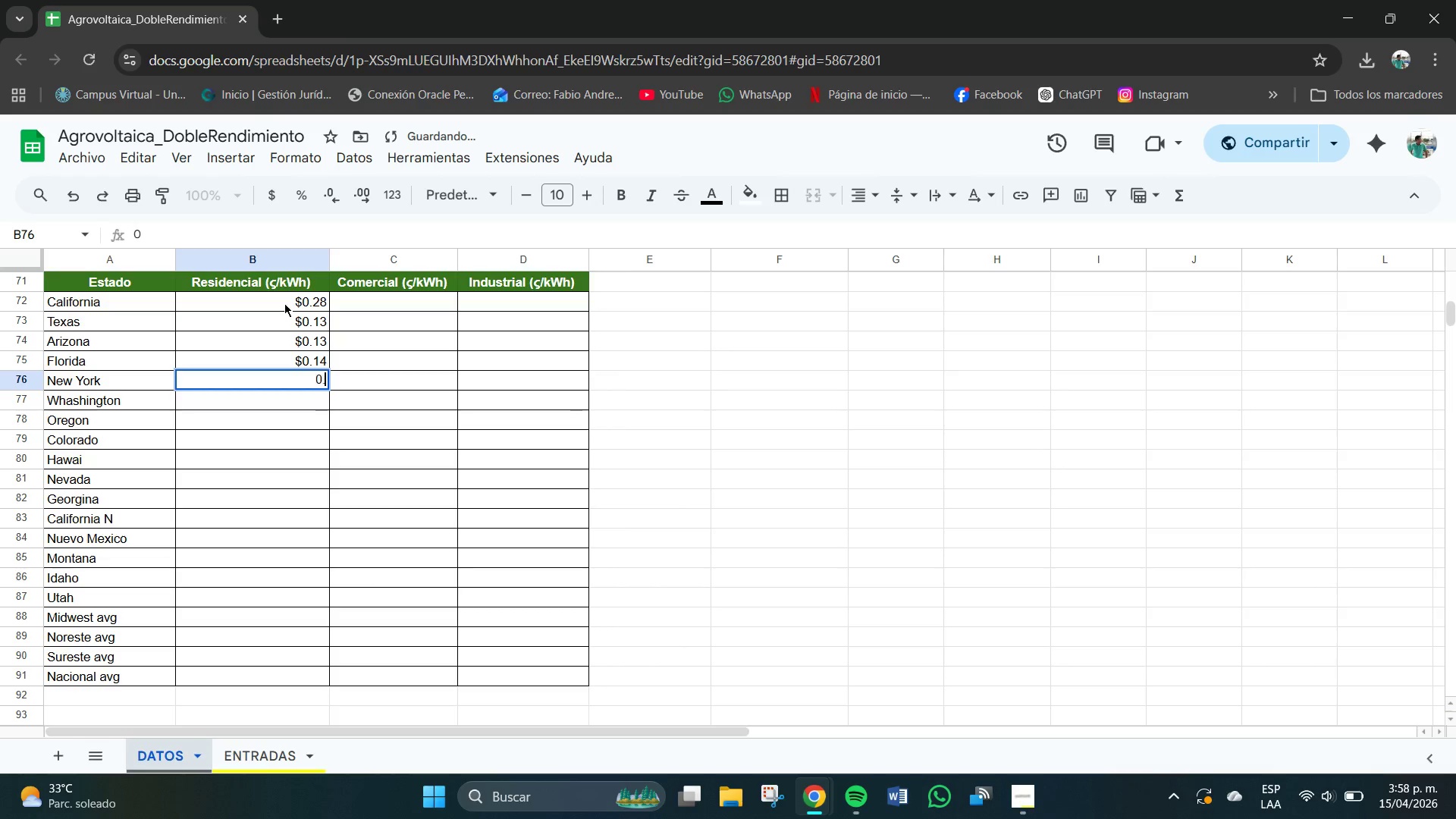 
key(NumpadDecimal)
 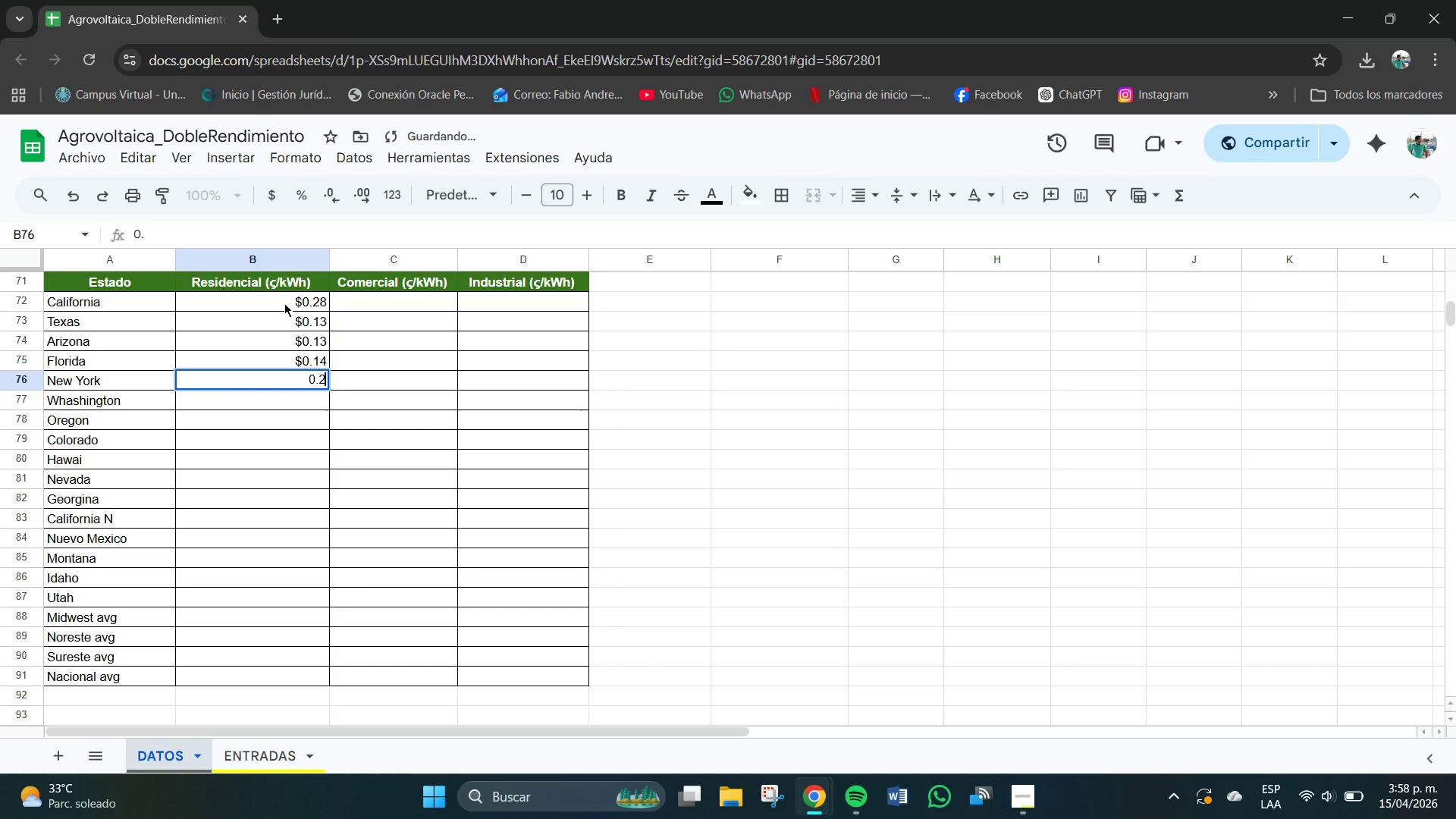 
key(Numpad2)
 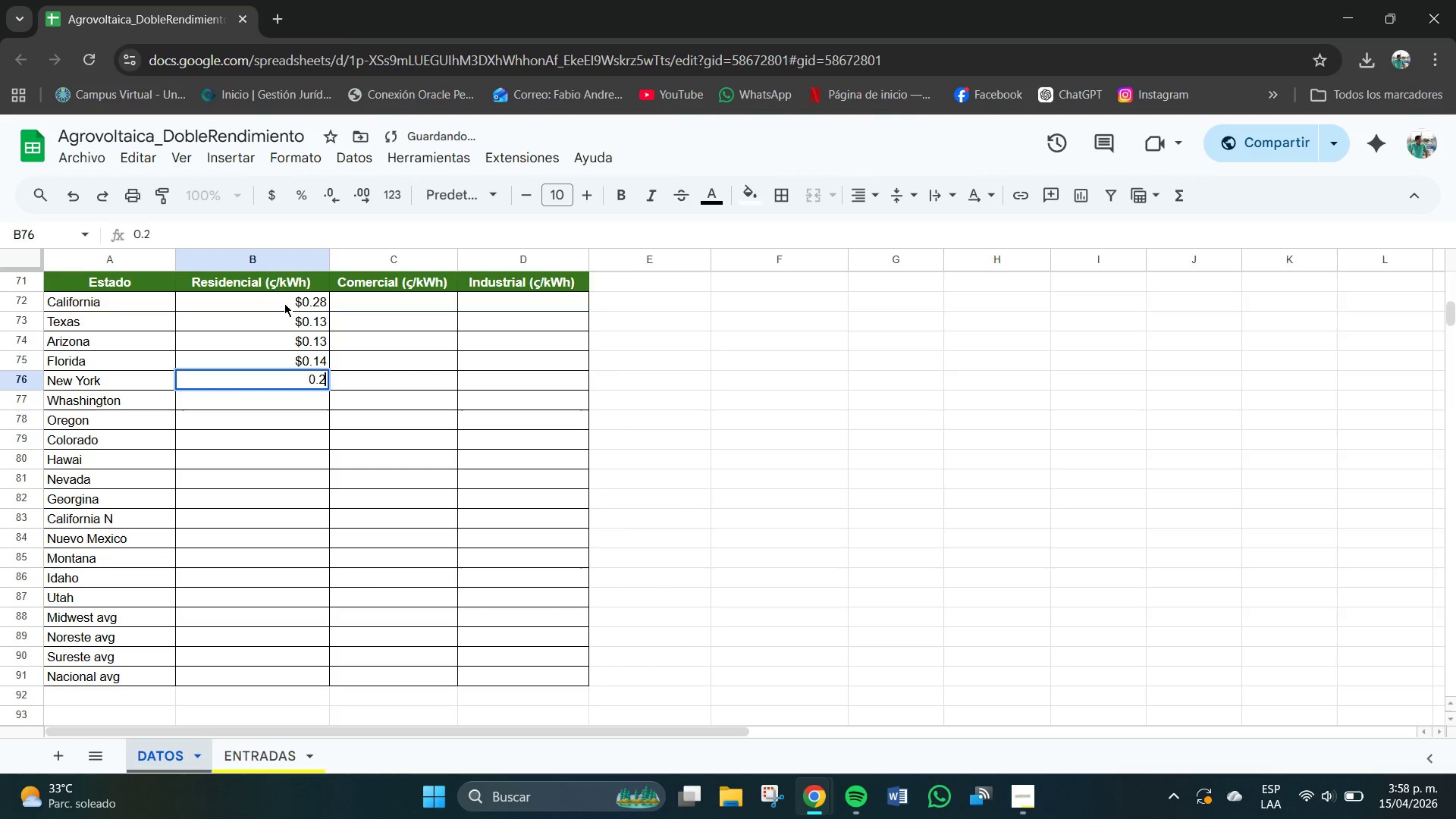 
key(Numpad2)
 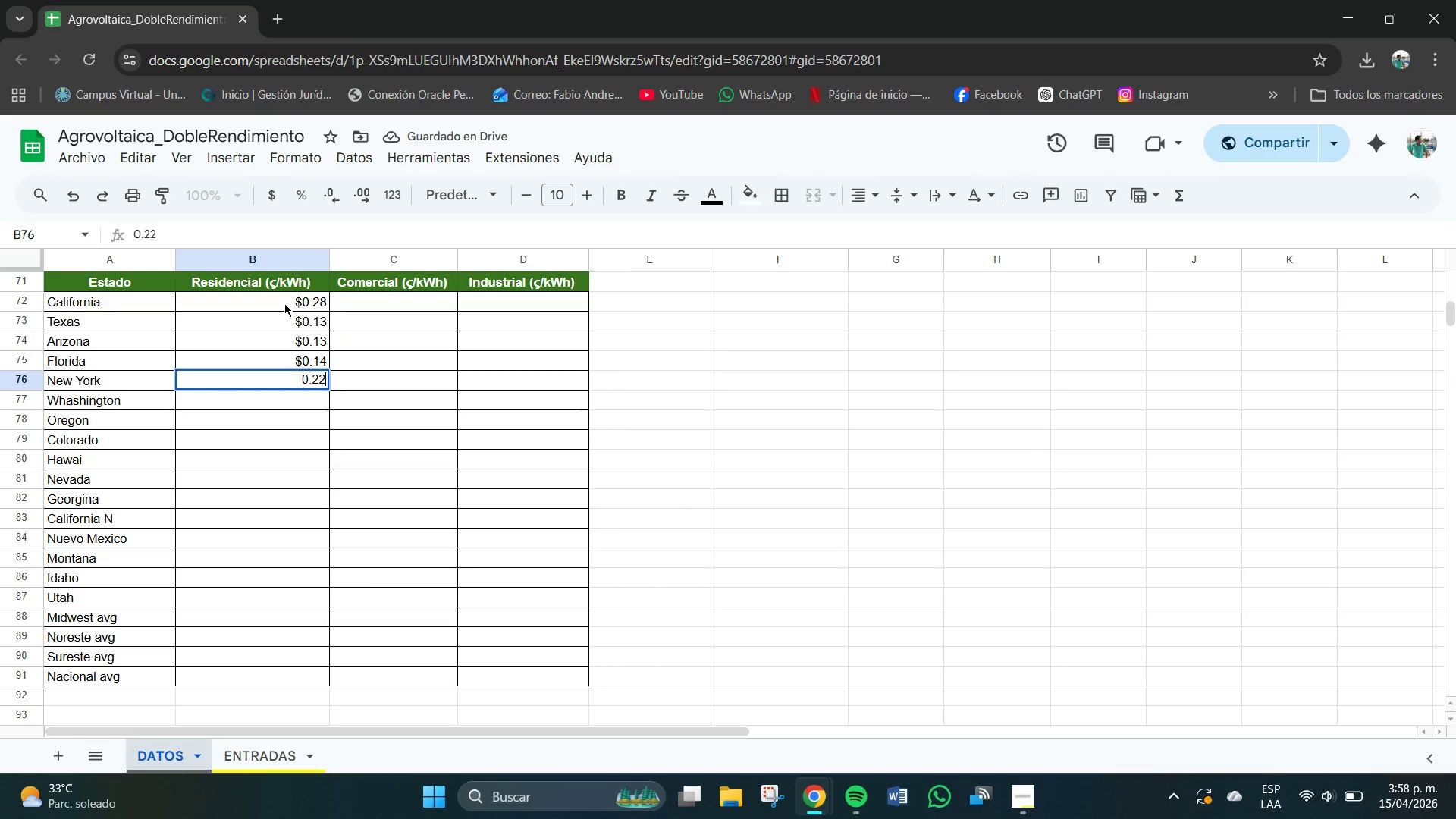 
key(NumpadEnter)
 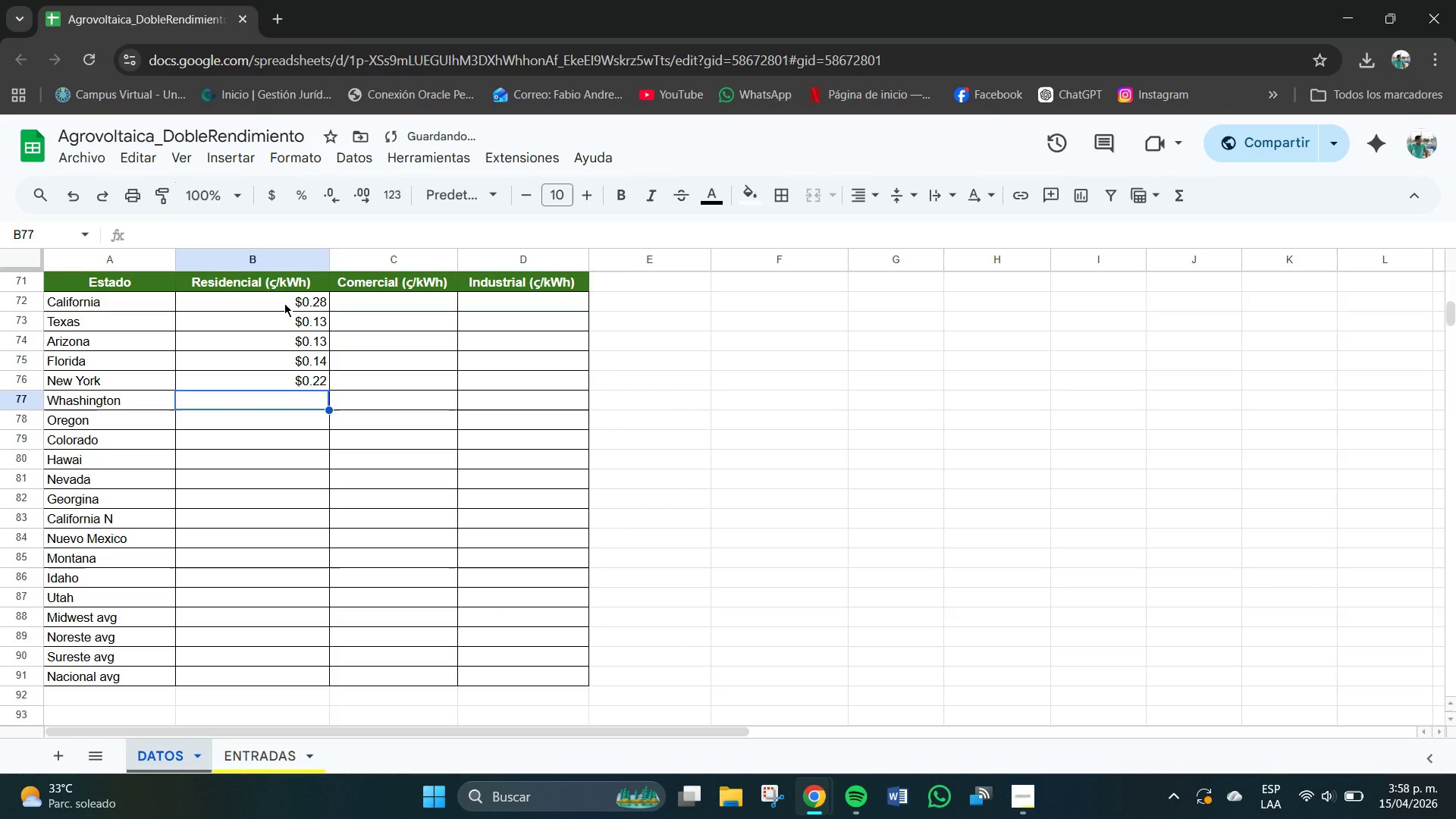 
key(Numpad0)
 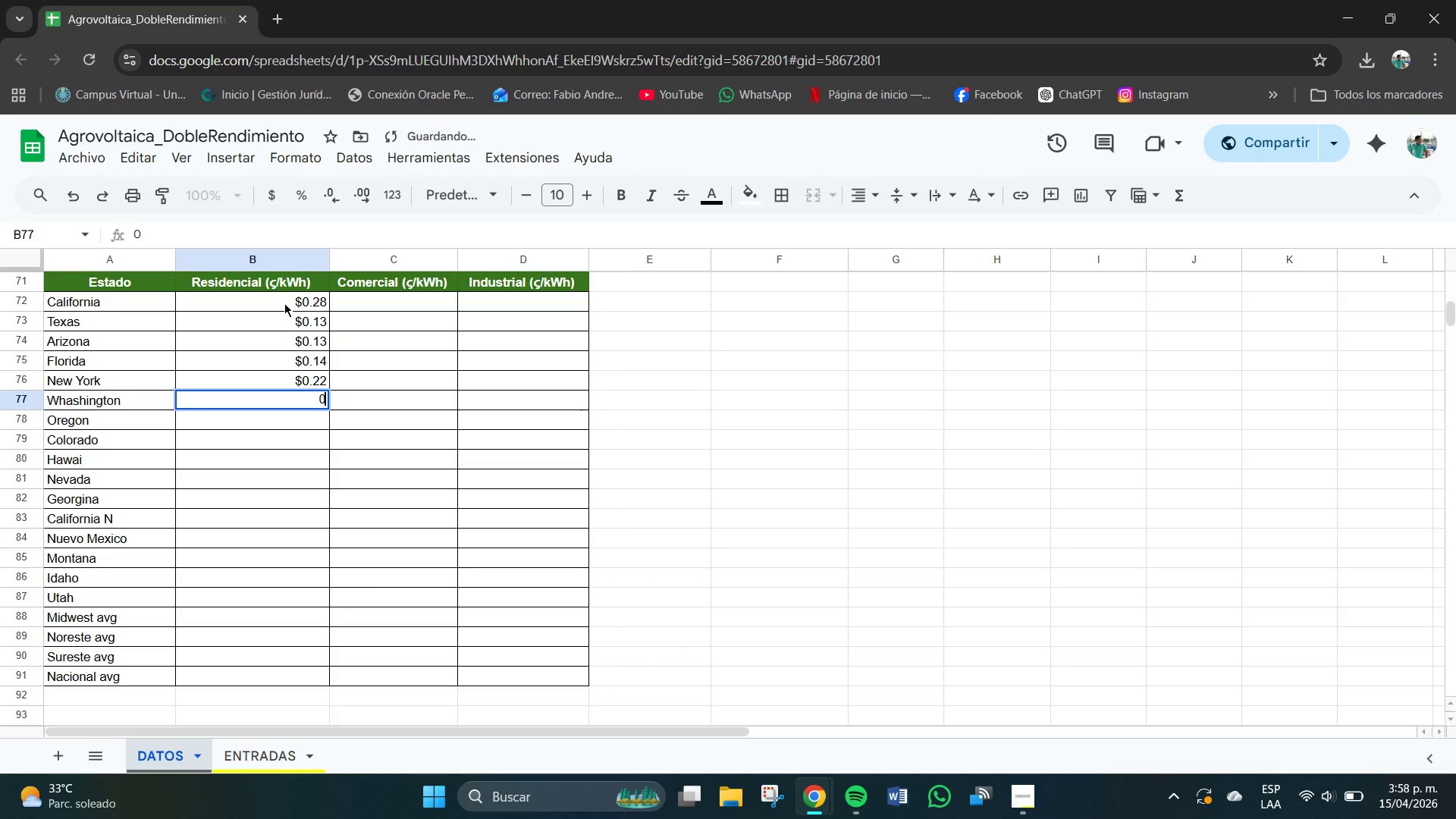 
key(NumpadDecimal)
 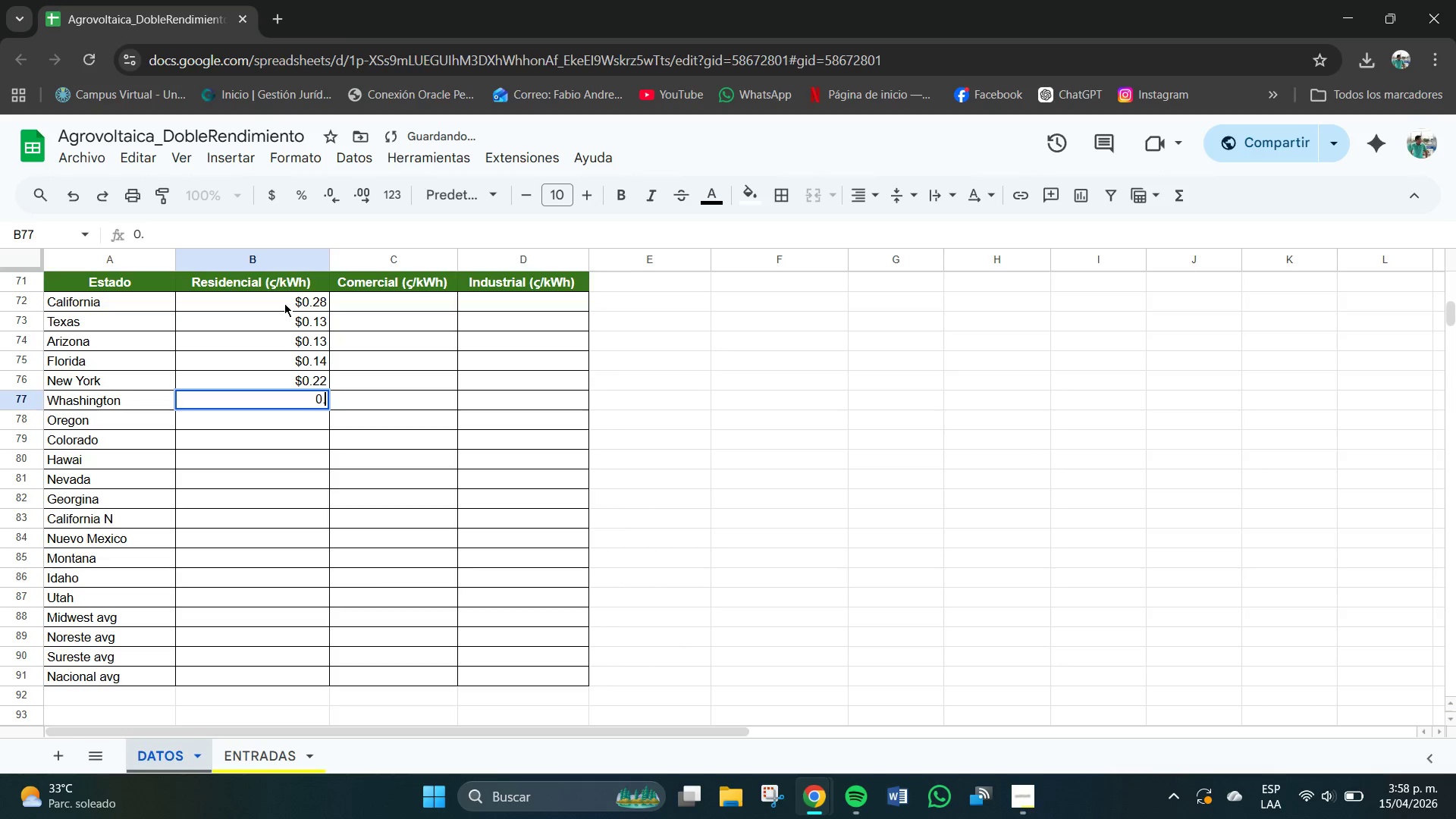 
key(Numpad1)
 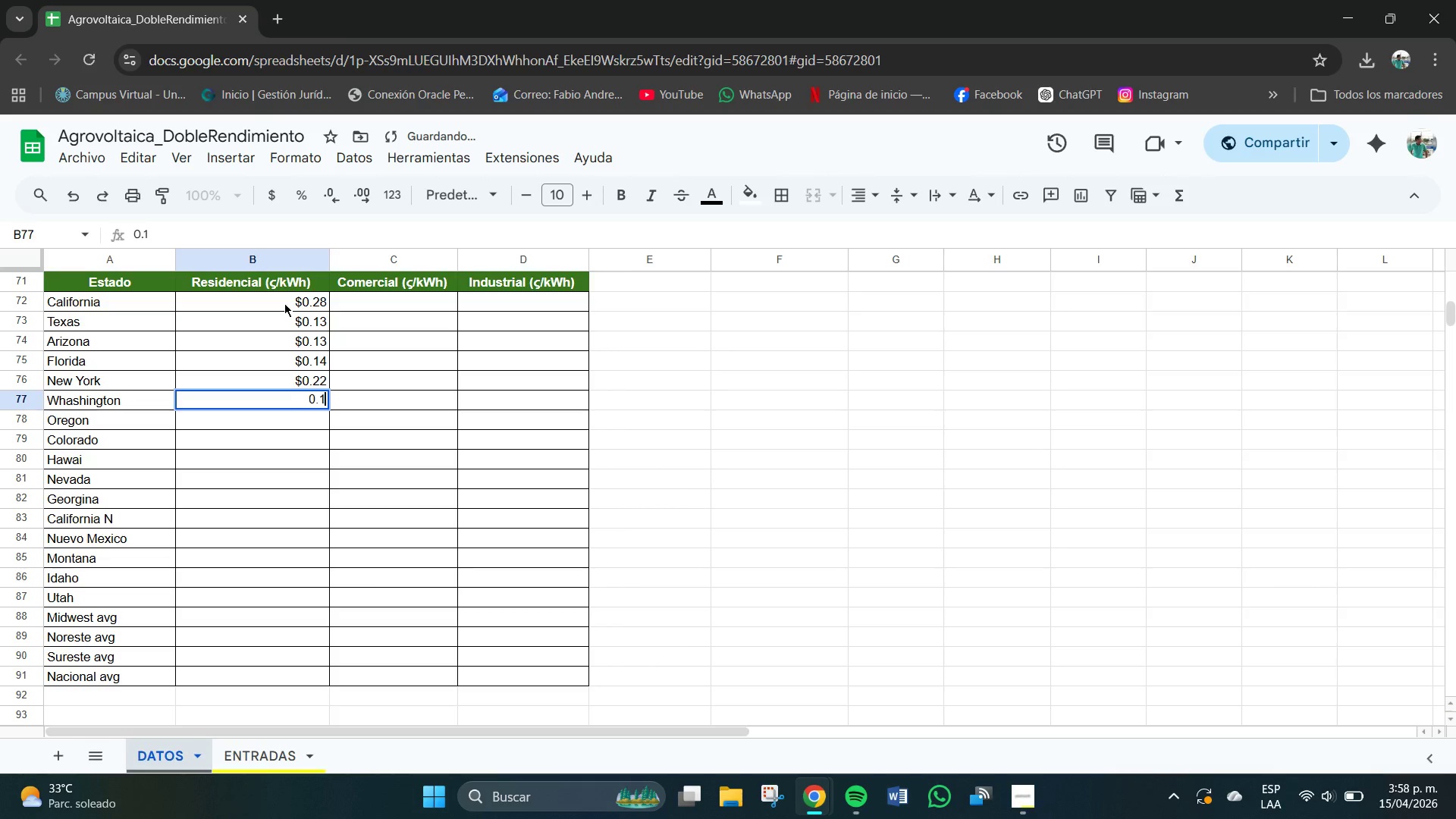 
key(Numpad0)
 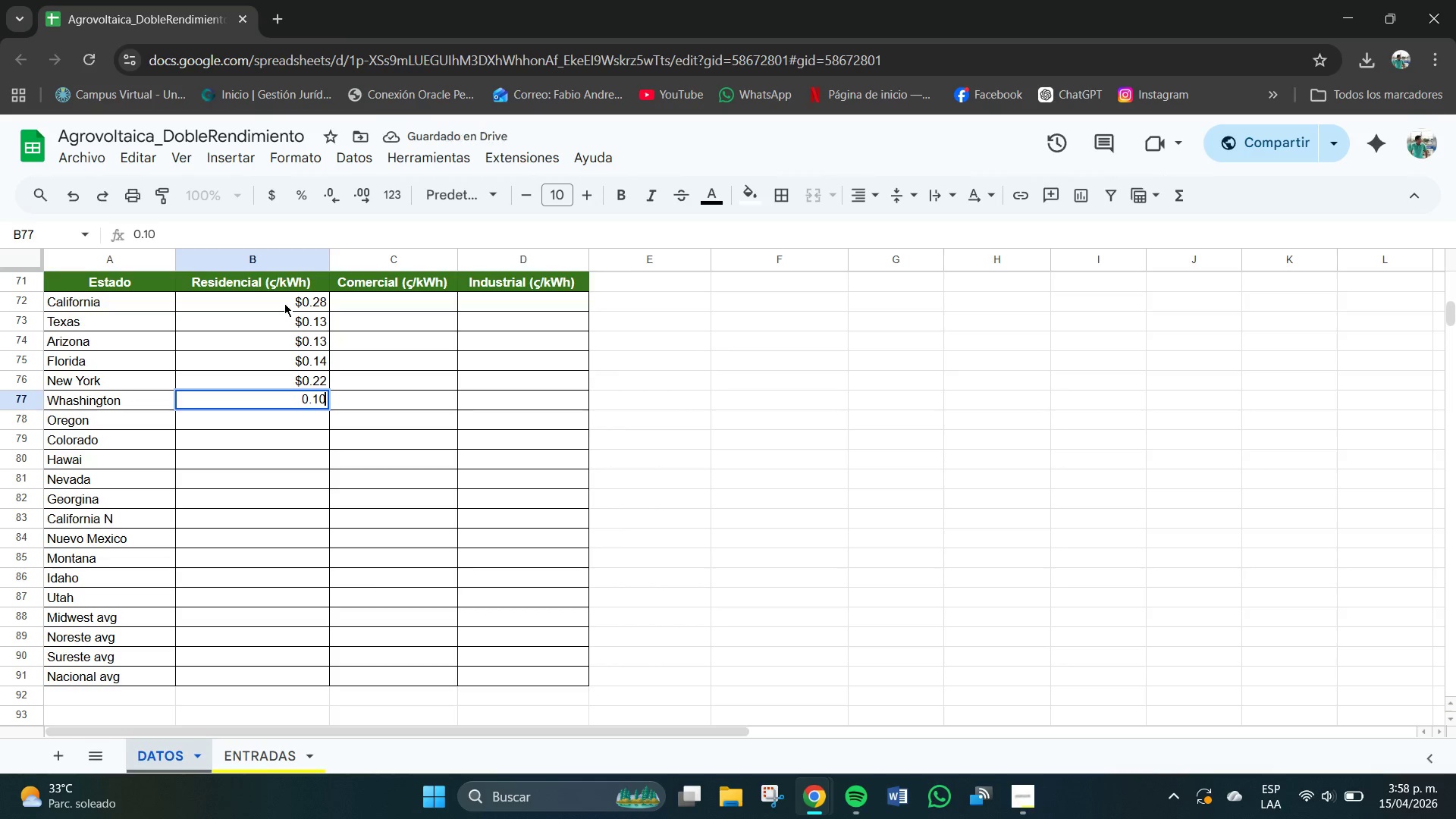 
key(NumpadEnter)
 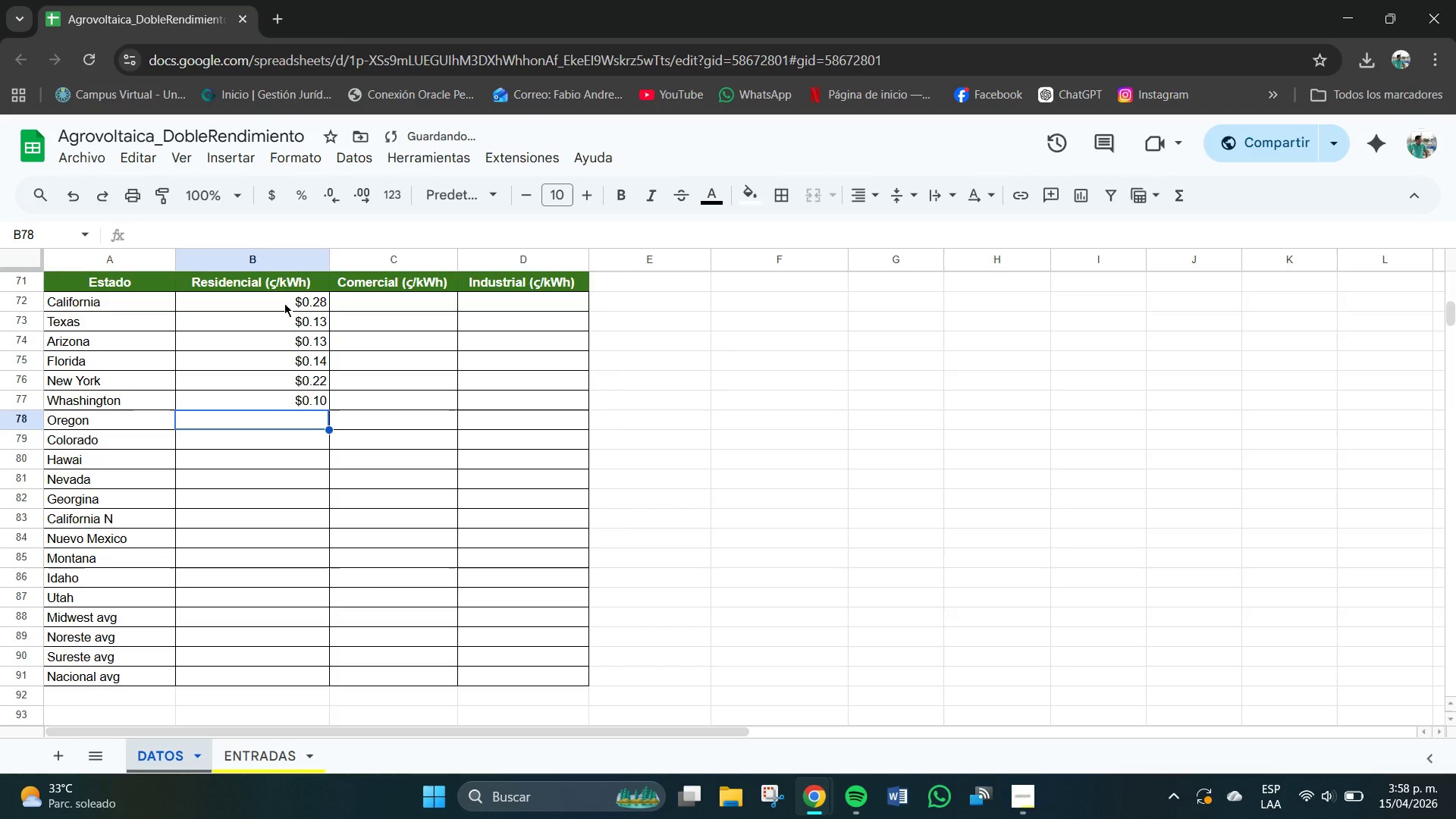 
key(Numpad0)
 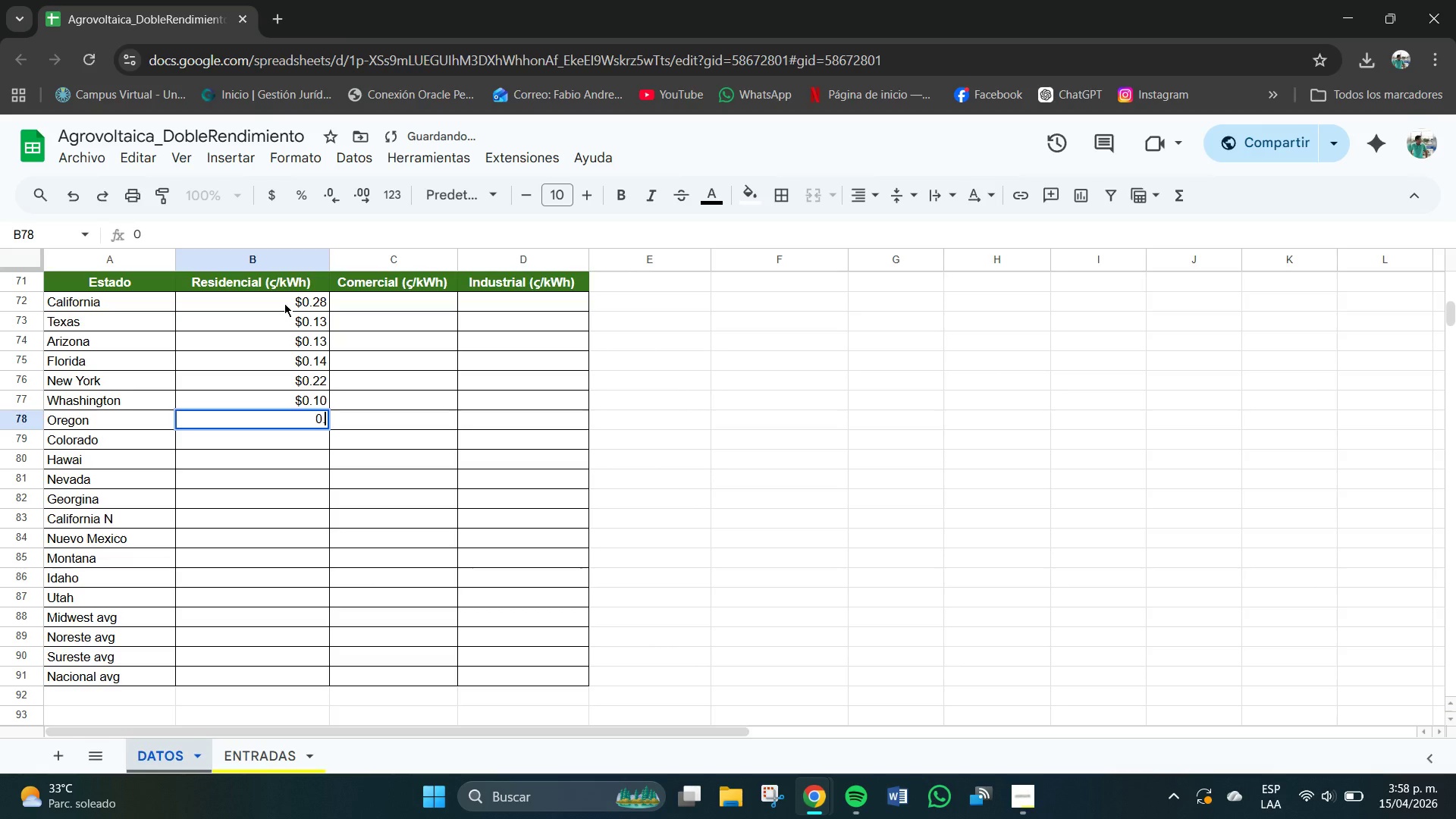 
key(NumpadDecimal)
 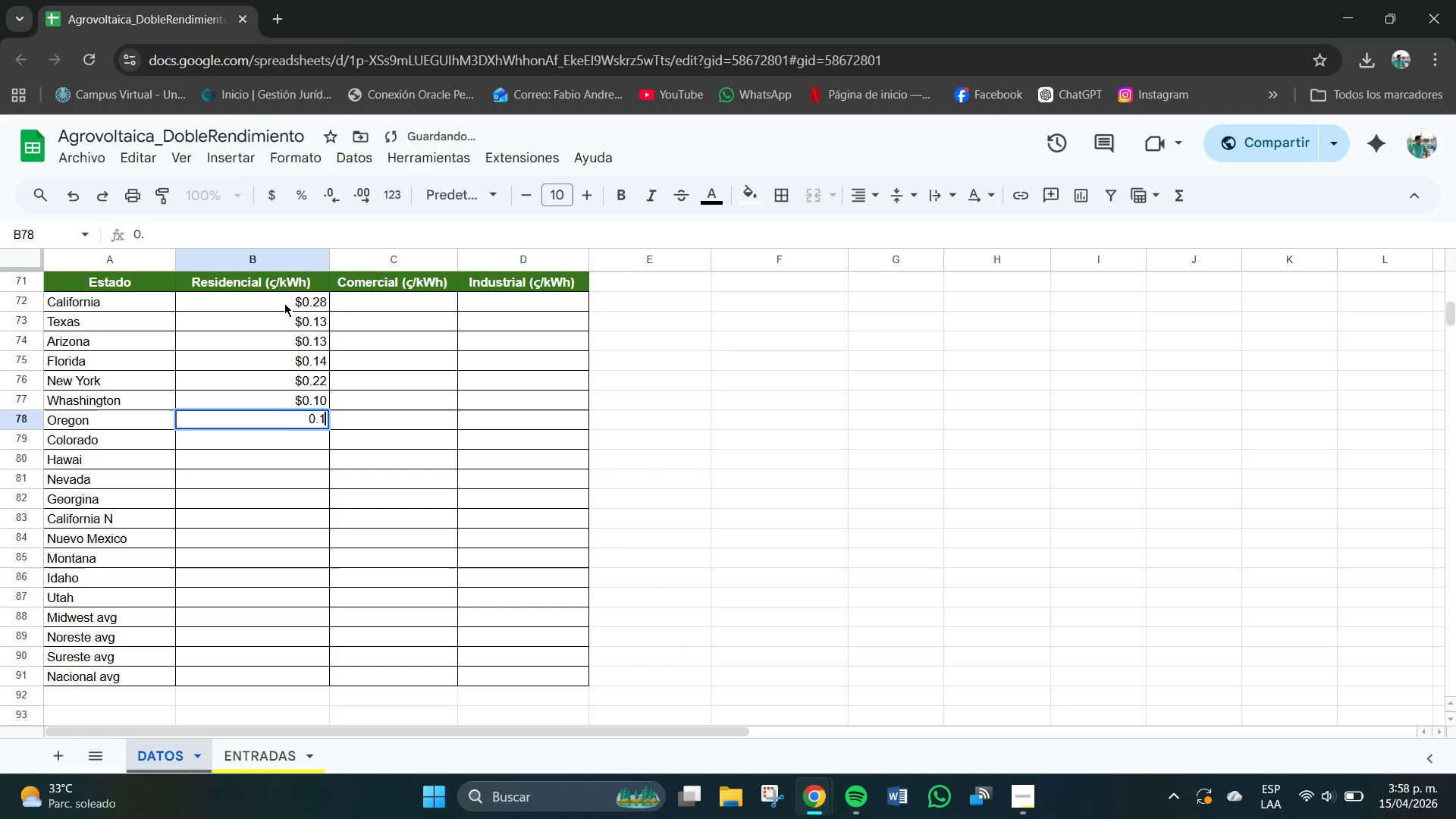 
key(Numpad1)
 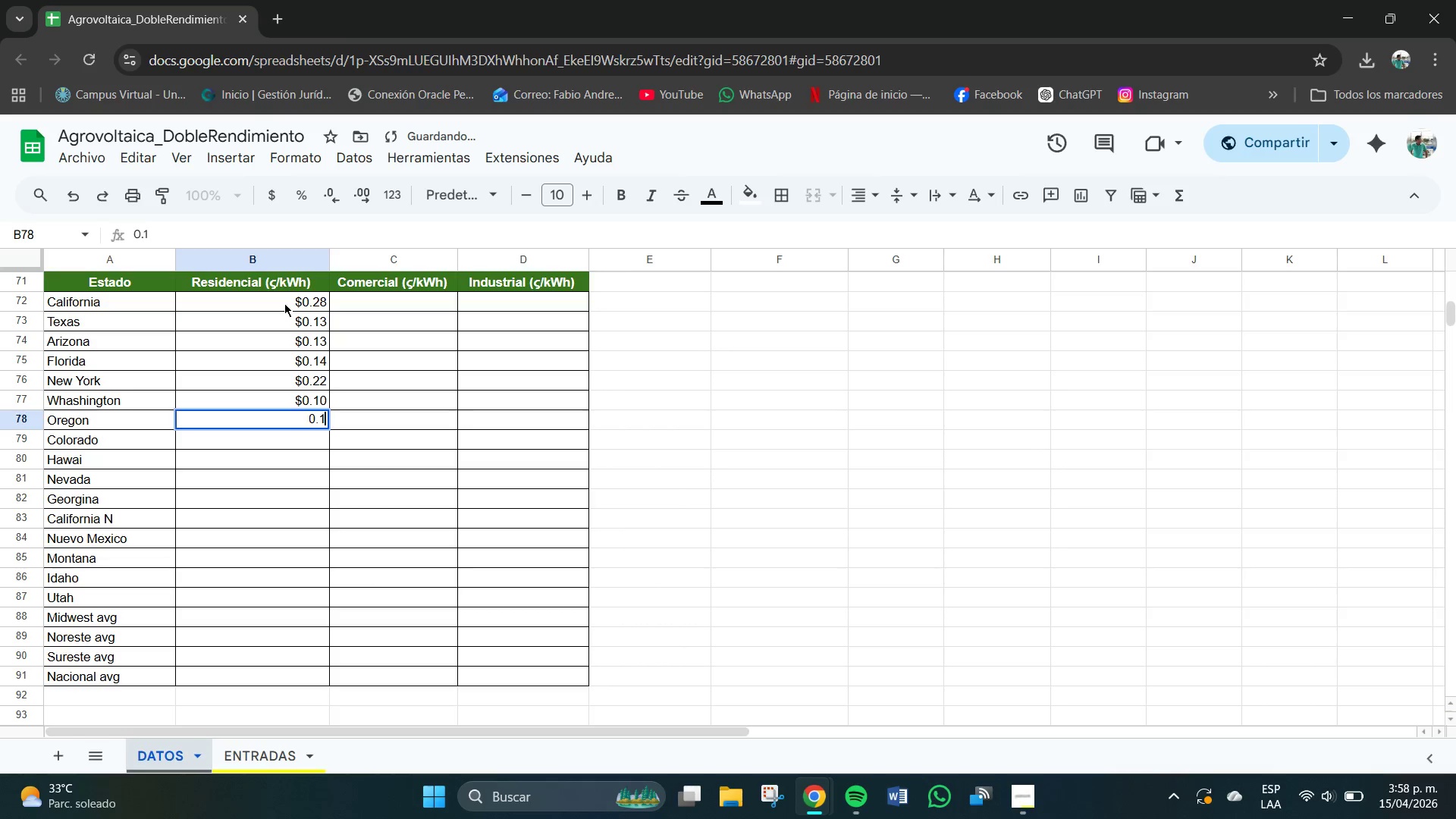 
key(Numpad1)
 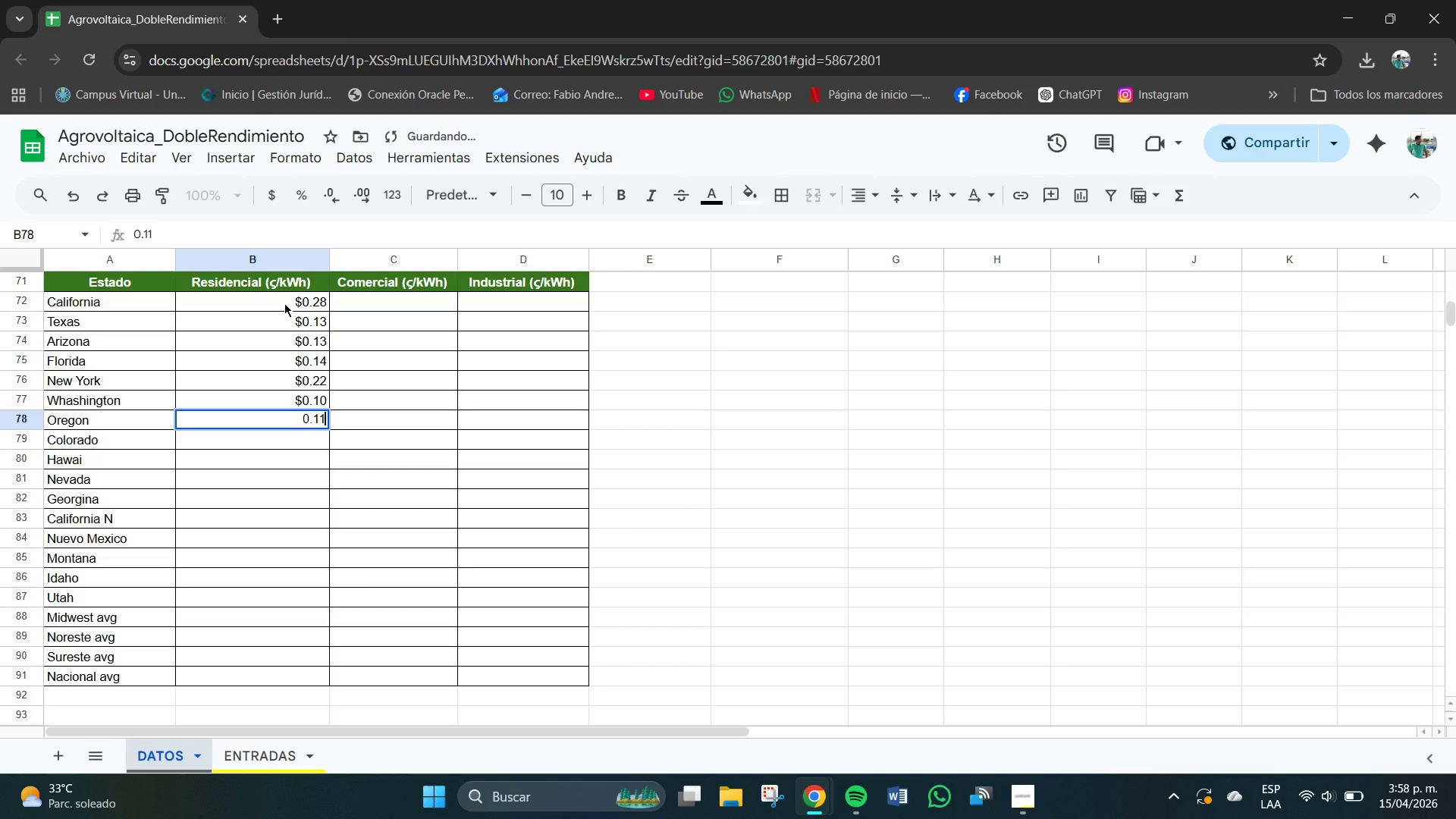 
key(NumpadEnter)
 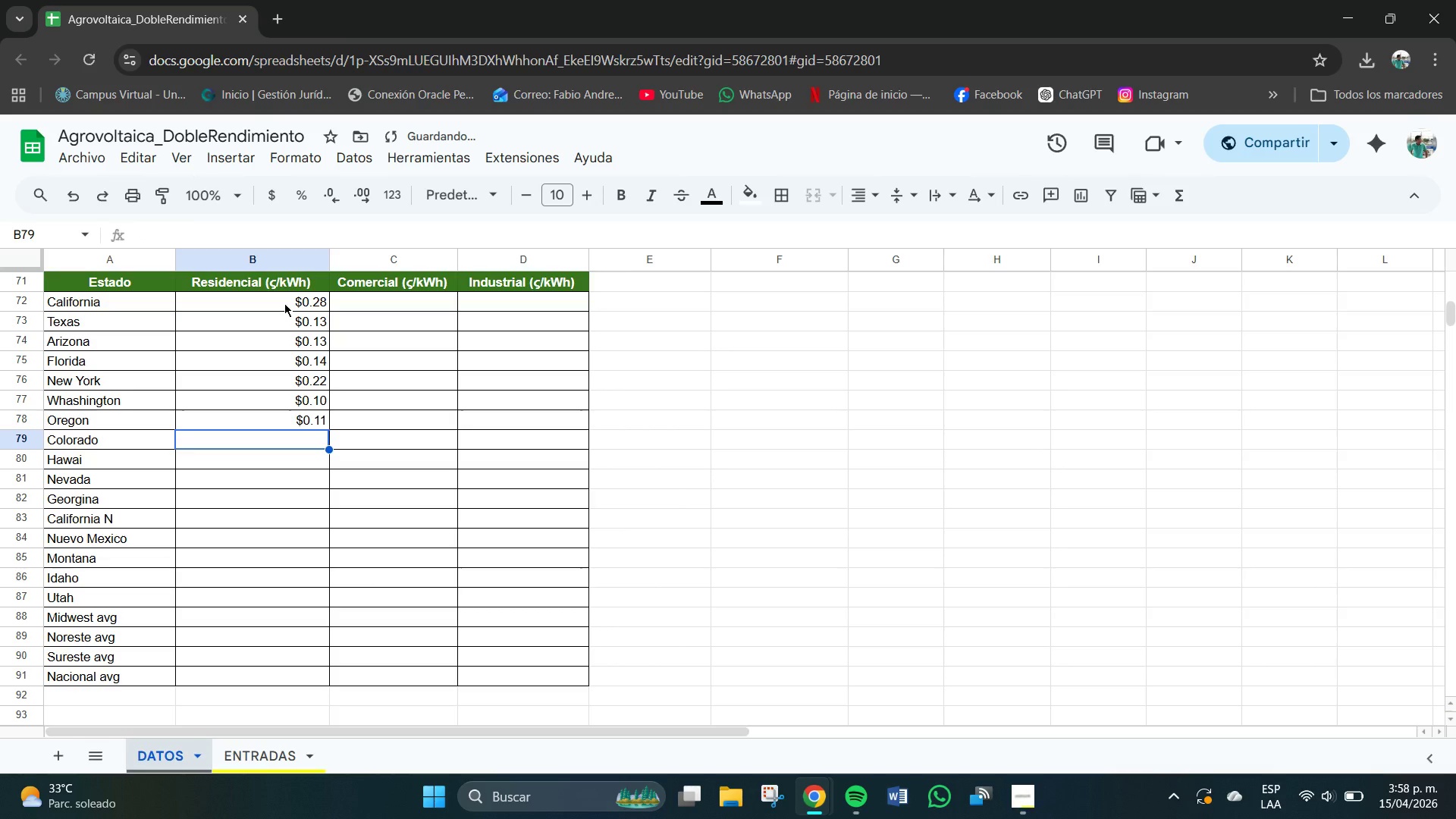 
key(Numpad0)
 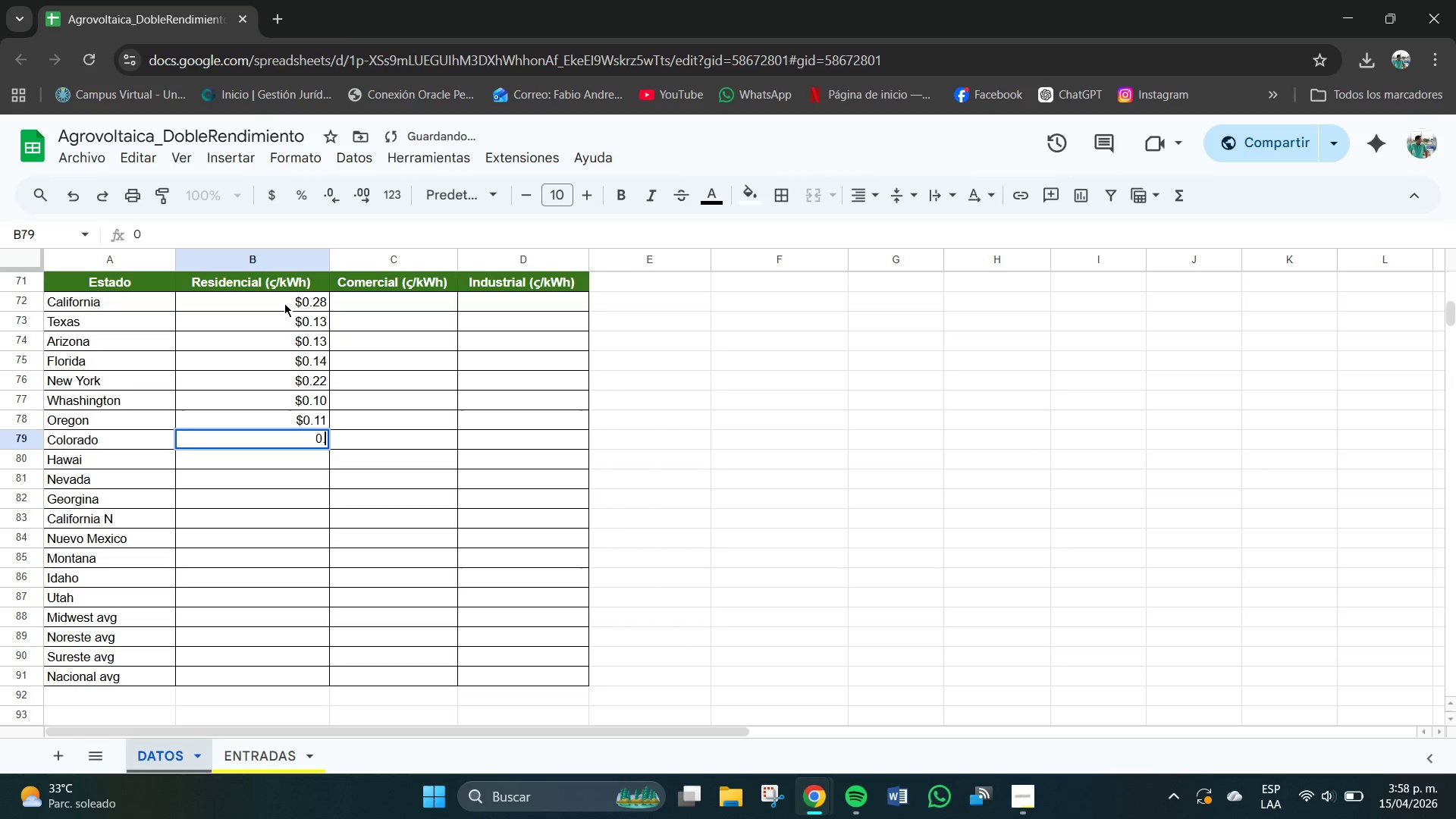 
key(NumpadDecimal)
 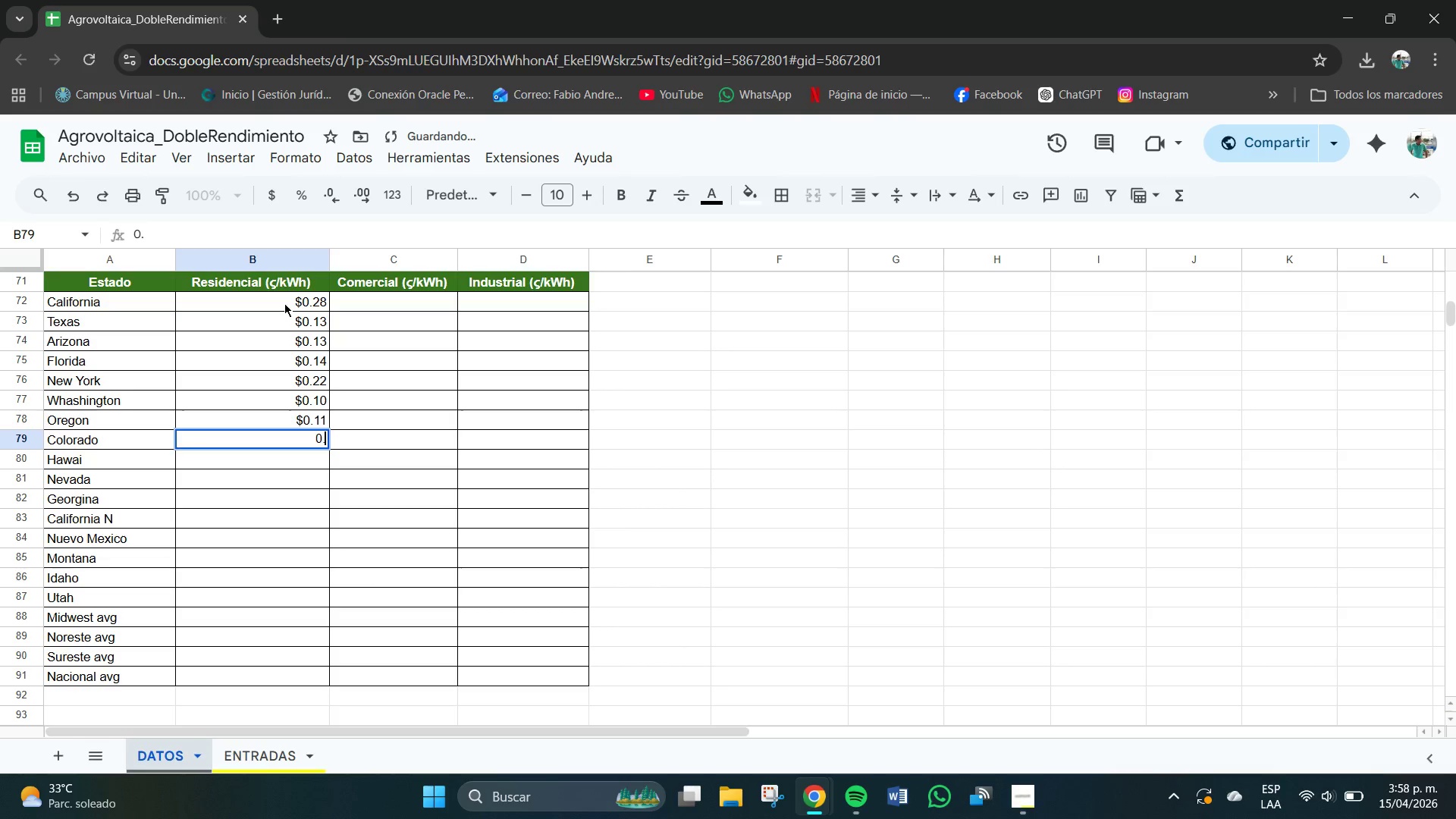 
key(Numpad1)
 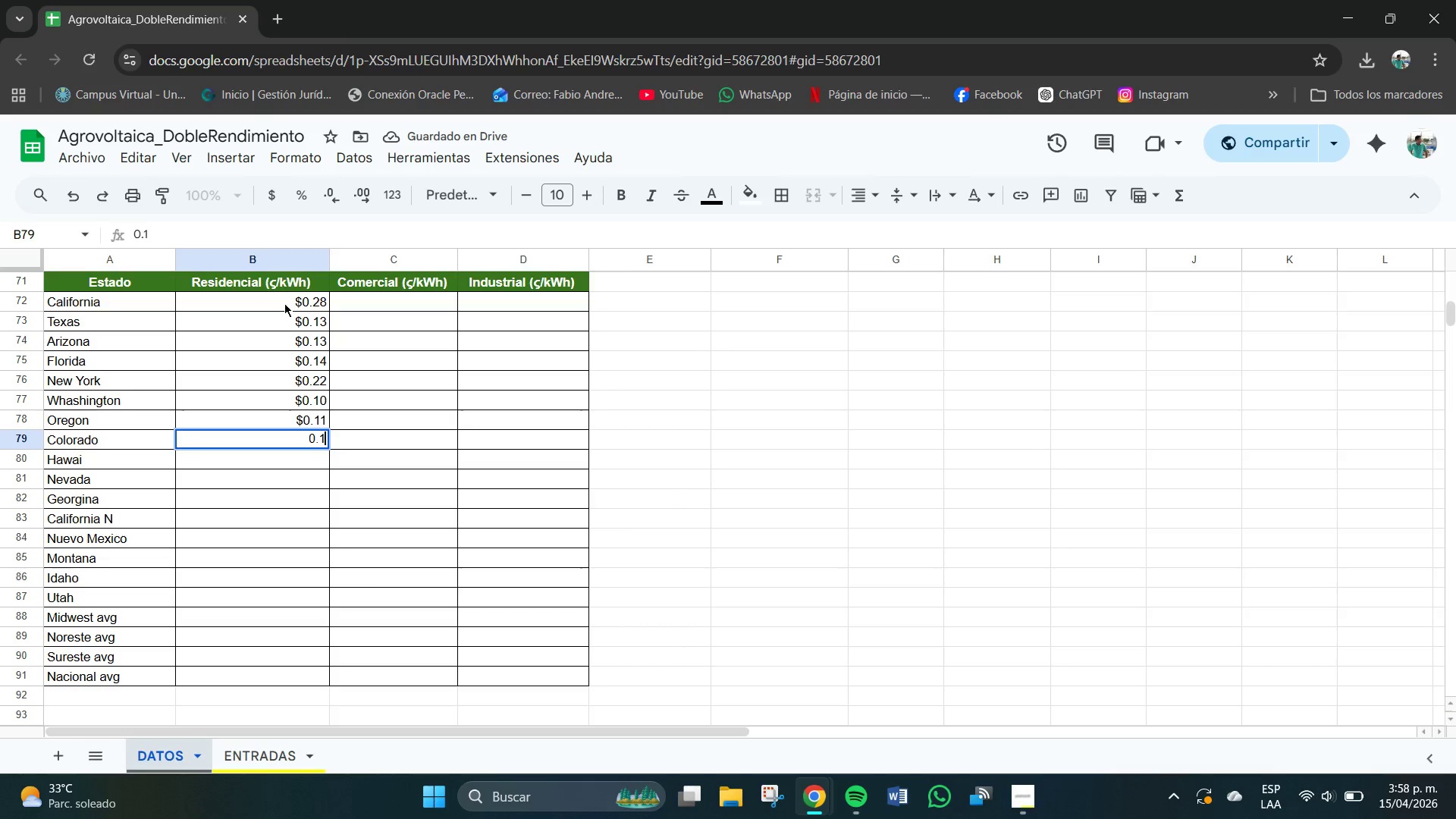 
key(Numpad4)
 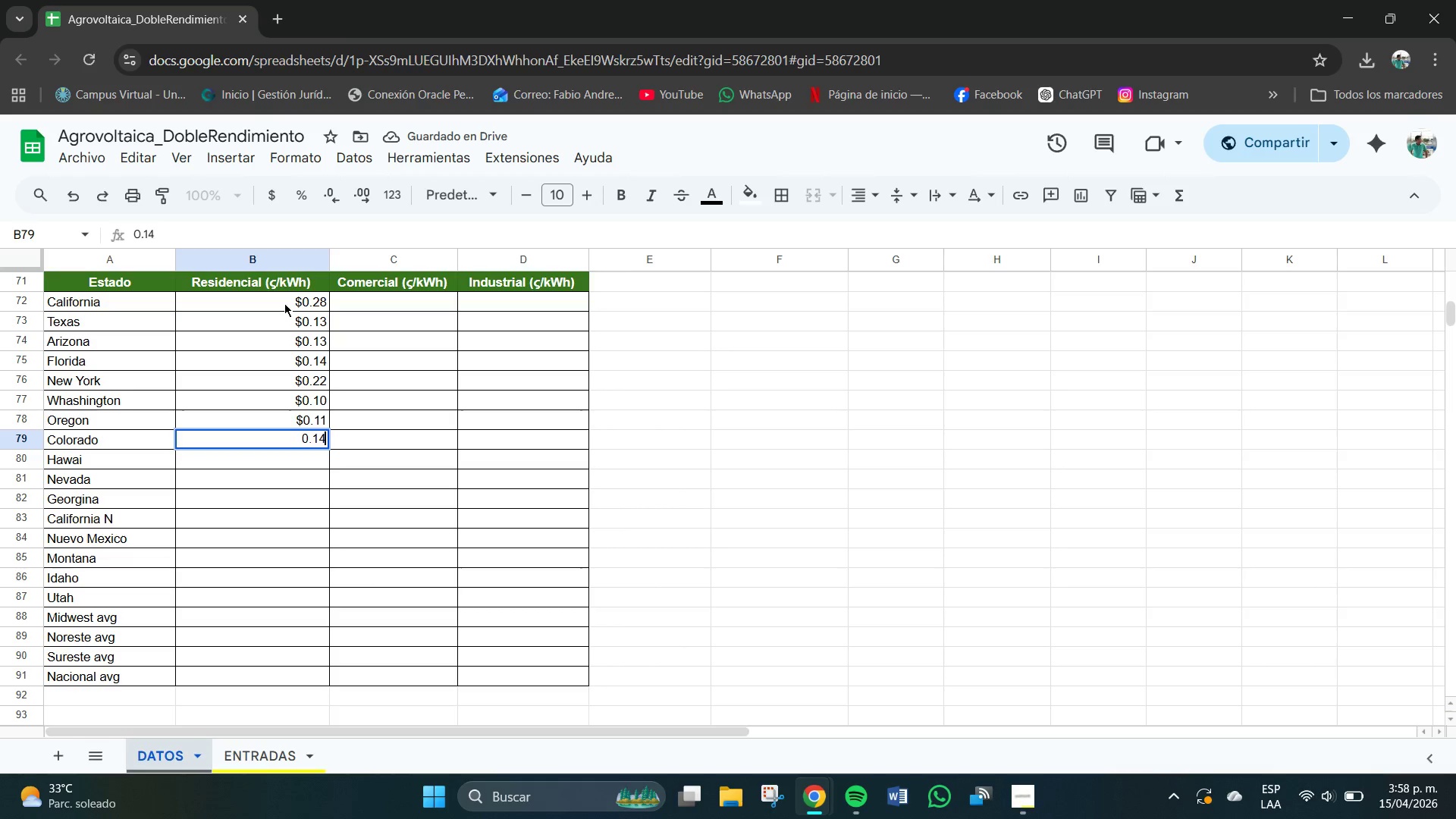 
key(NumpadEnter)
 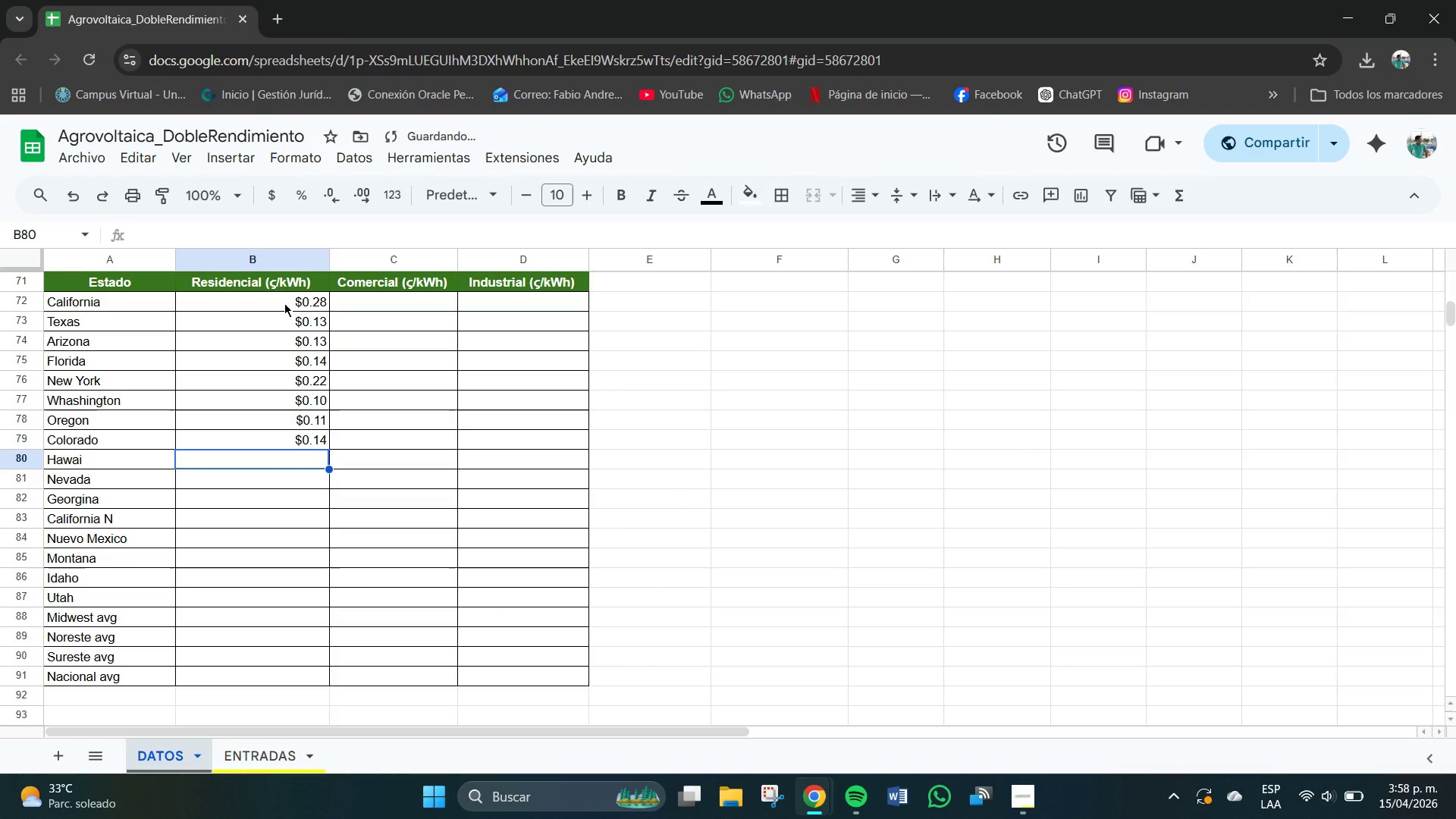 
key(Numpad0)
 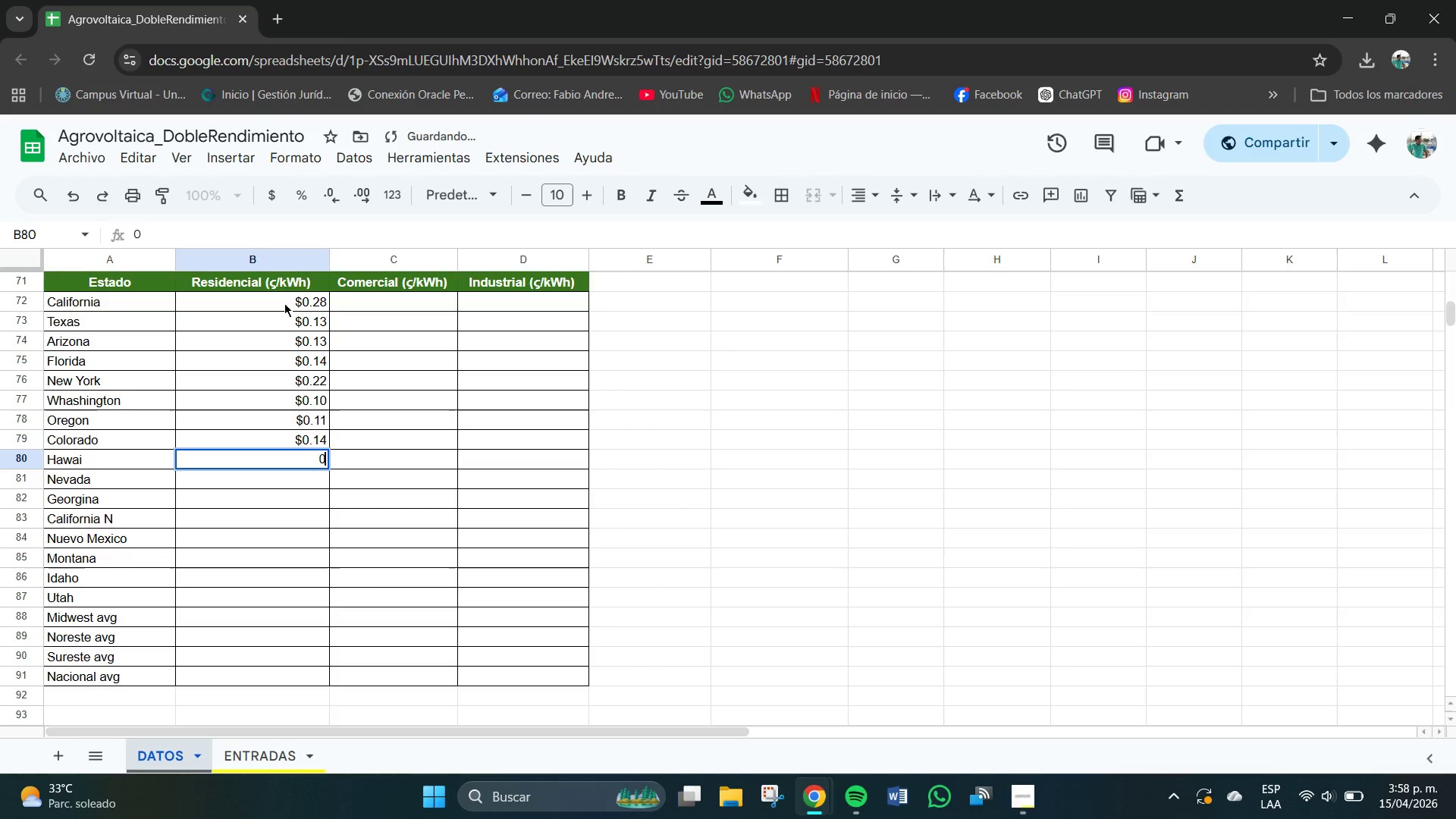 
key(NumpadDecimal)
 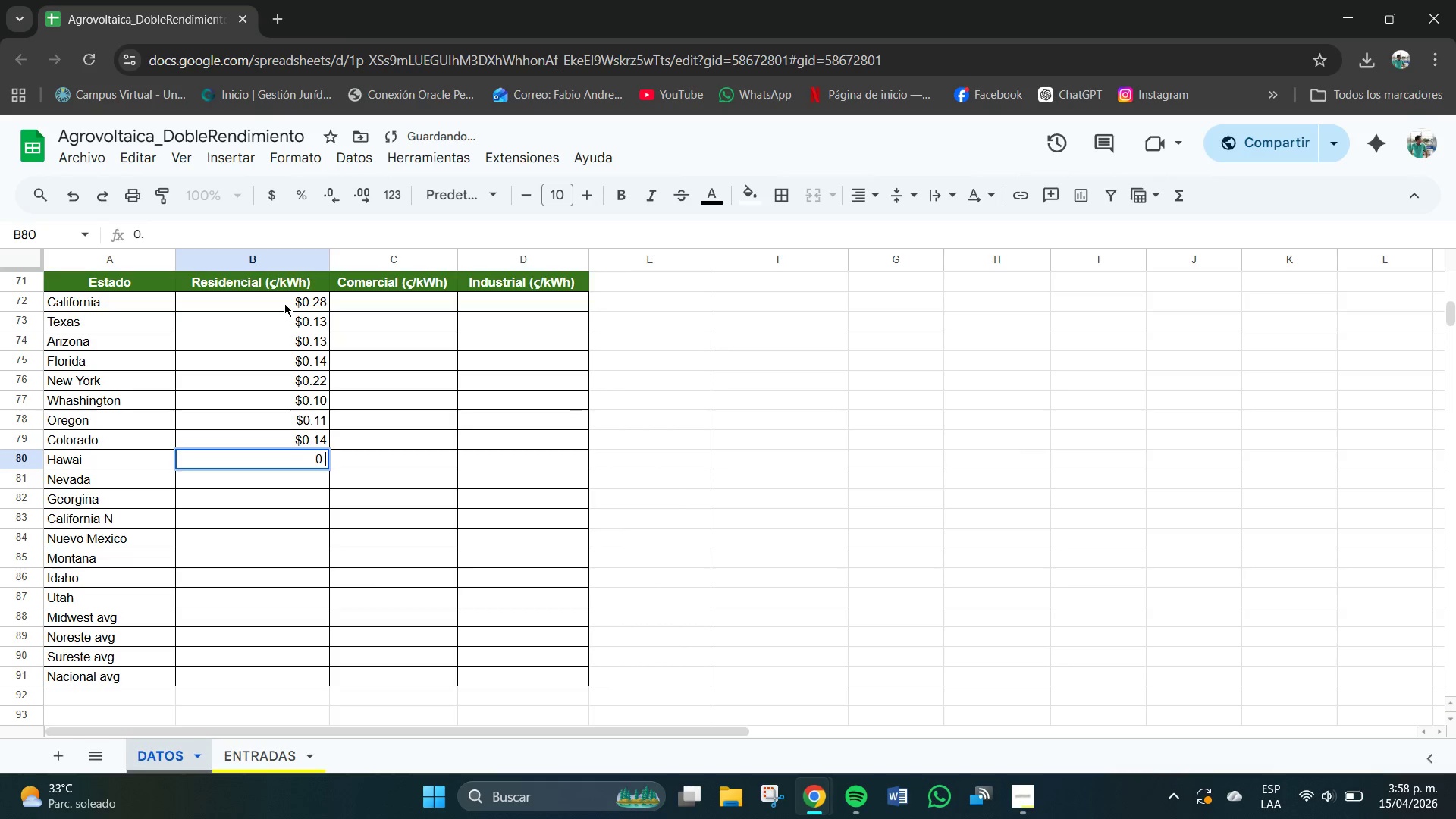 
key(Numpad4)
 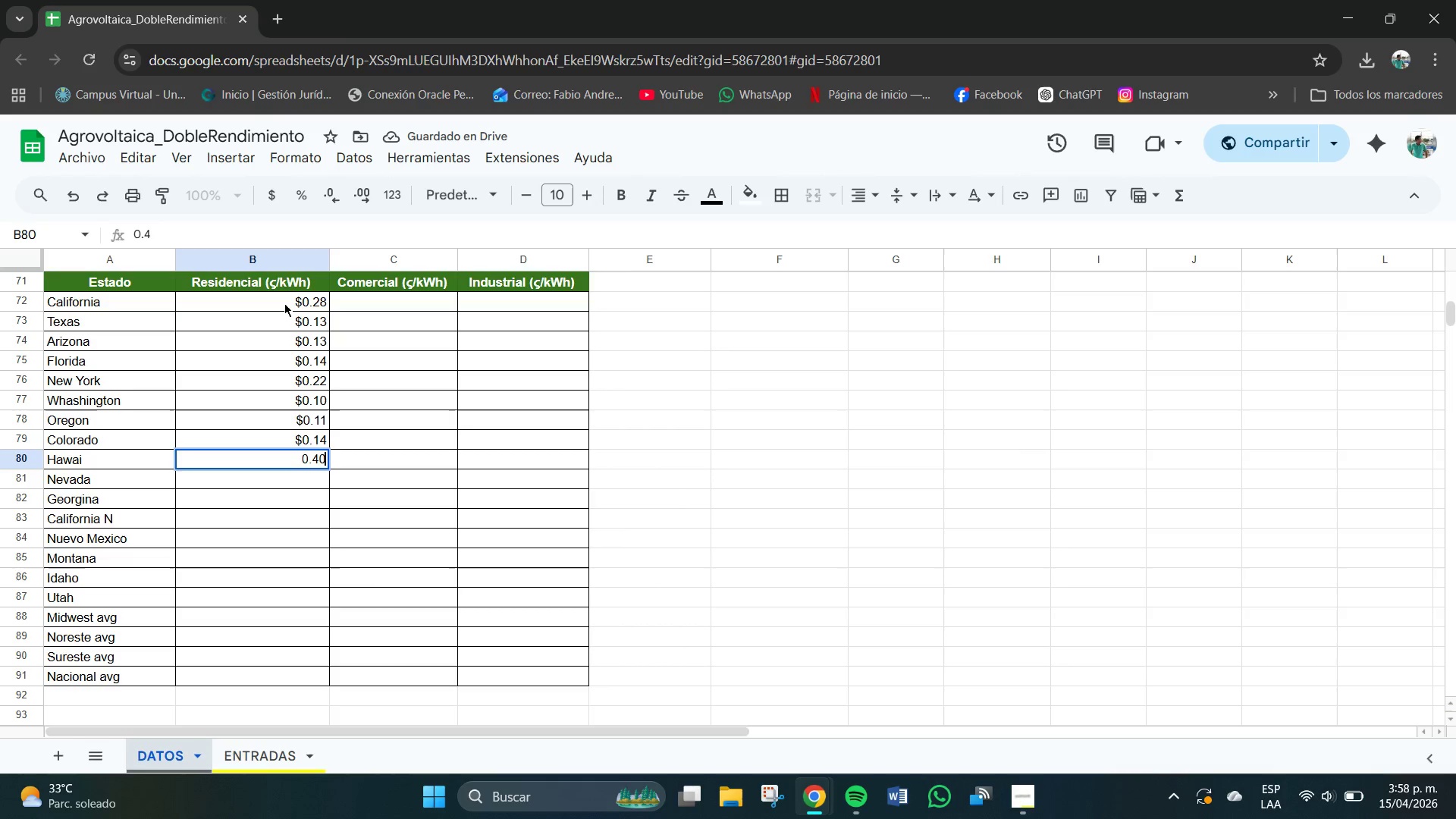 
key(Numpad0)
 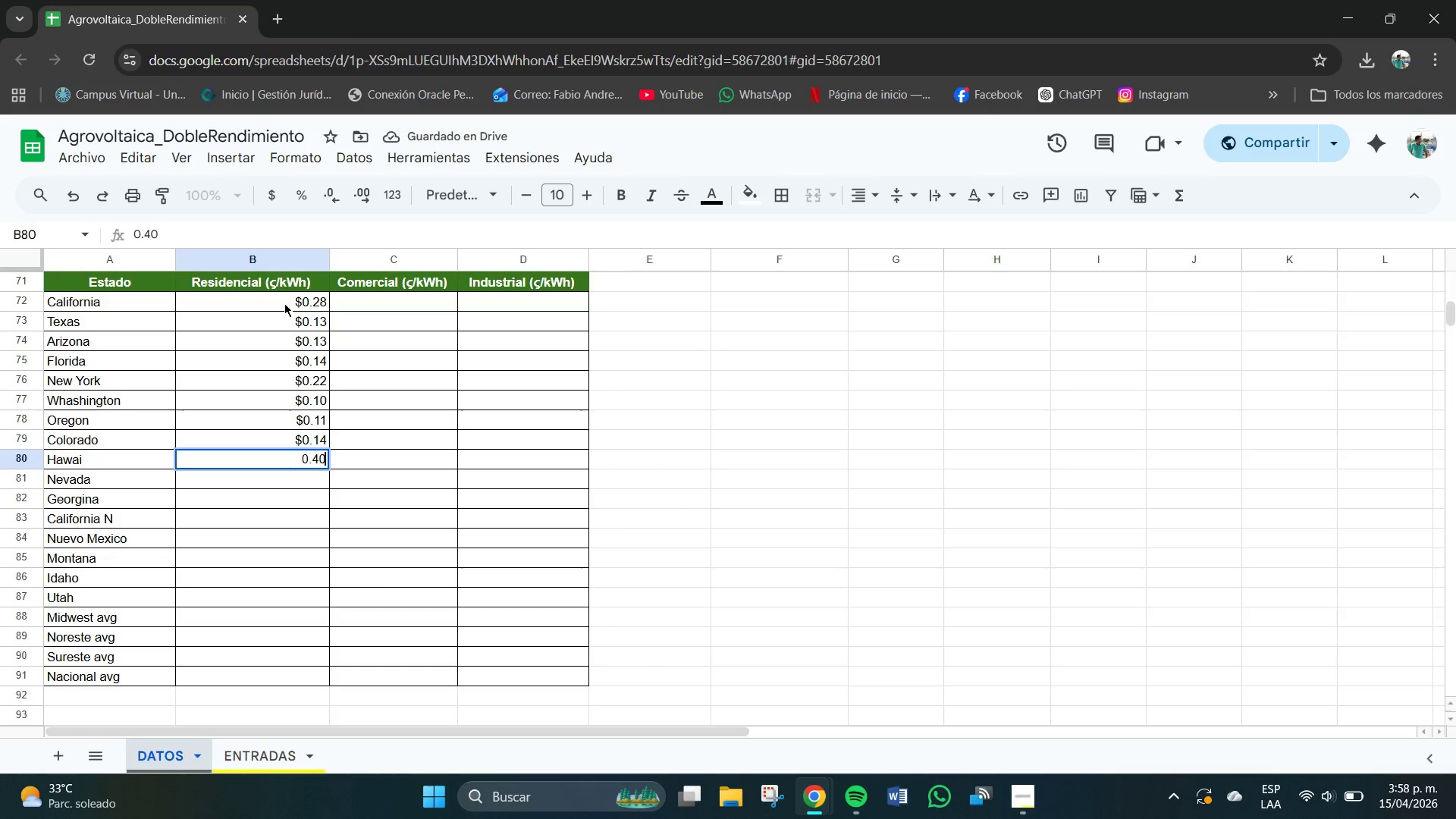 
key(NumpadEnter)
 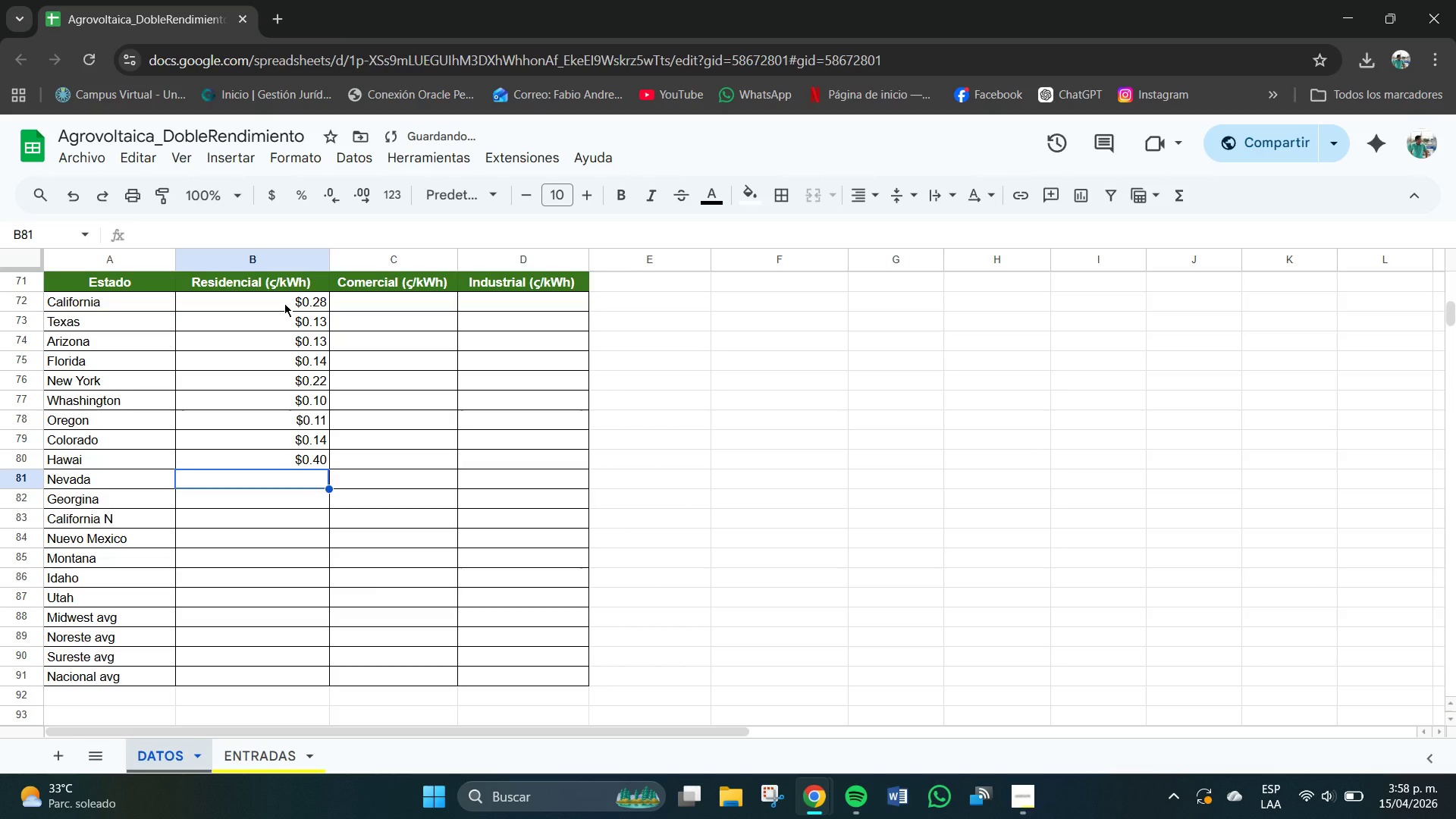 
key(Numpad0)
 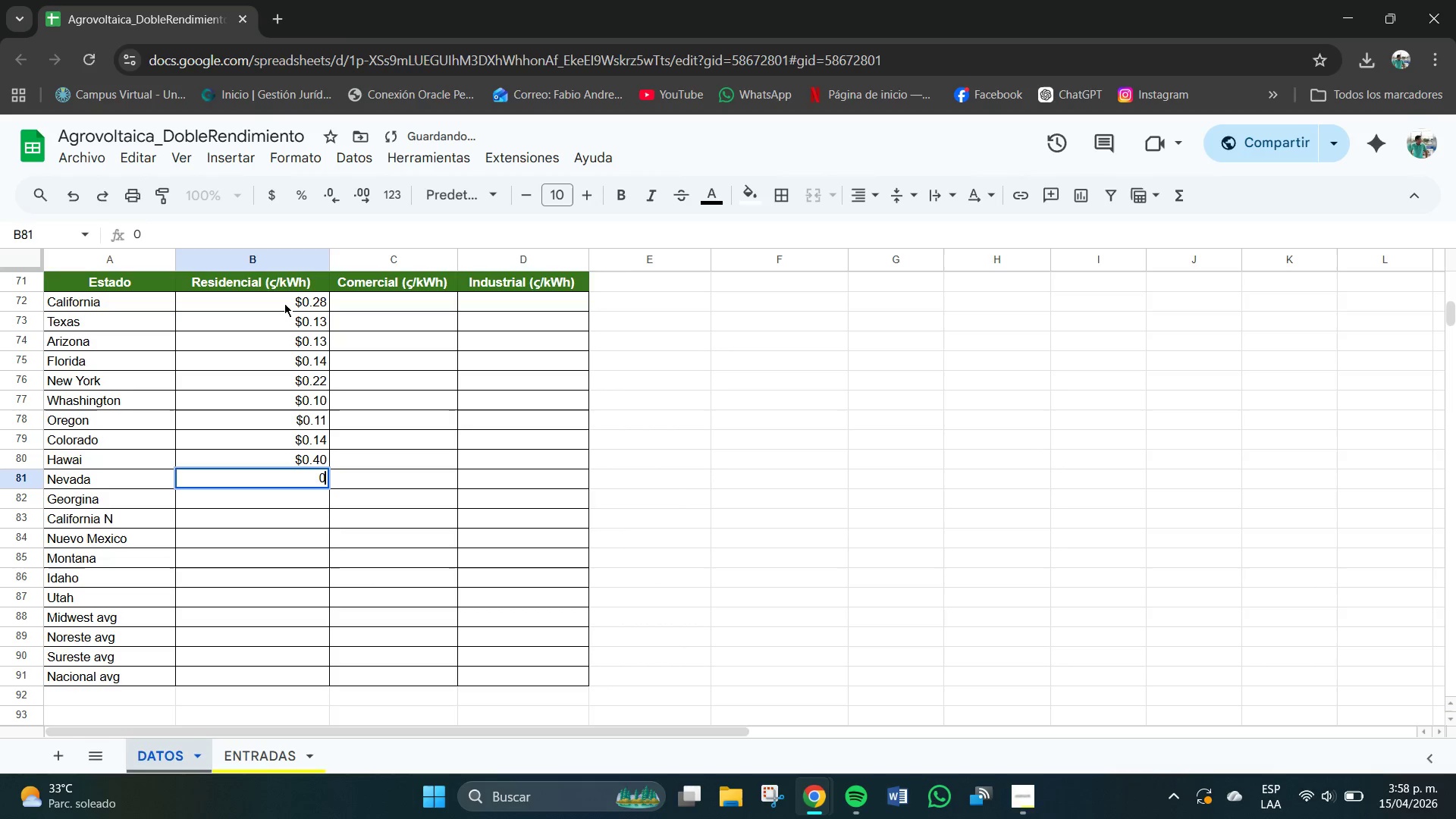 
key(NumpadDecimal)
 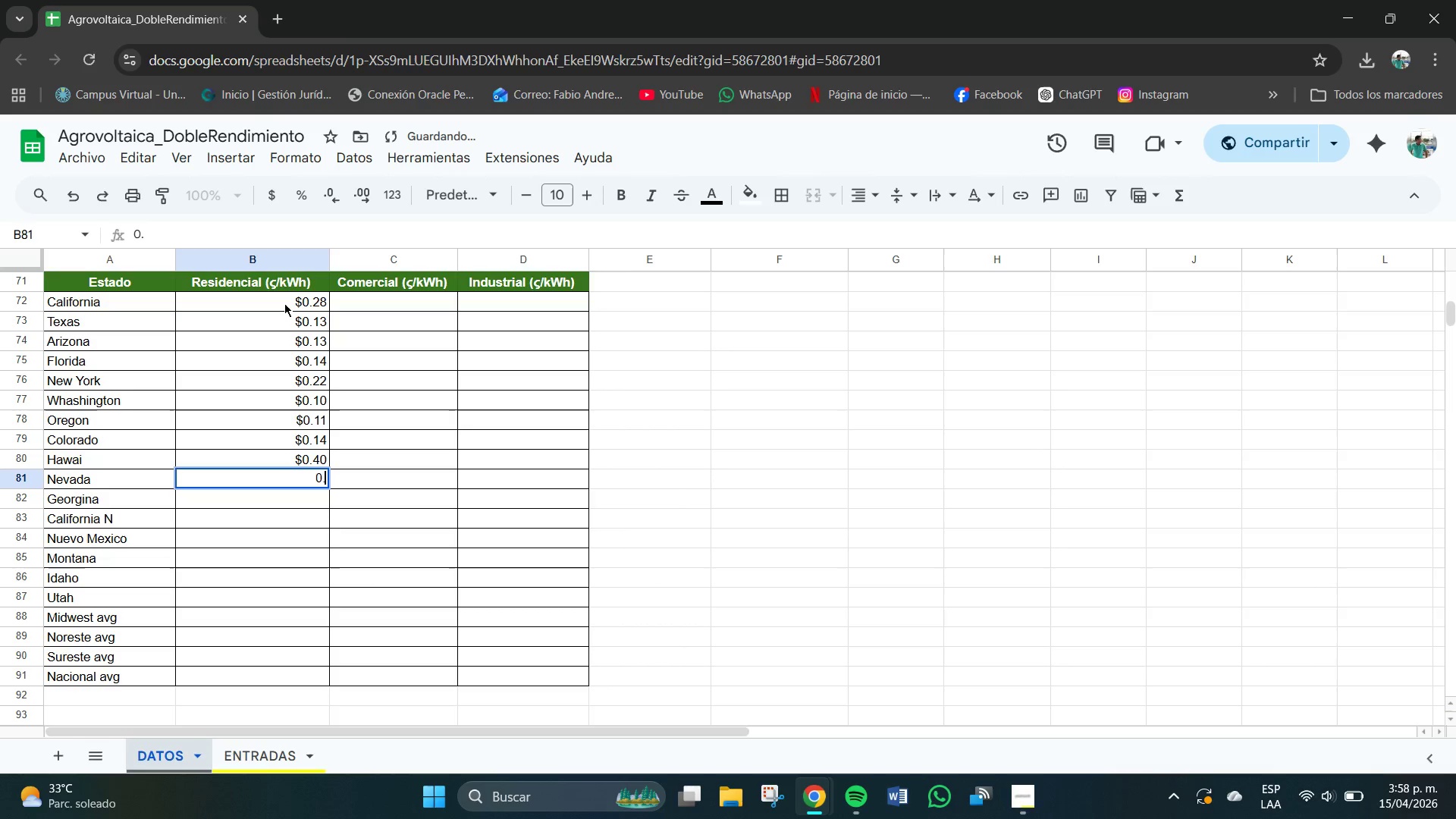 
key(Numpad1)
 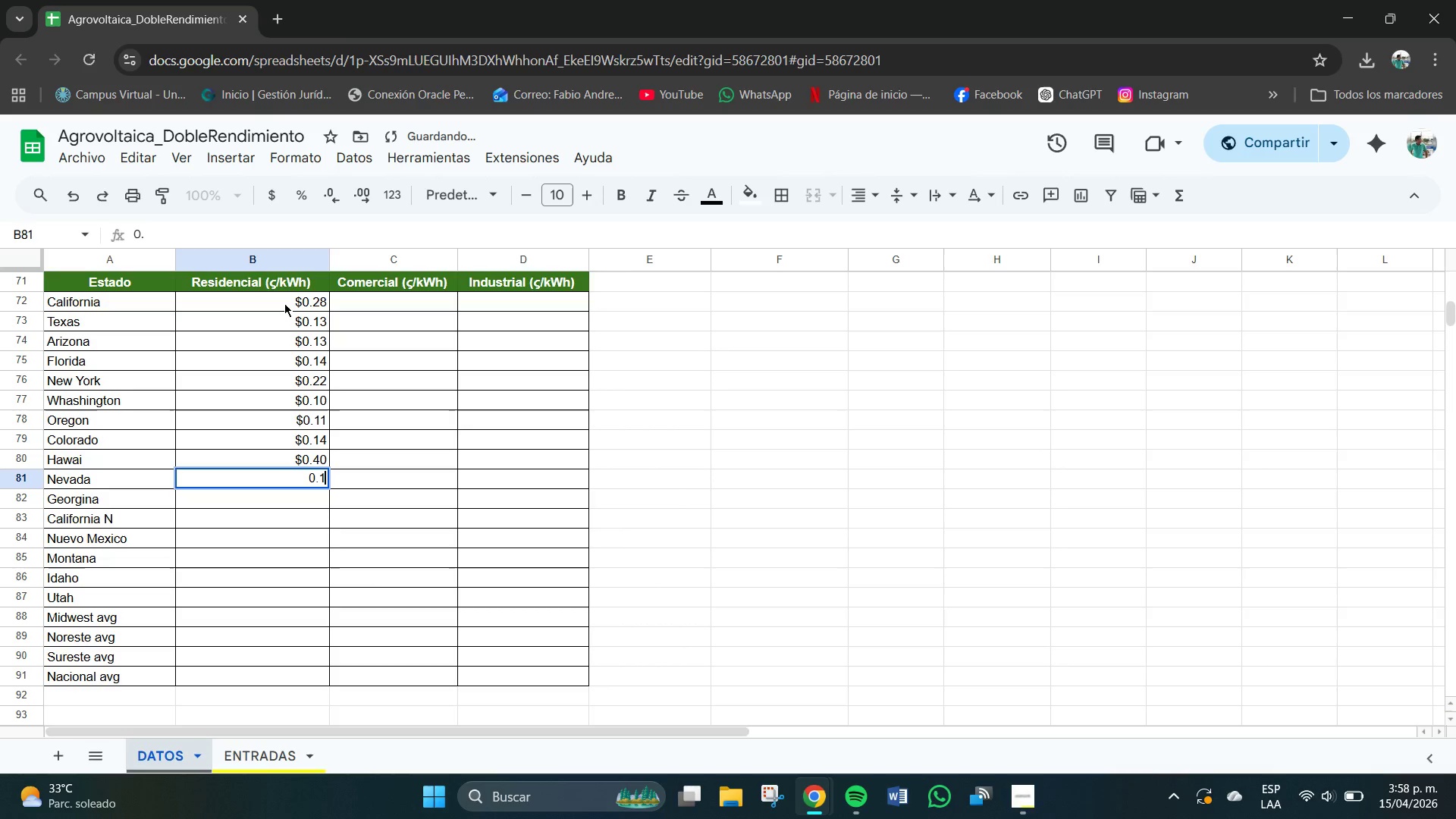 
key(Numpad4)
 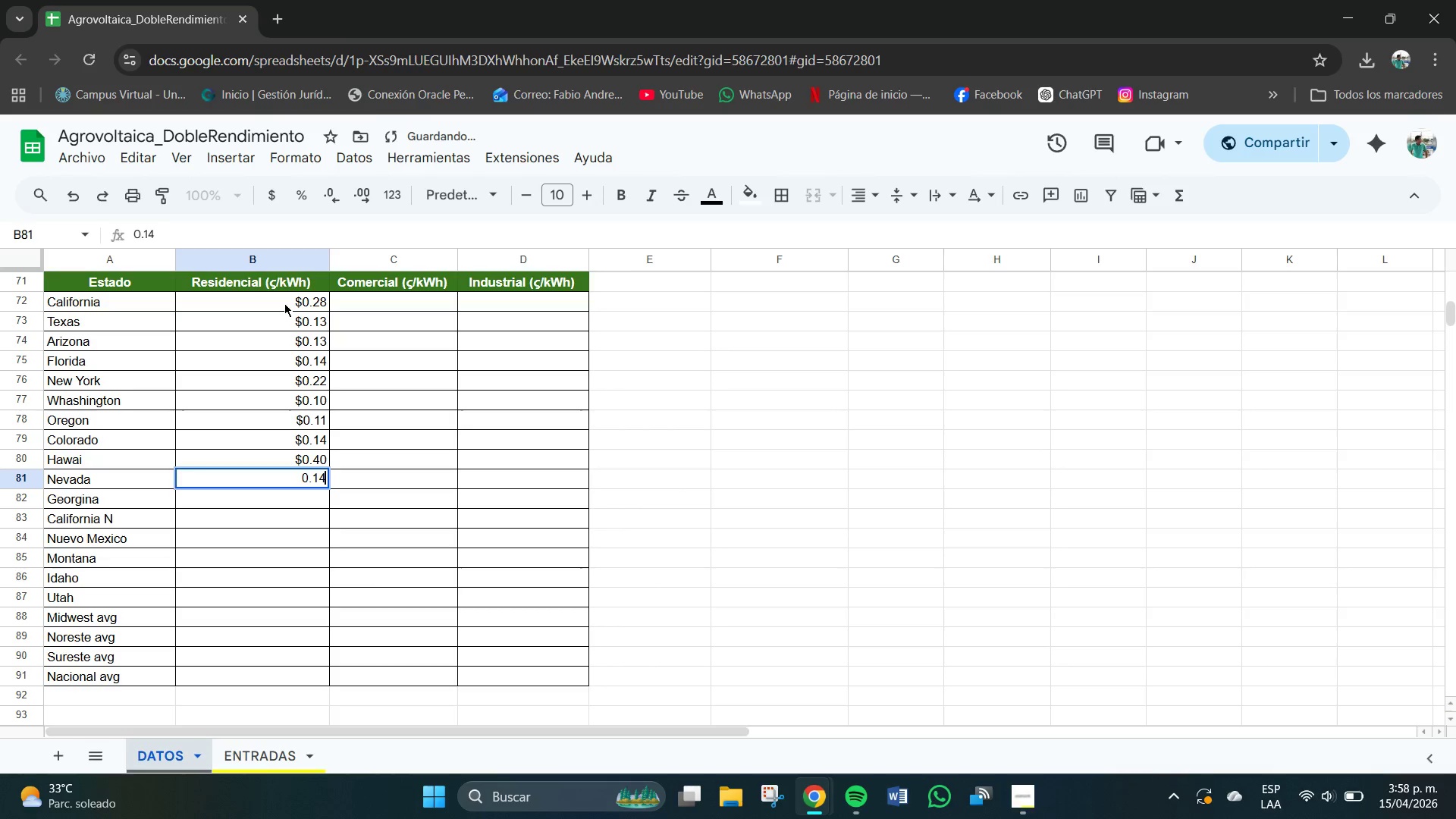 
key(NumpadEnter)
 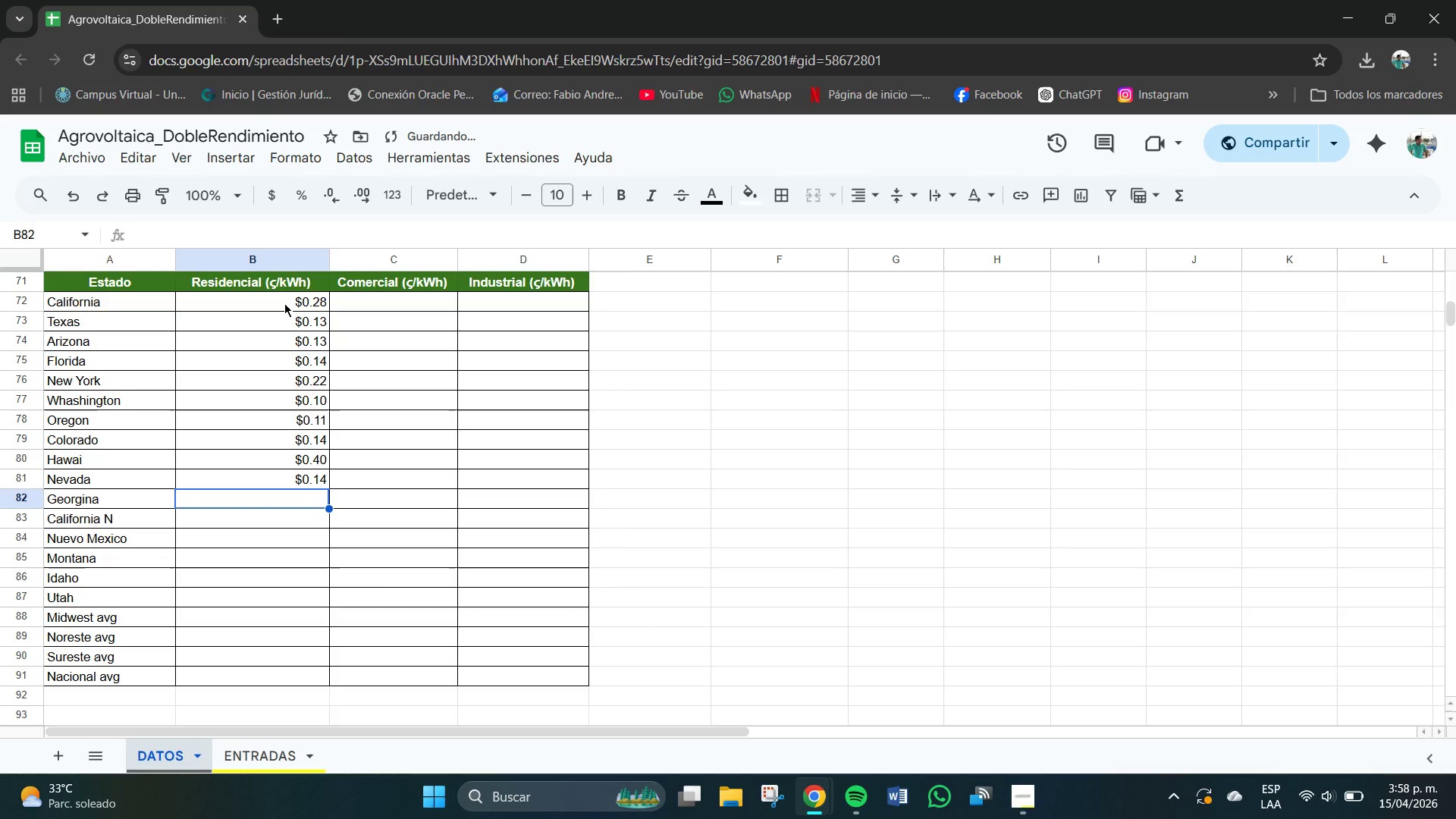 
key(Numpad0)
 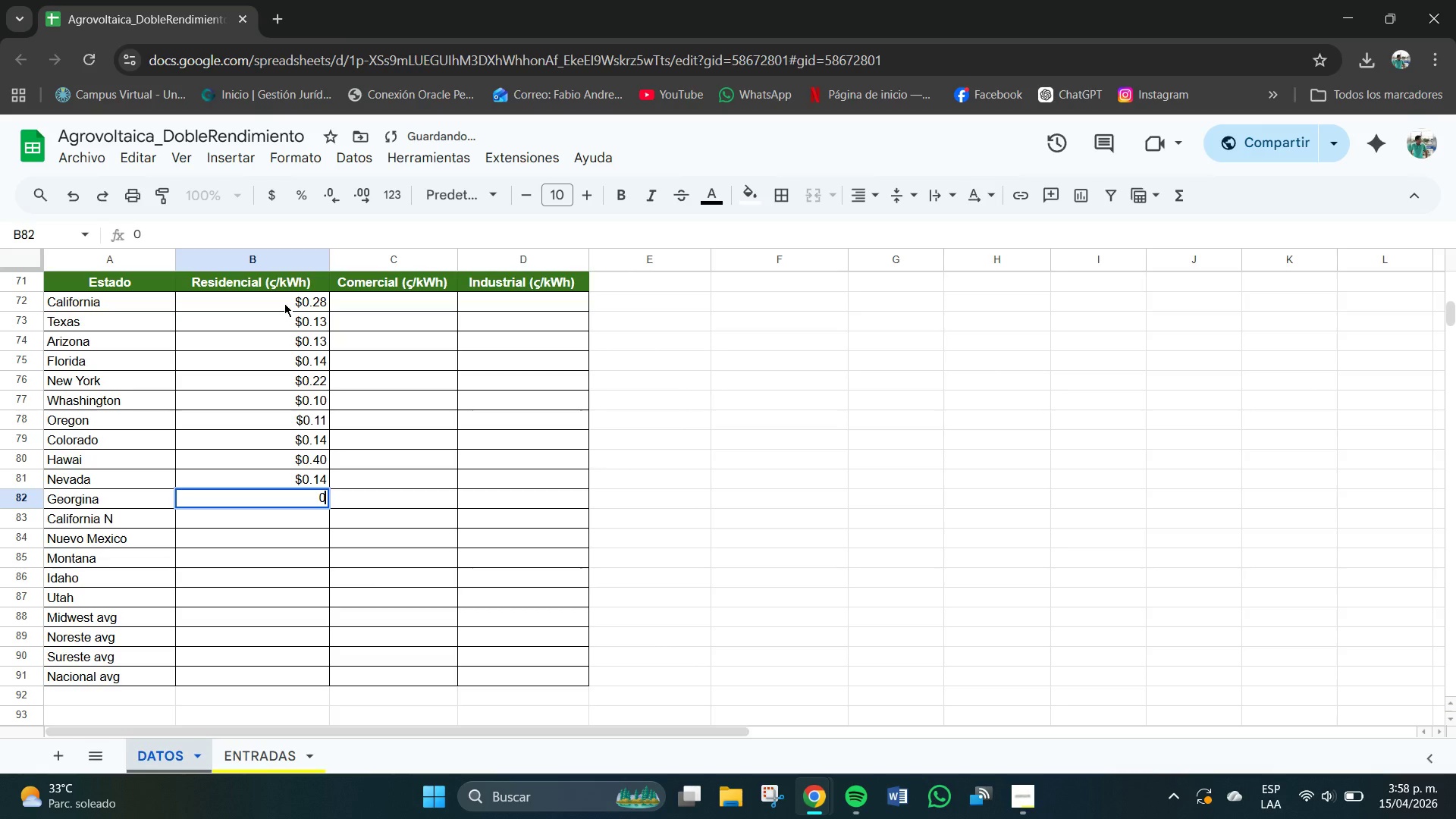 
key(NumpadDecimal)
 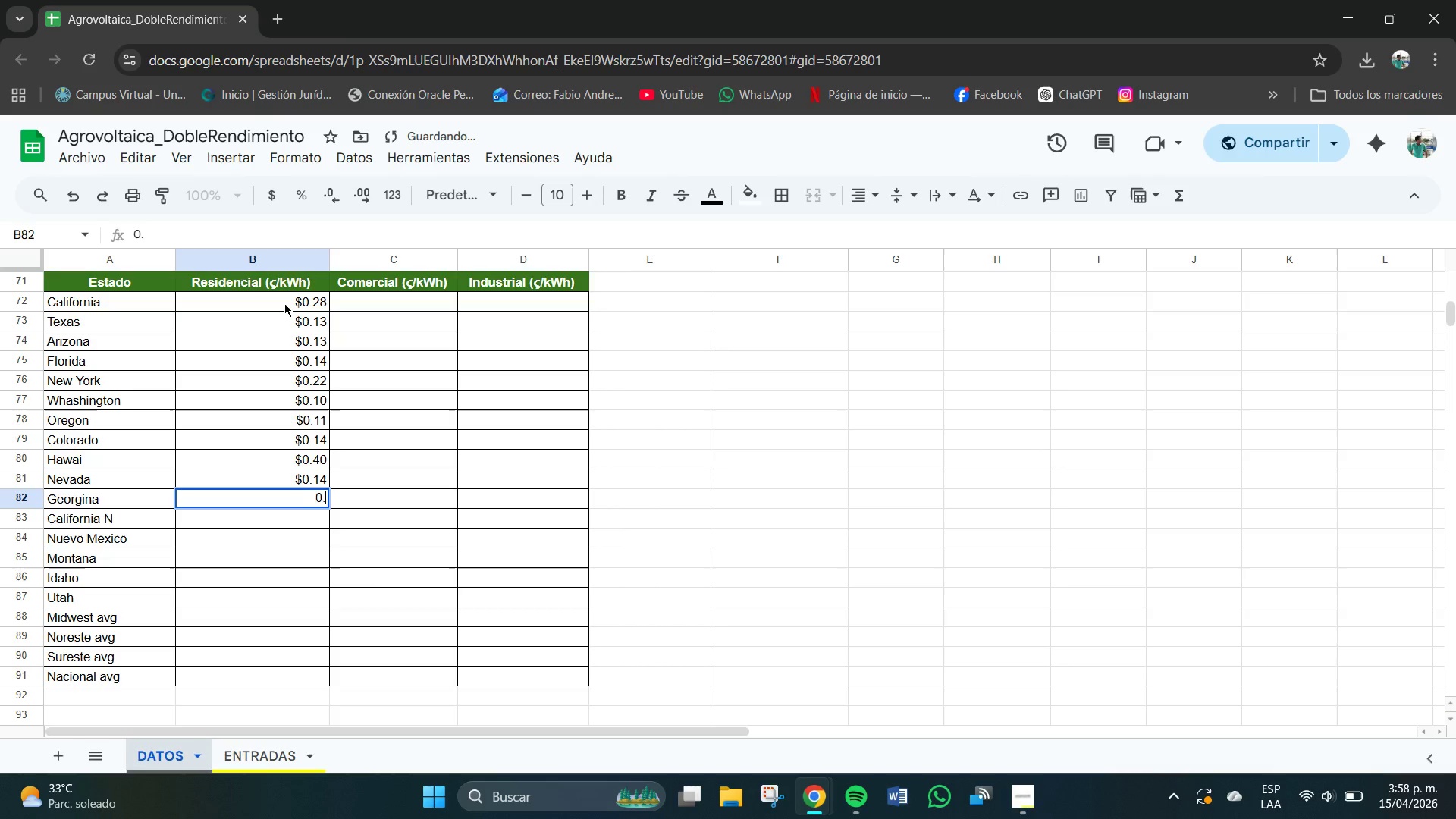 
key(Numpad1)
 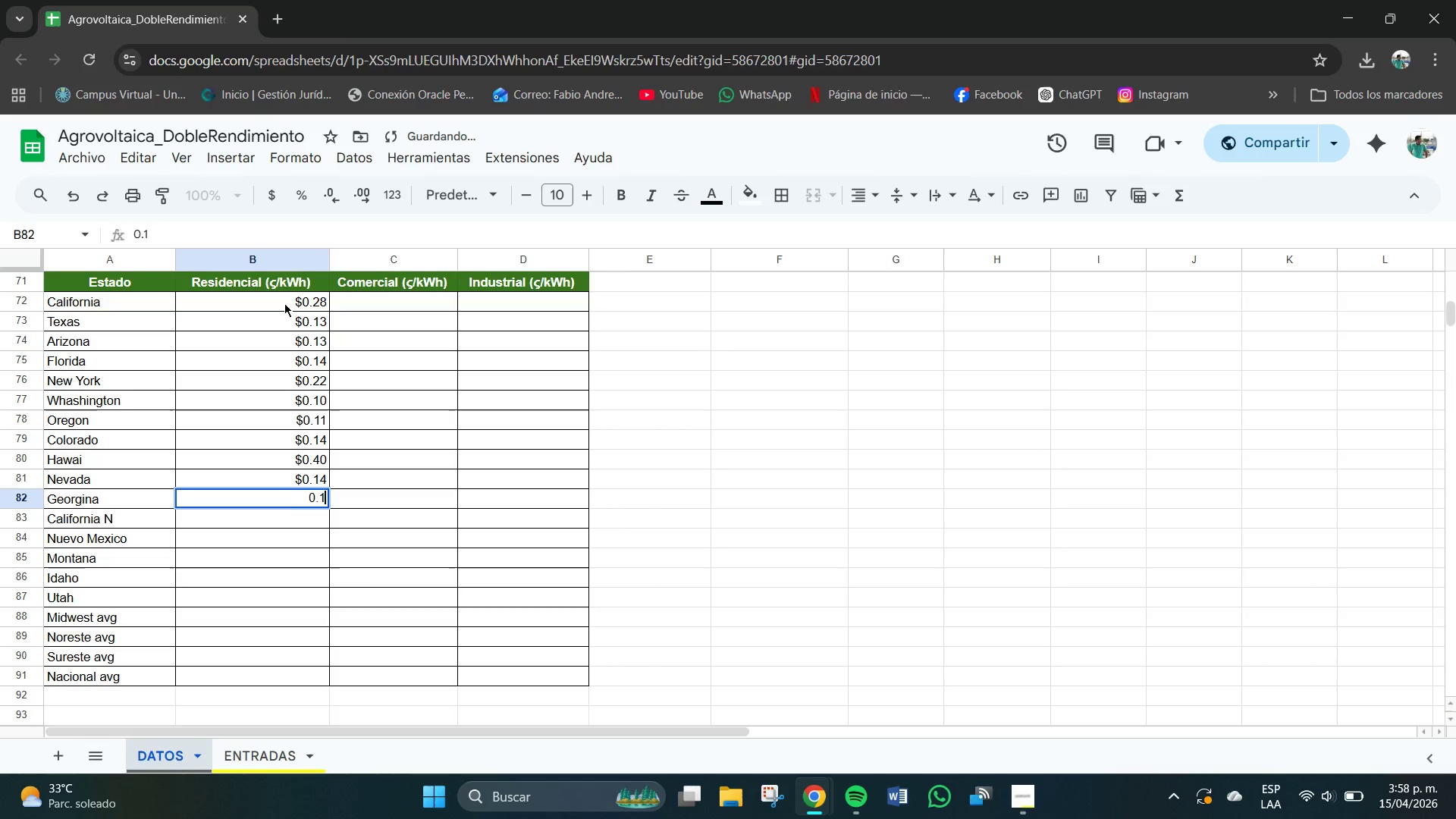 
key(Numpad3)
 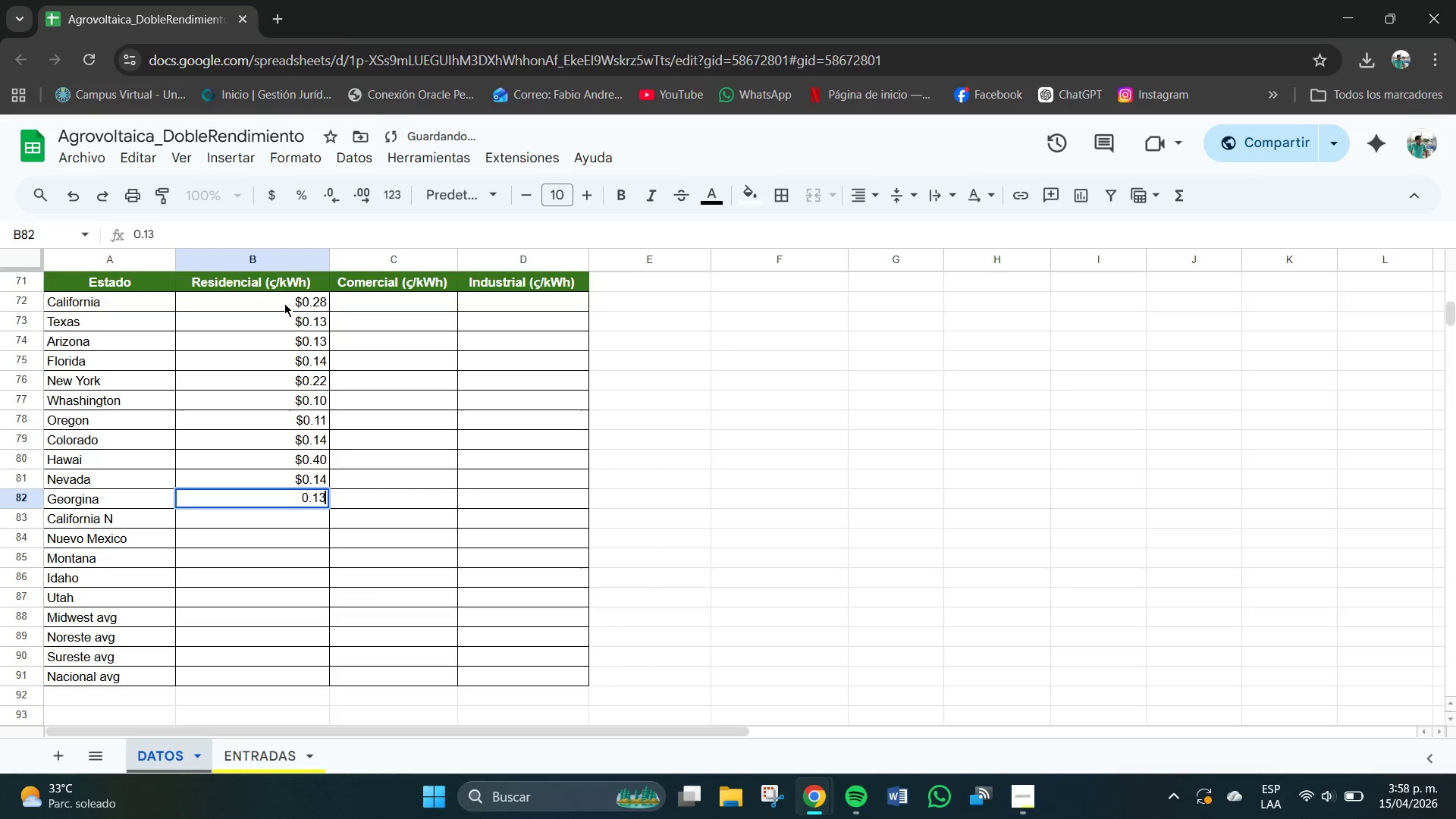 
key(NumpadEnter)
 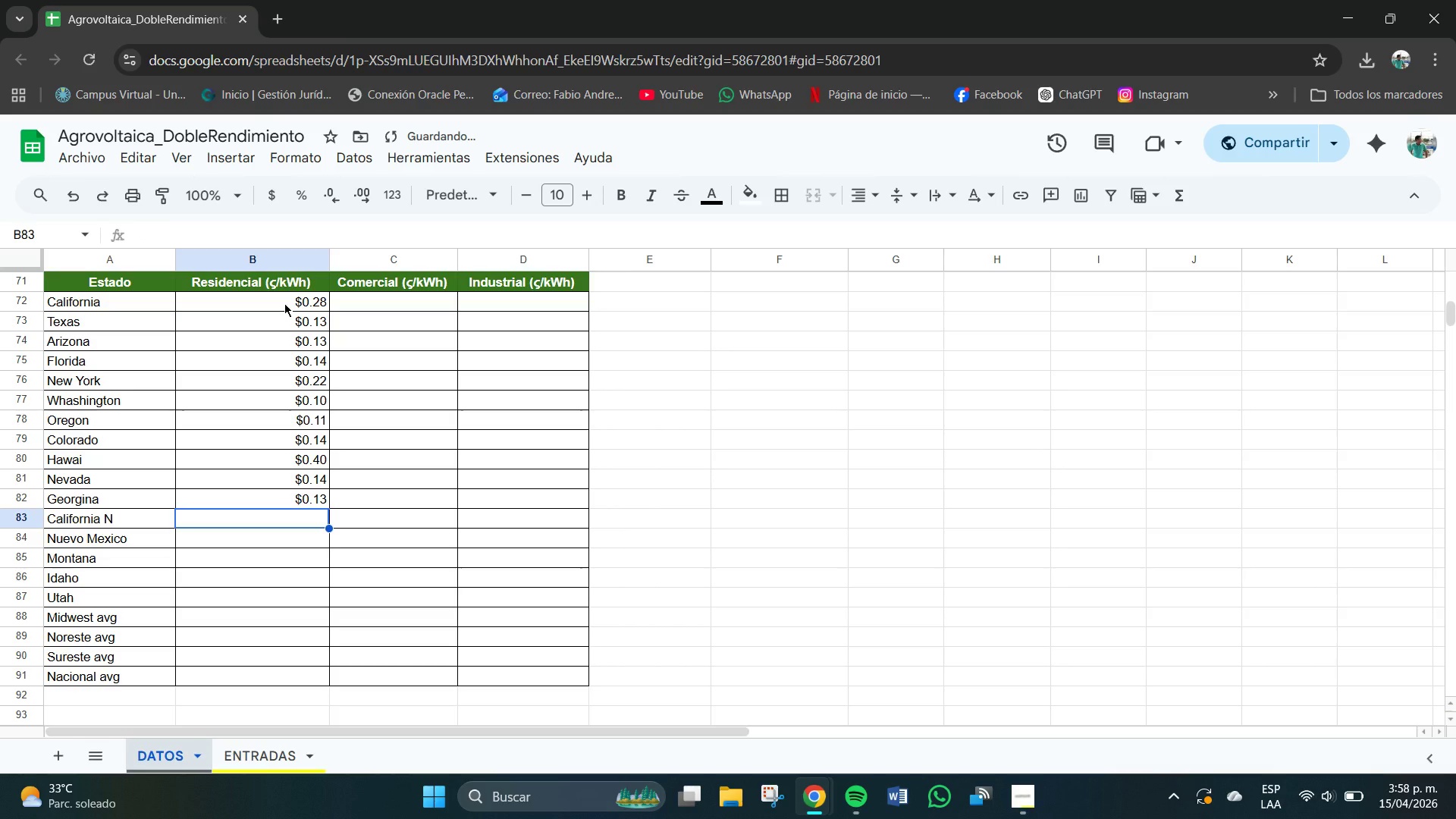 
key(Numpad0)
 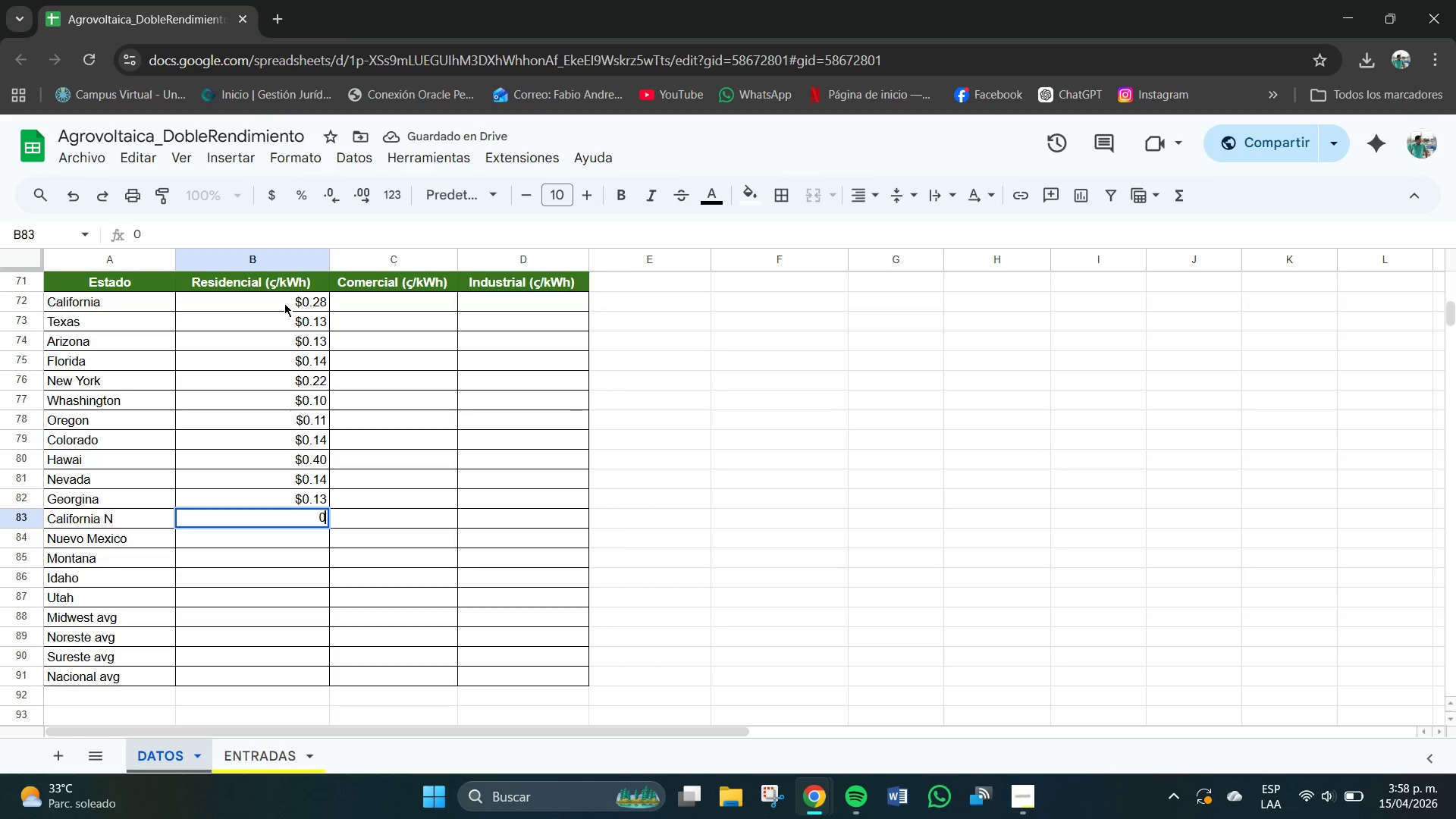 
key(NumpadDecimal)
 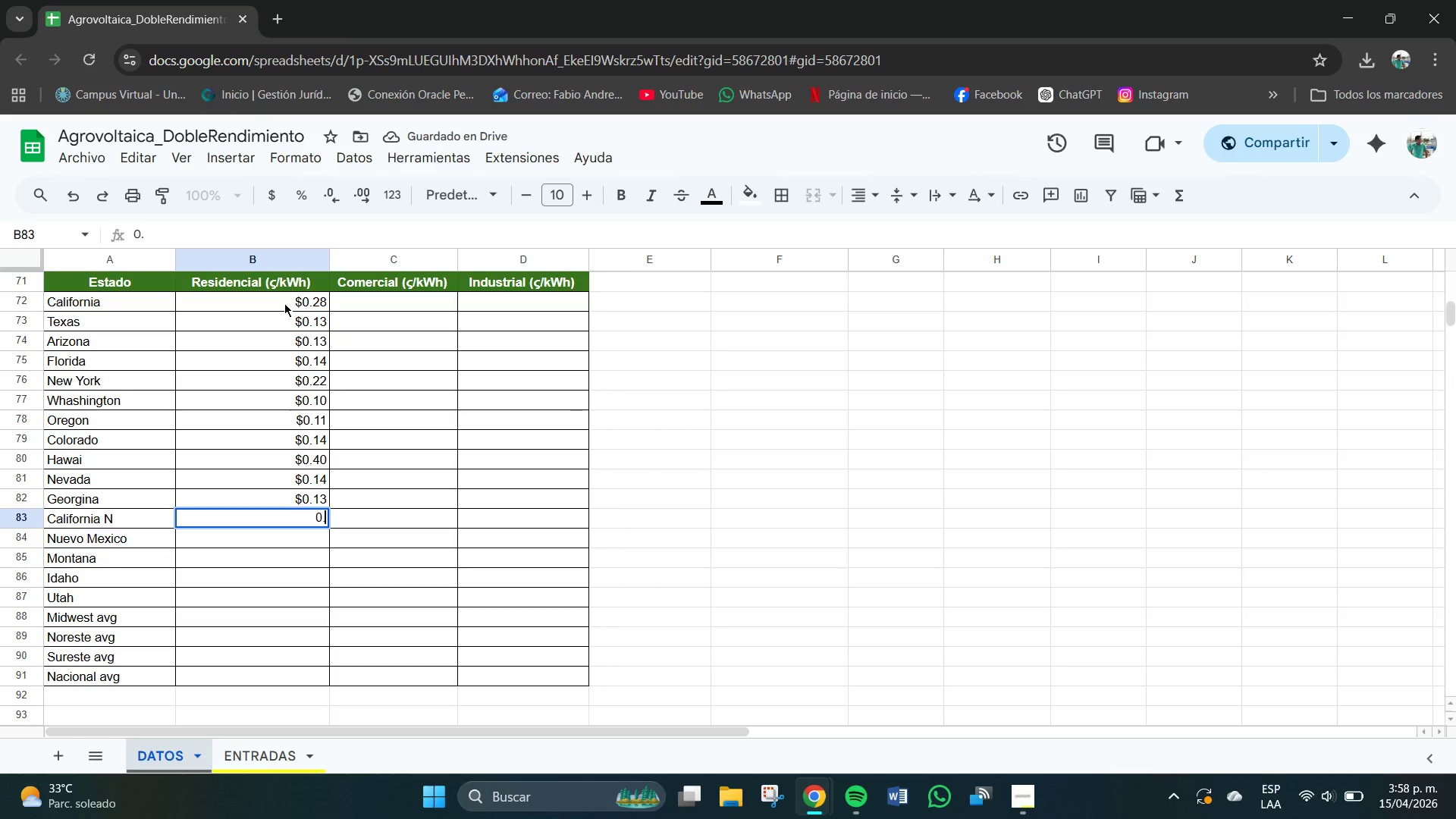 
key(Numpad1)
 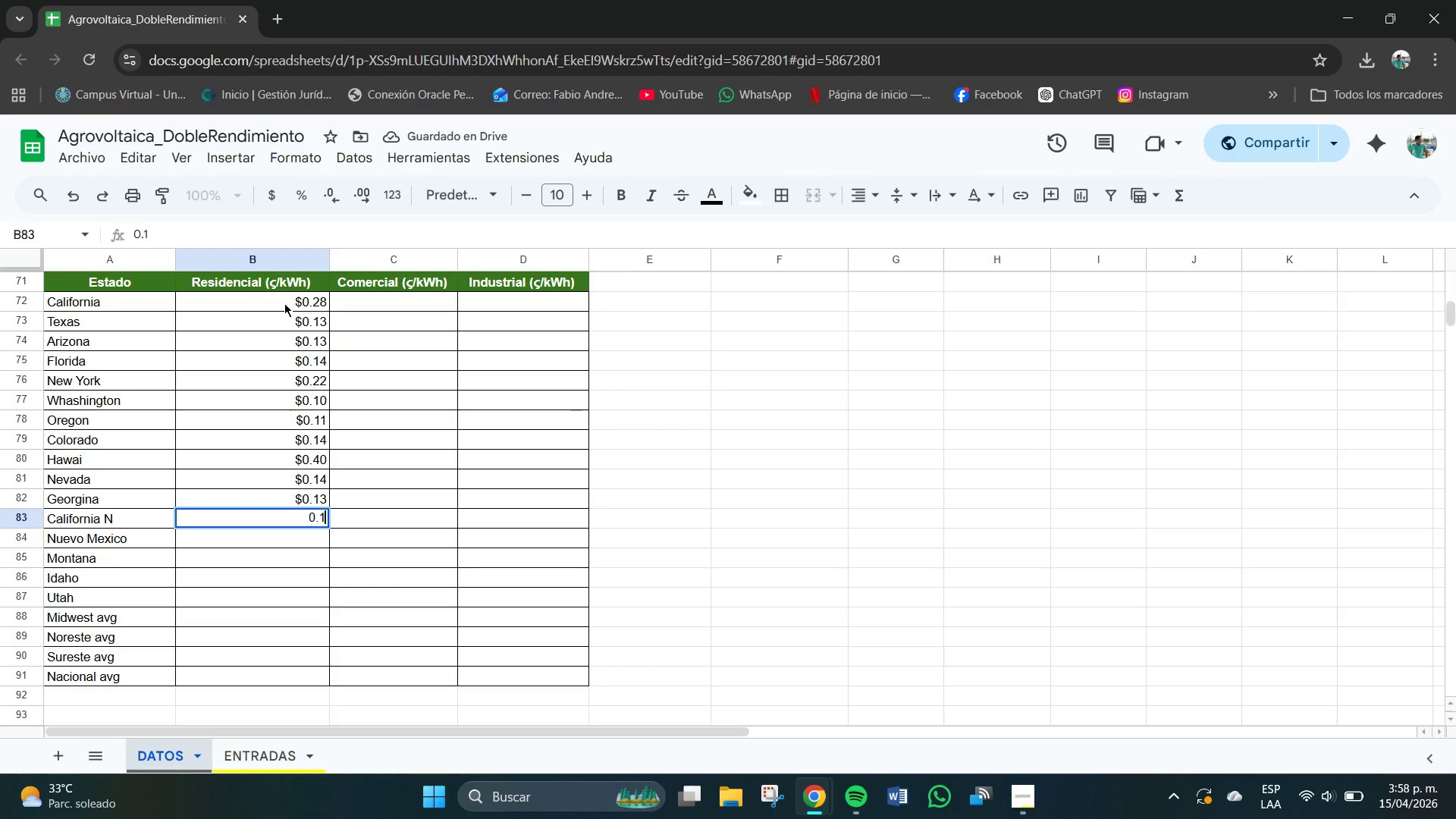 
key(Numpad2)
 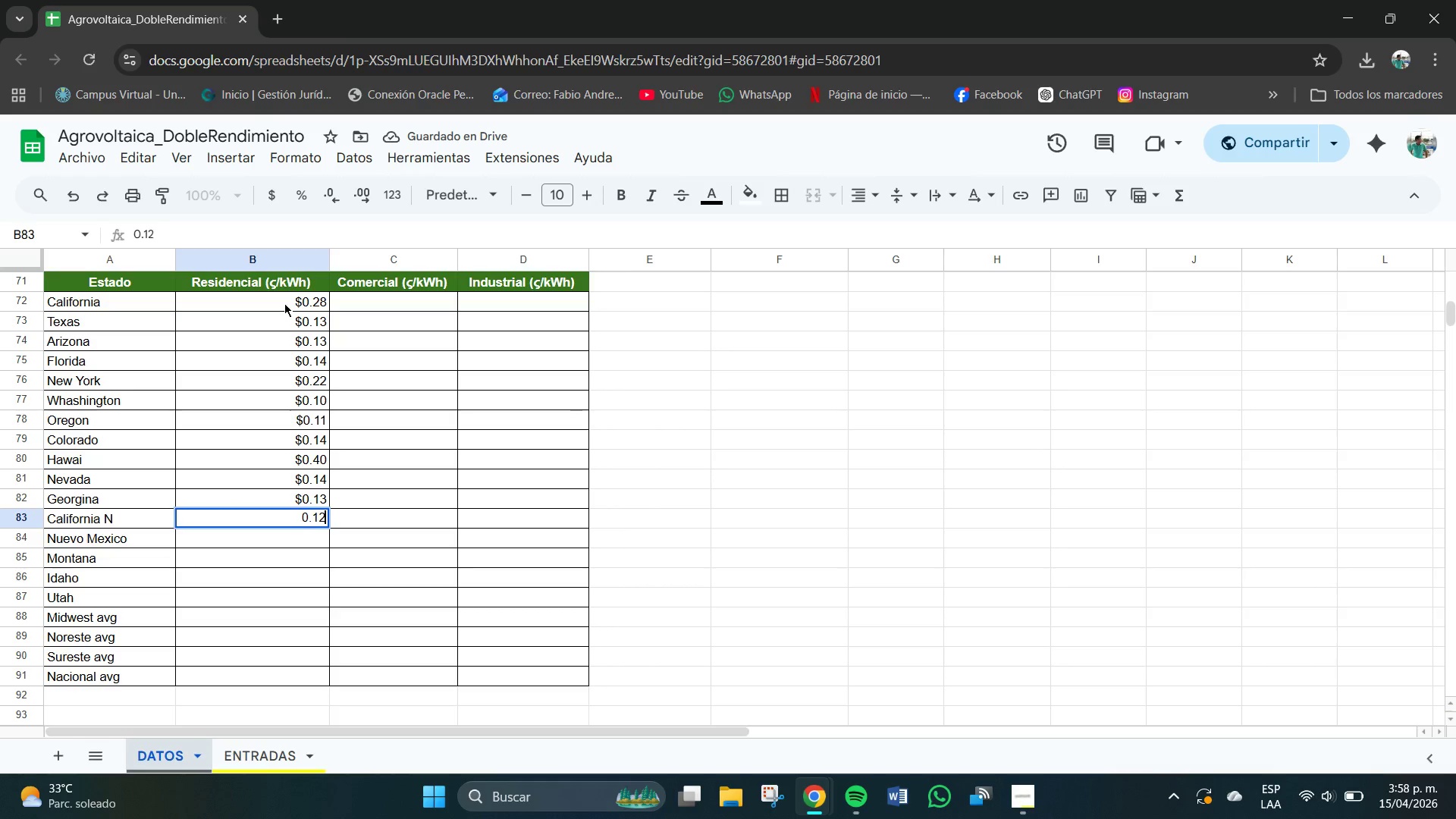 
key(NumpadEnter)
 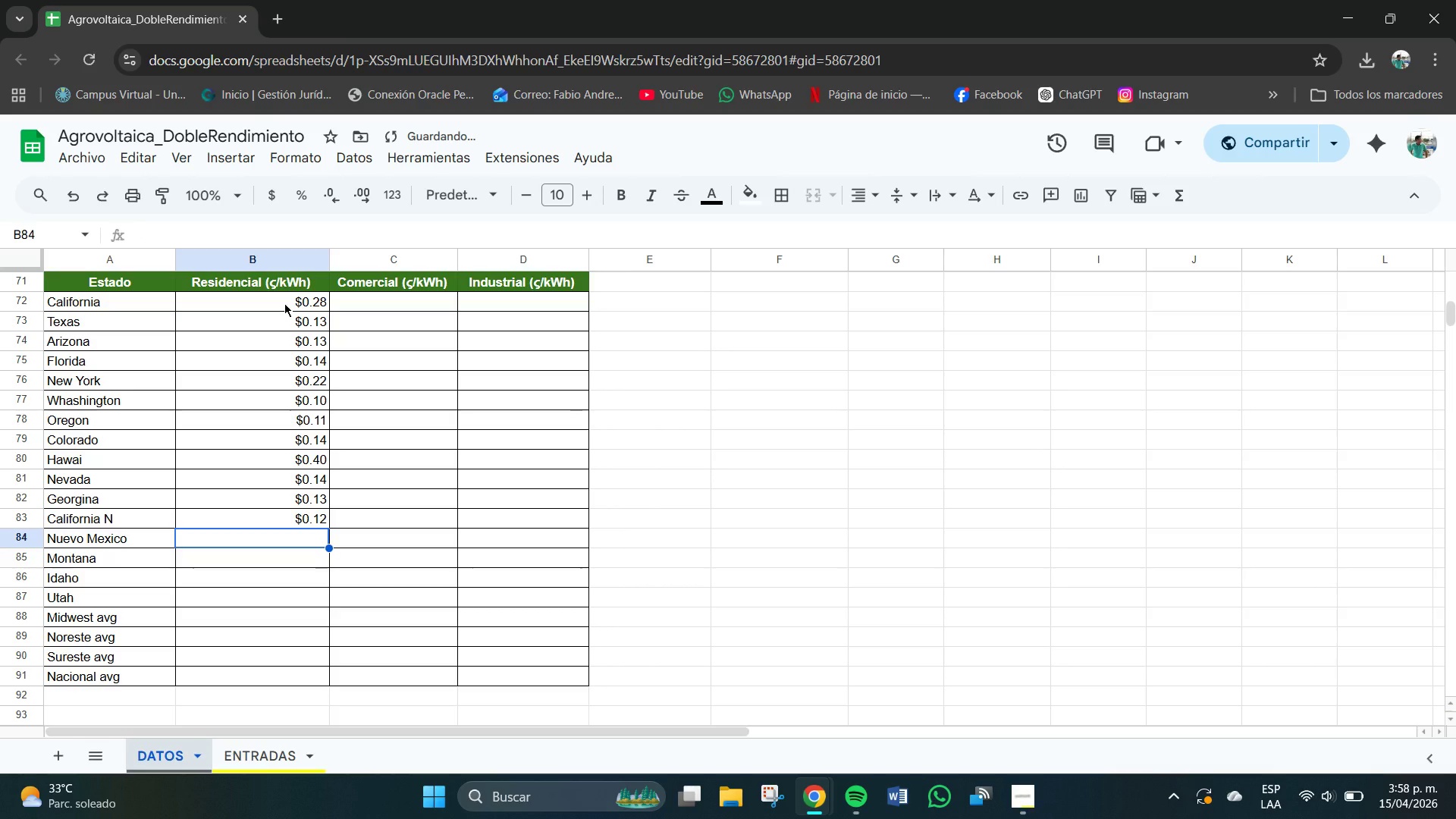 
key(Numpad0)
 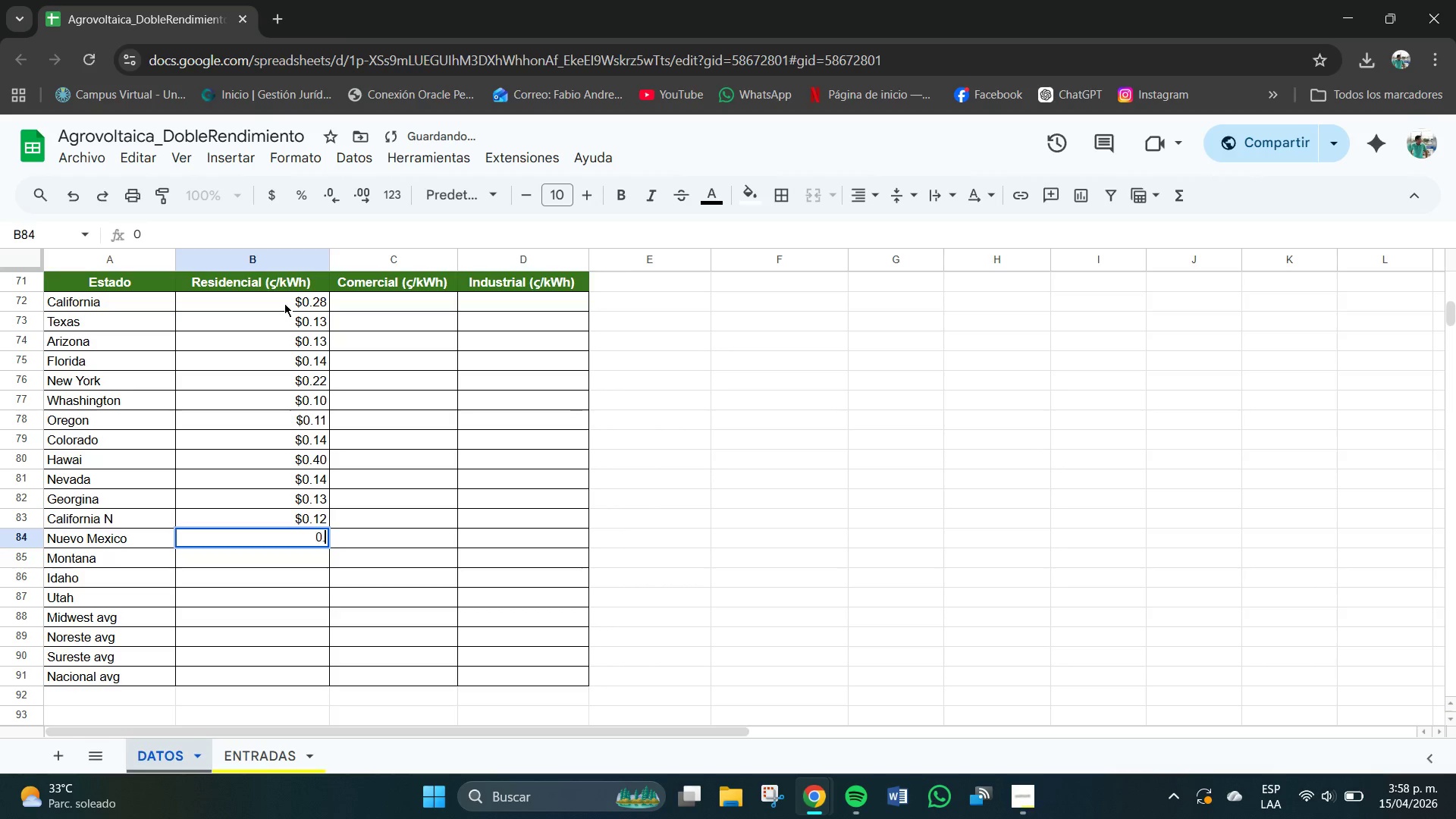 
key(NumpadDecimal)
 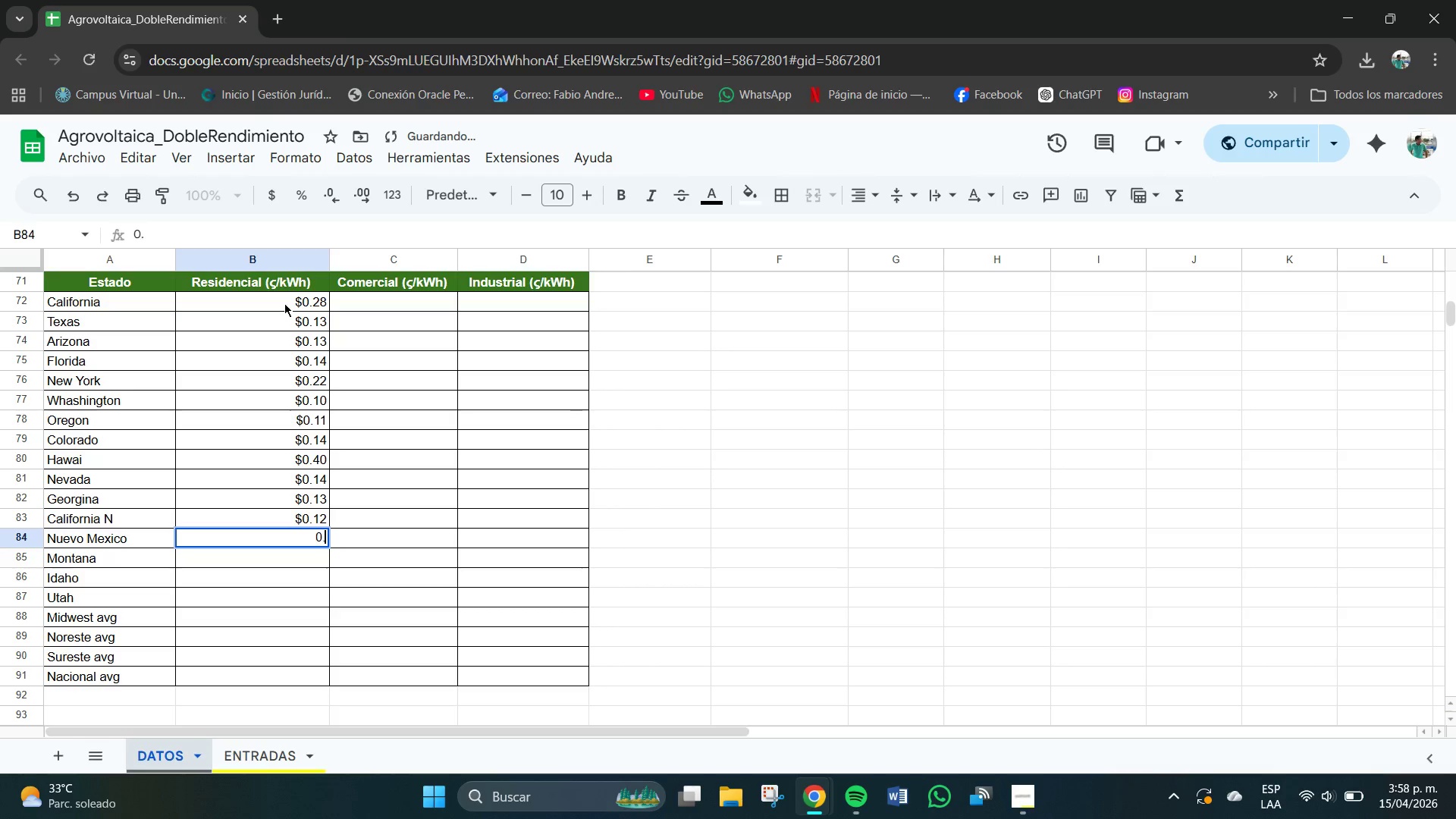 
key(Numpad1)
 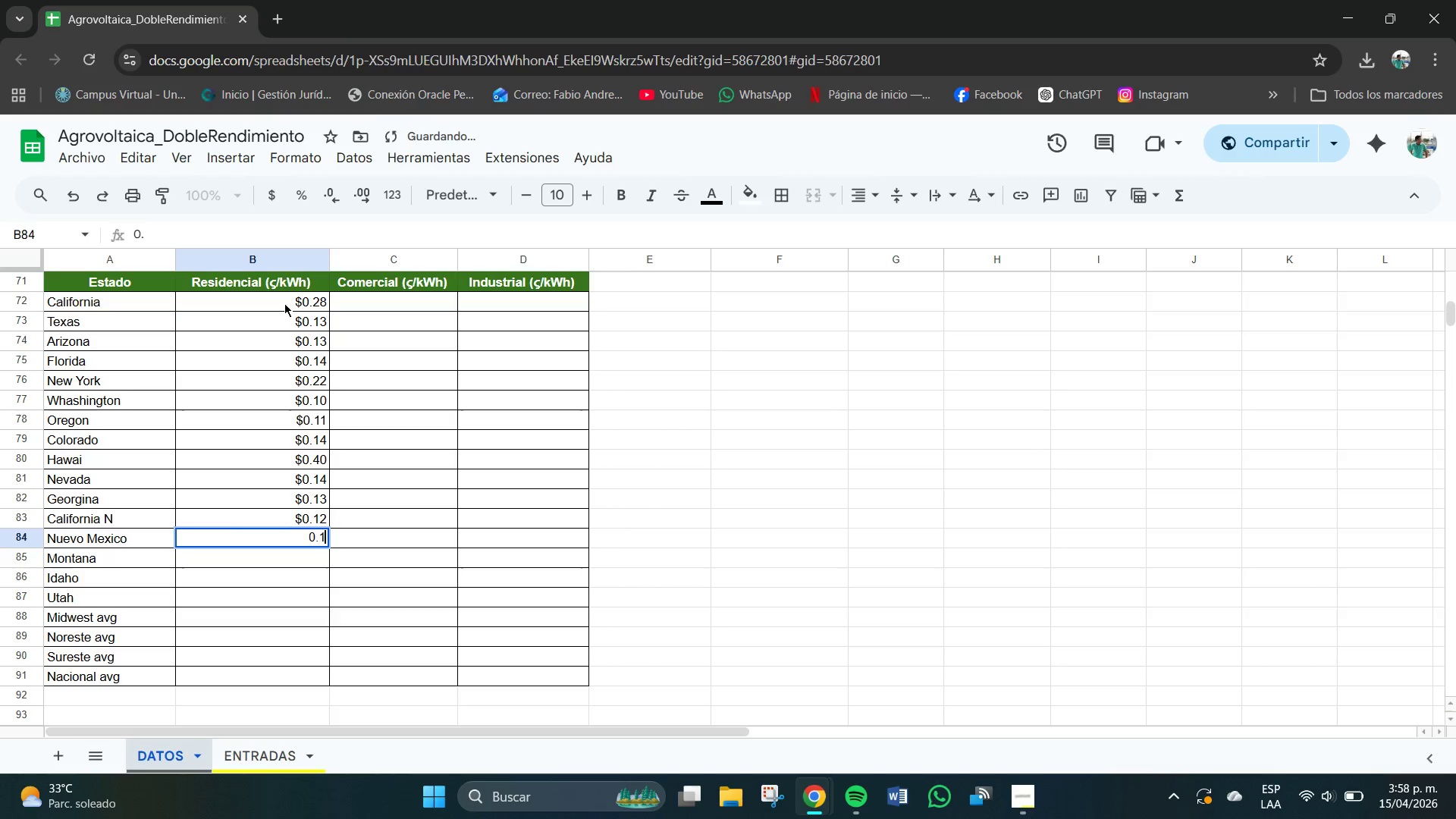 
key(Numpad4)
 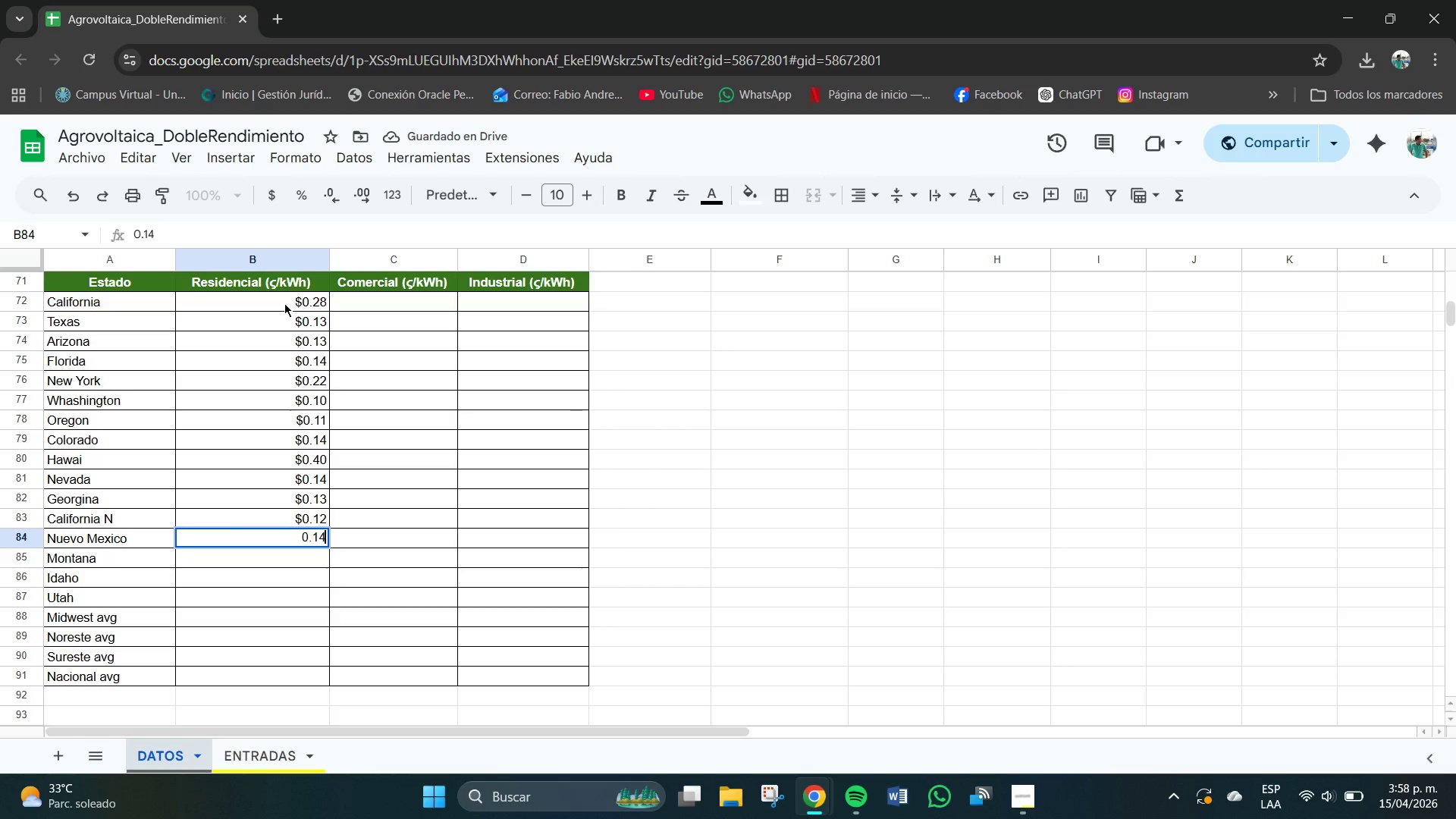 
key(NumpadEnter)
 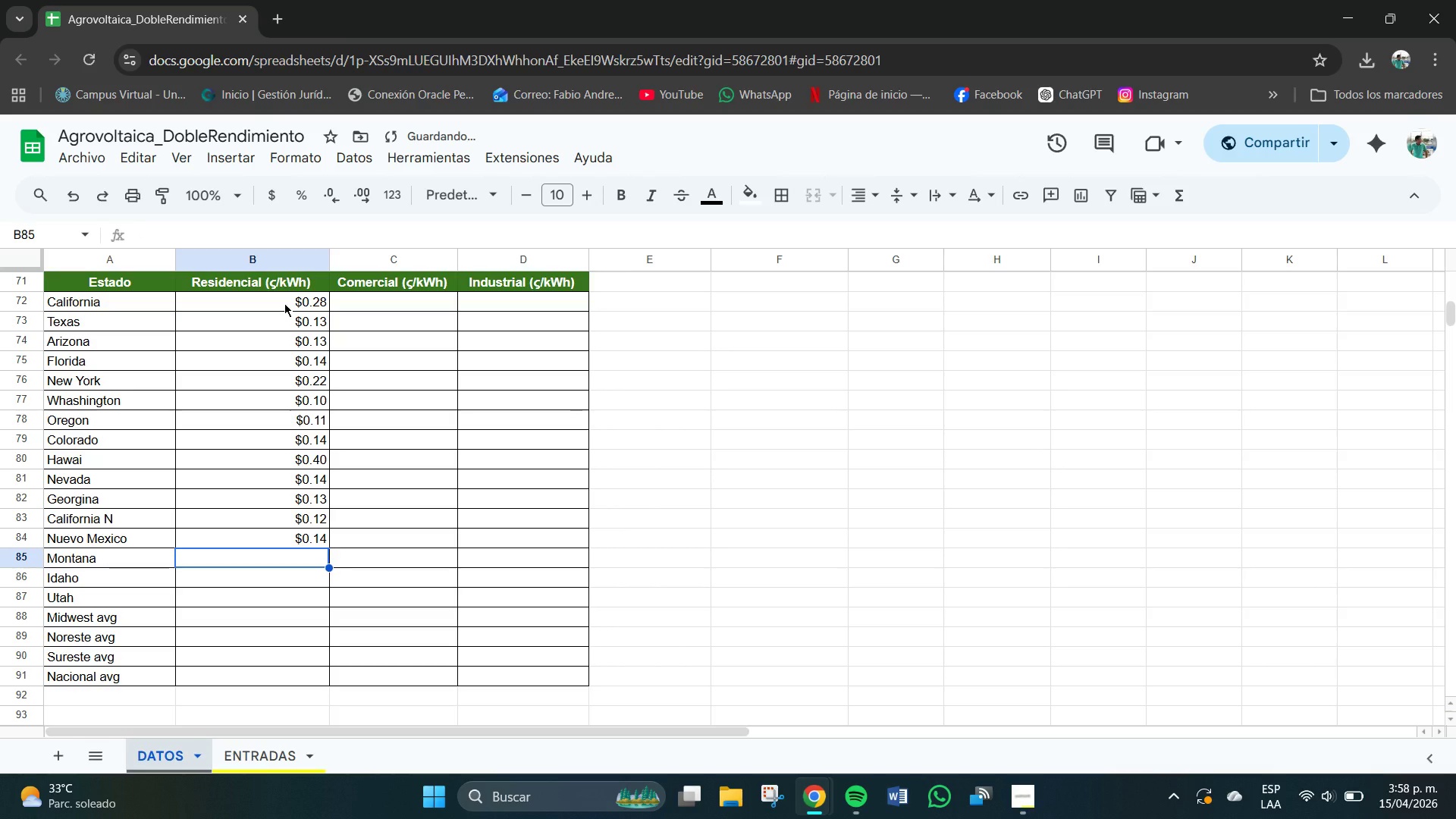 
key(Numpad0)
 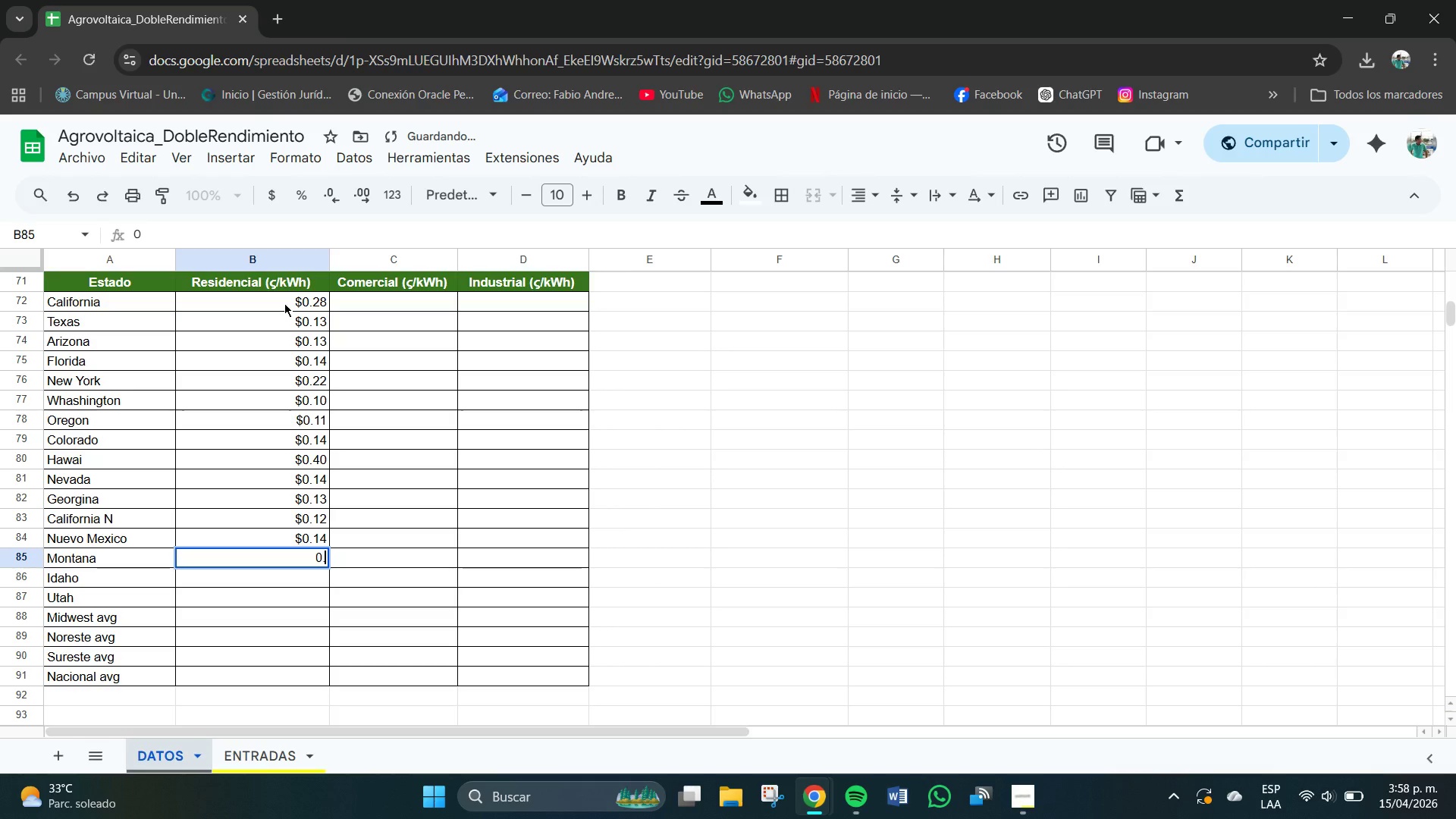 
key(NumpadDecimal)
 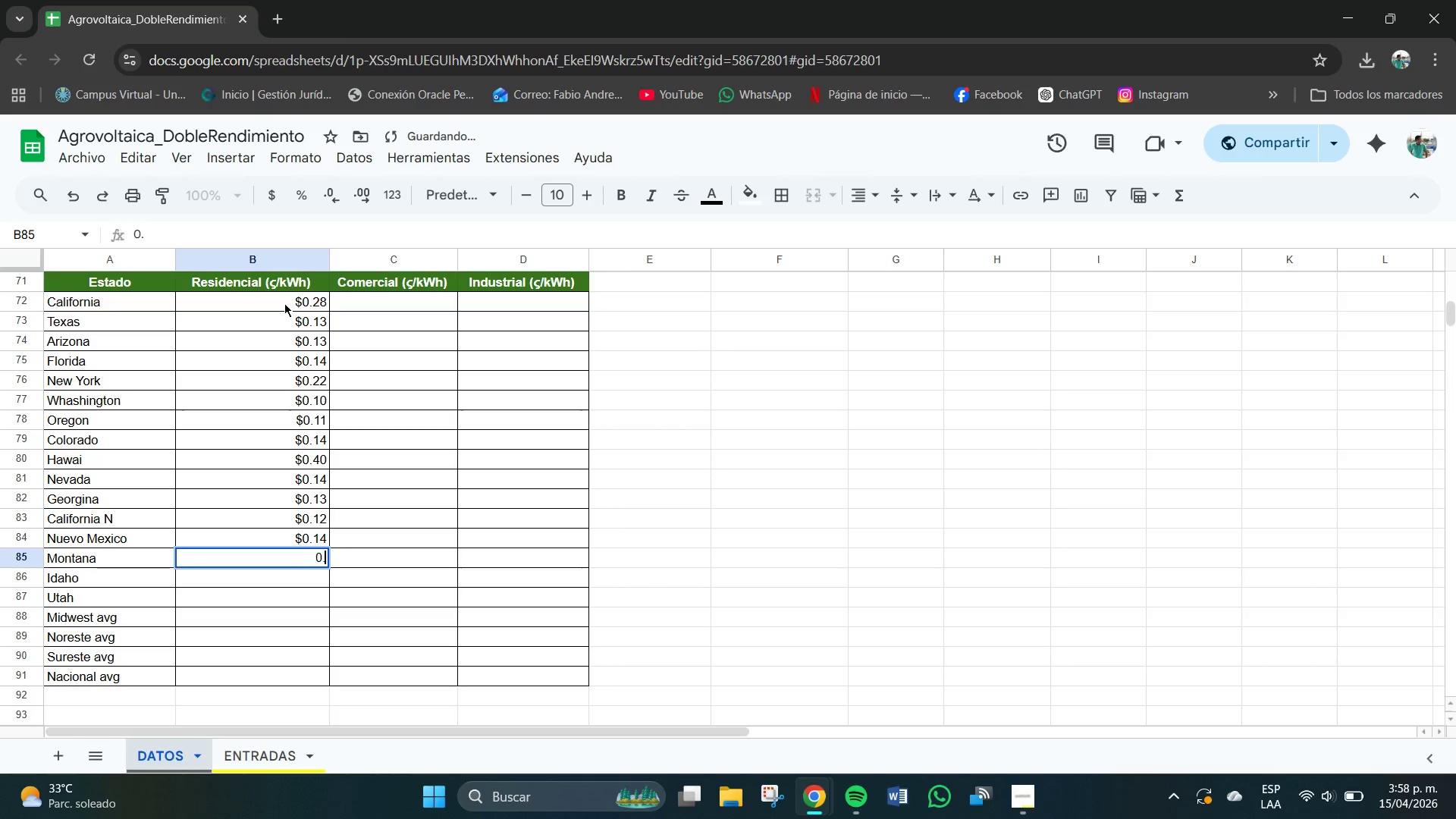 
key(Numpad1)
 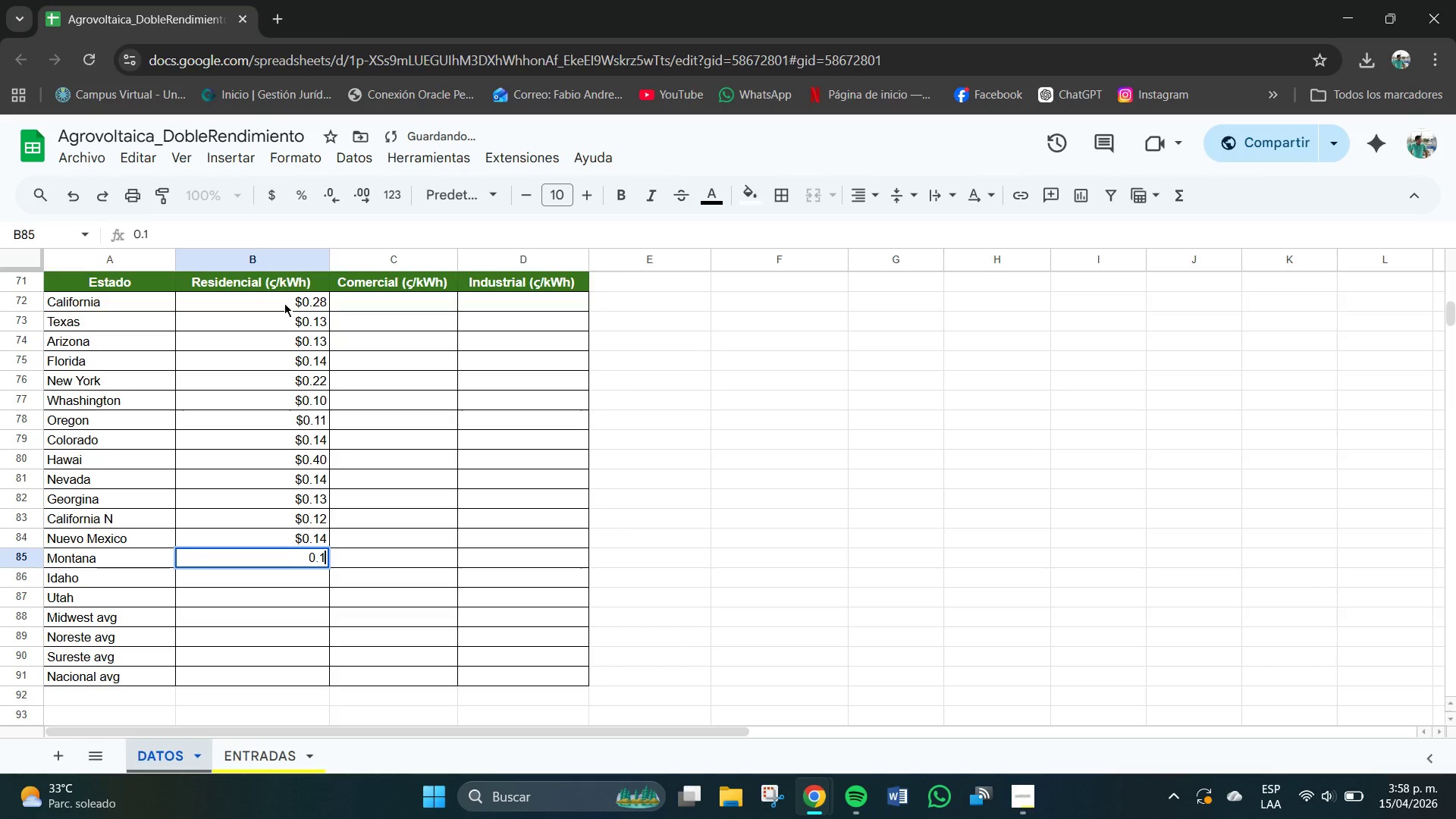 
key(Numpad2)
 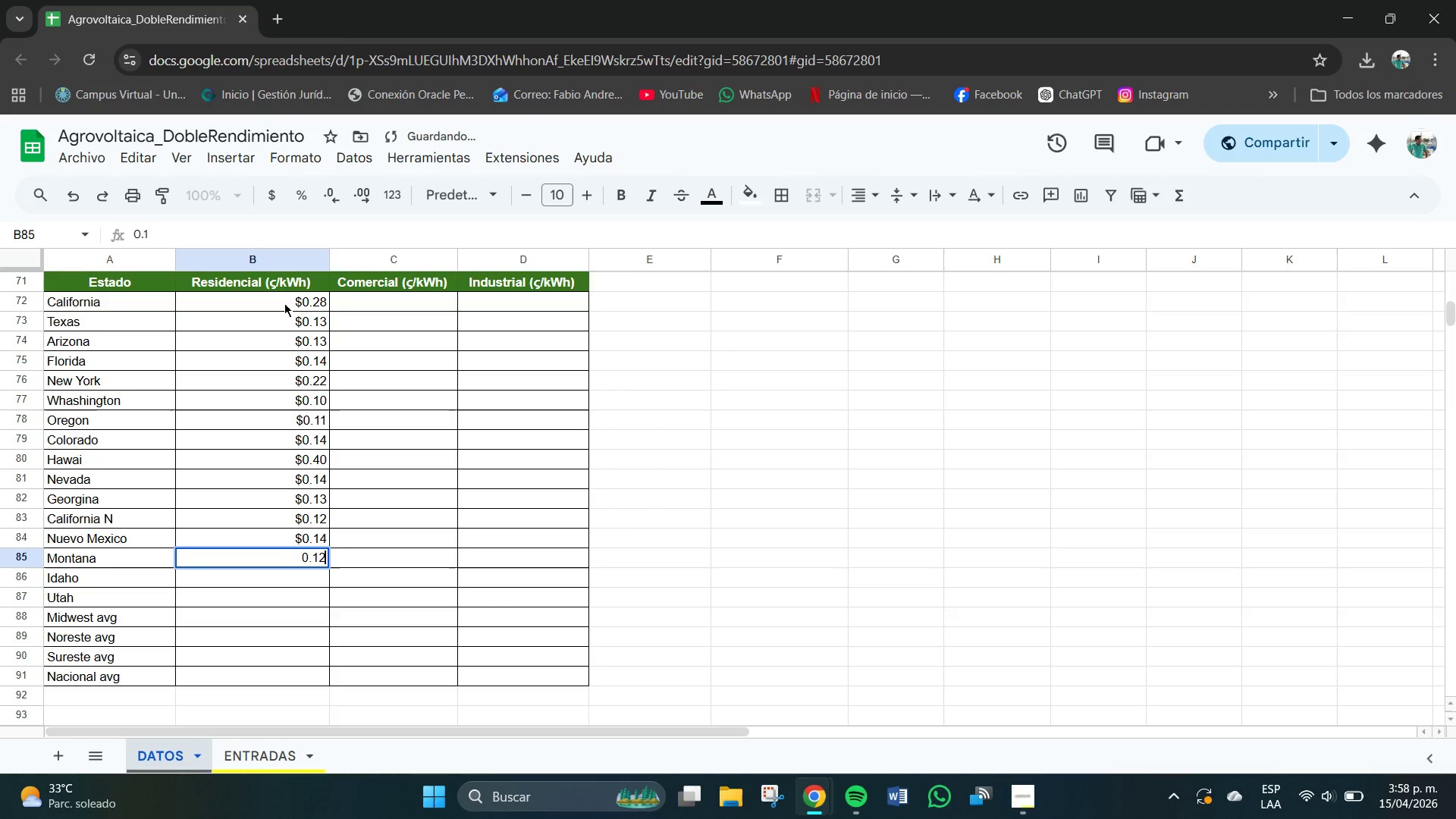 
key(NumpadEnter)
 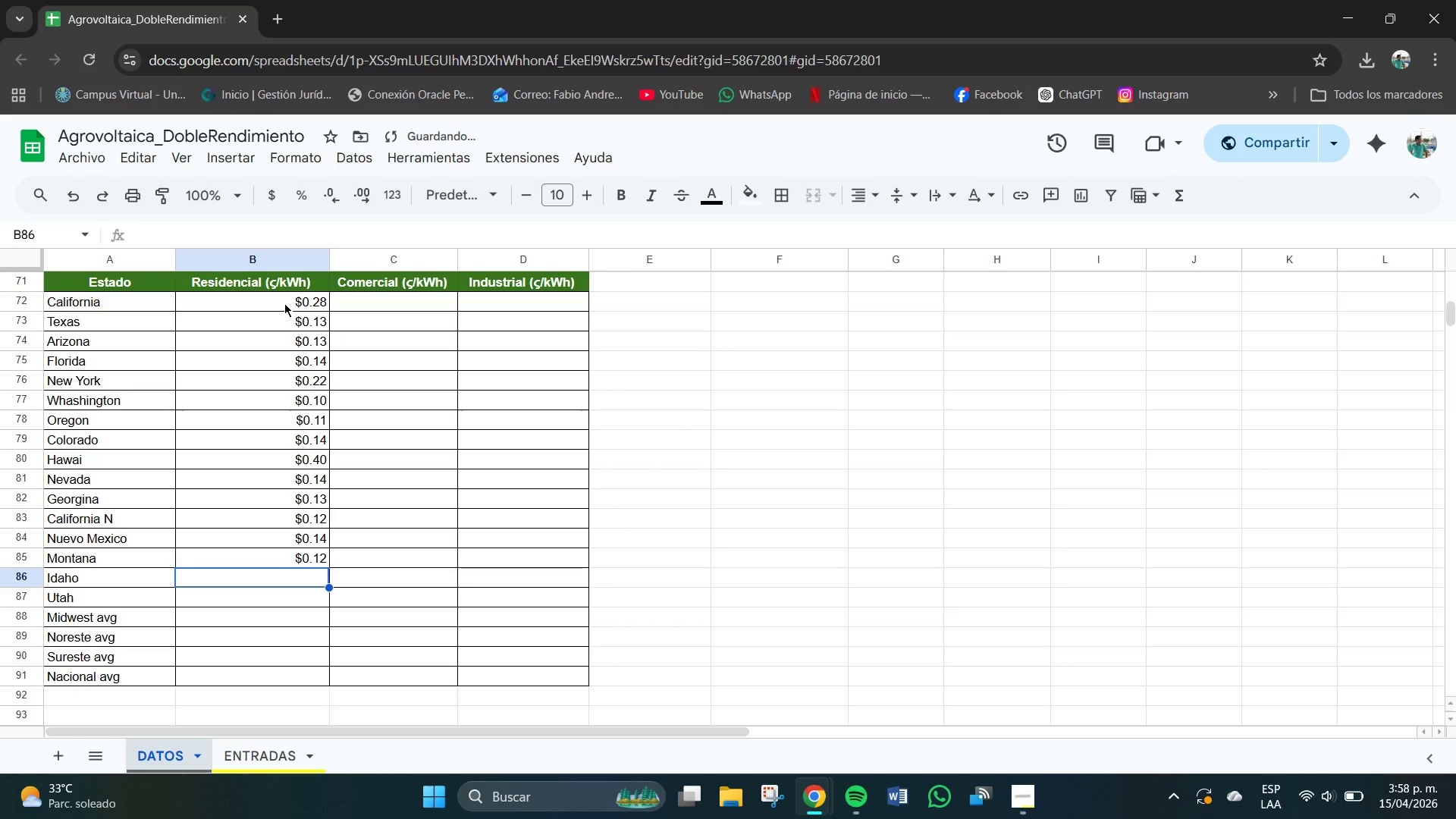 
key(Numpad0)
 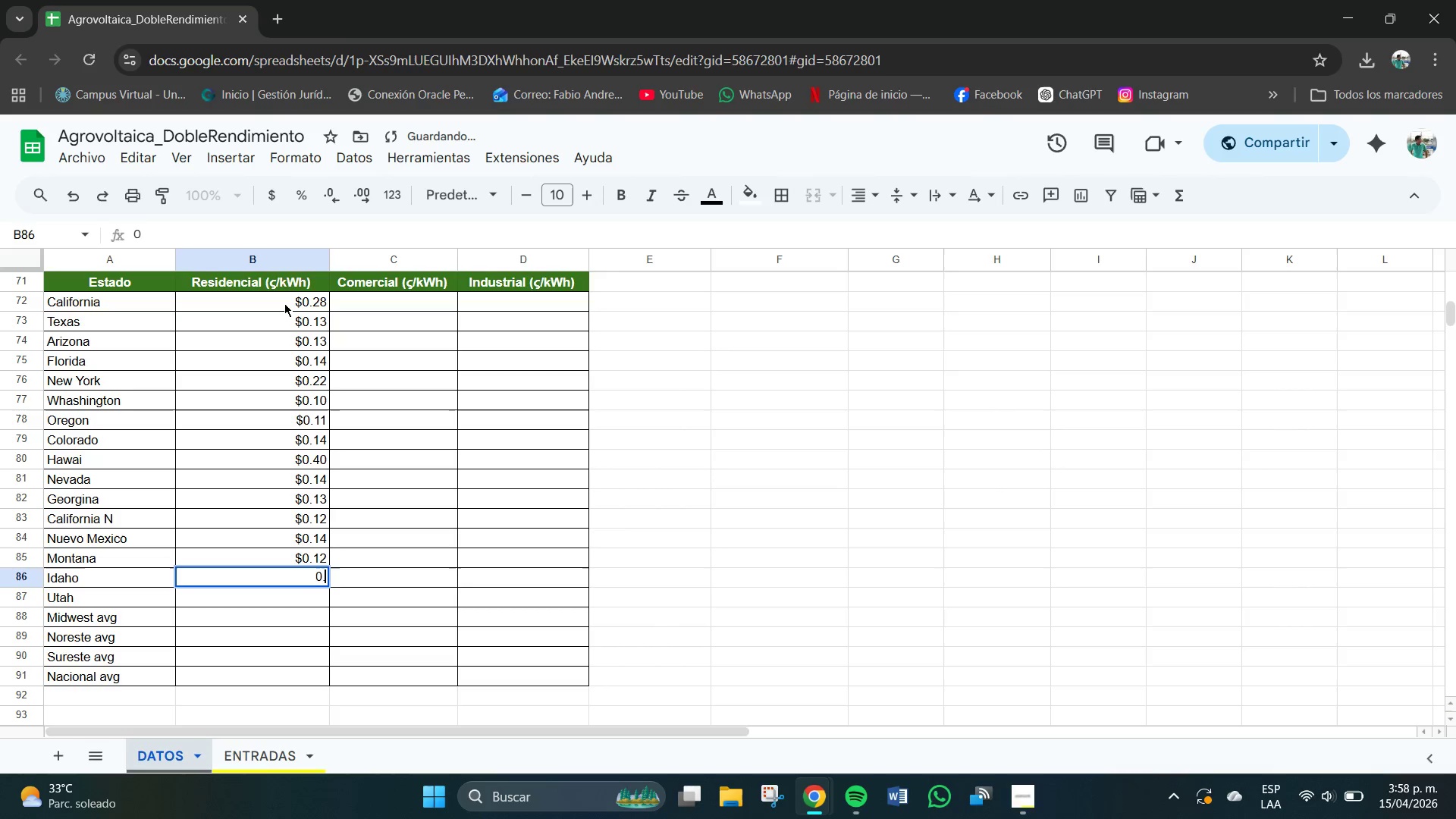 
key(NumpadDecimal)
 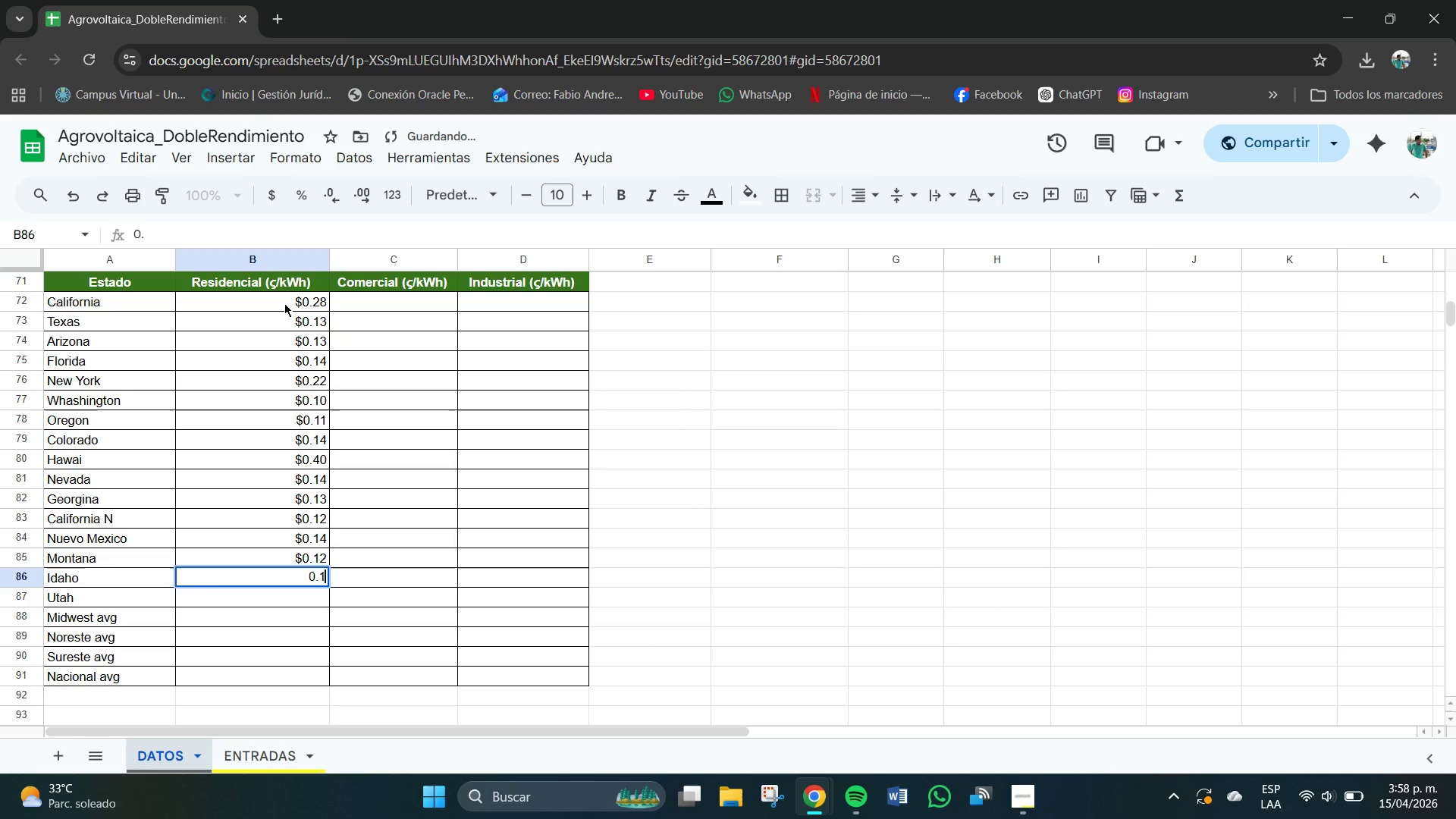 
key(Numpad1)
 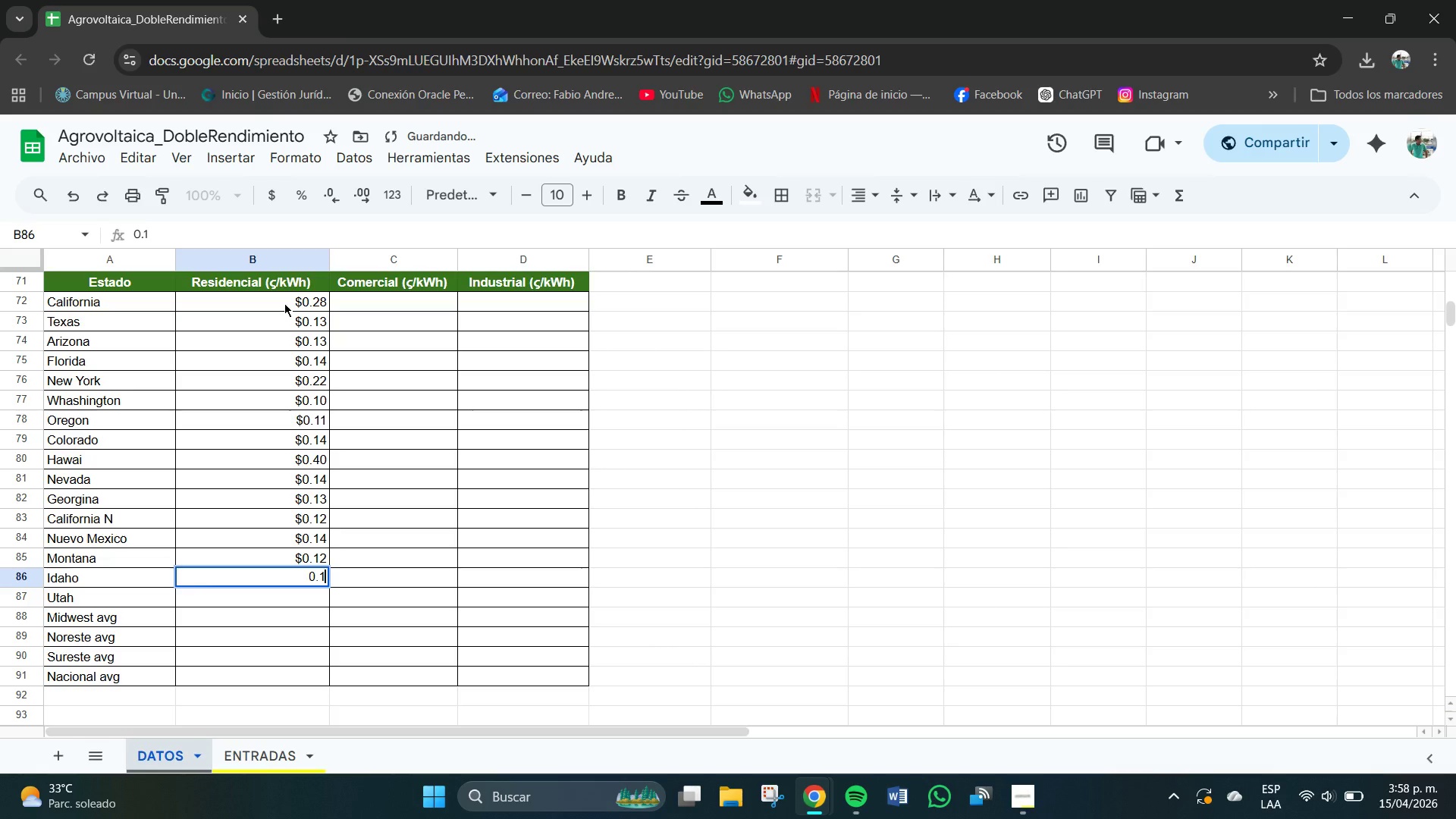 
key(Numpad0)
 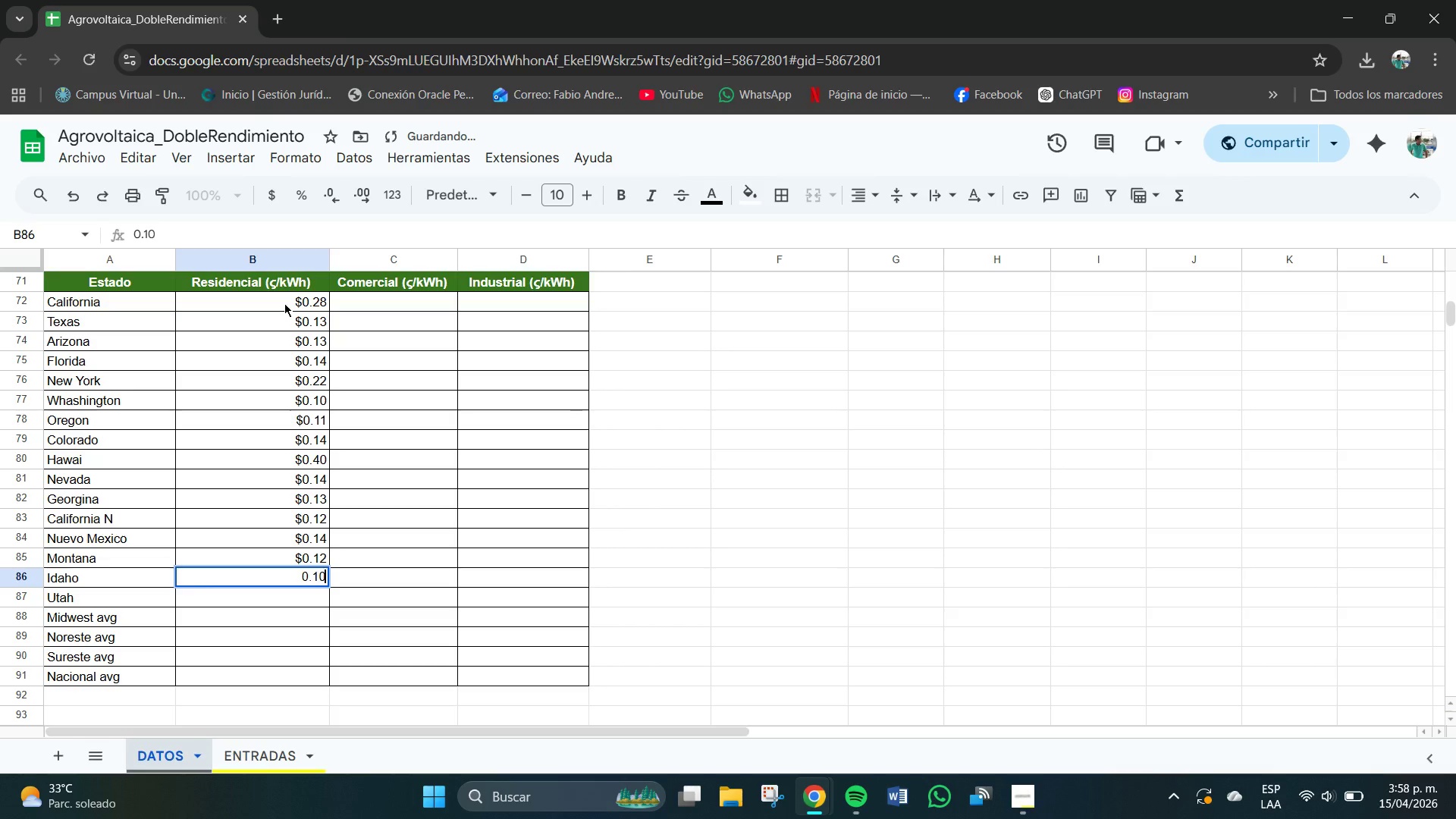 
key(NumpadEnter)
 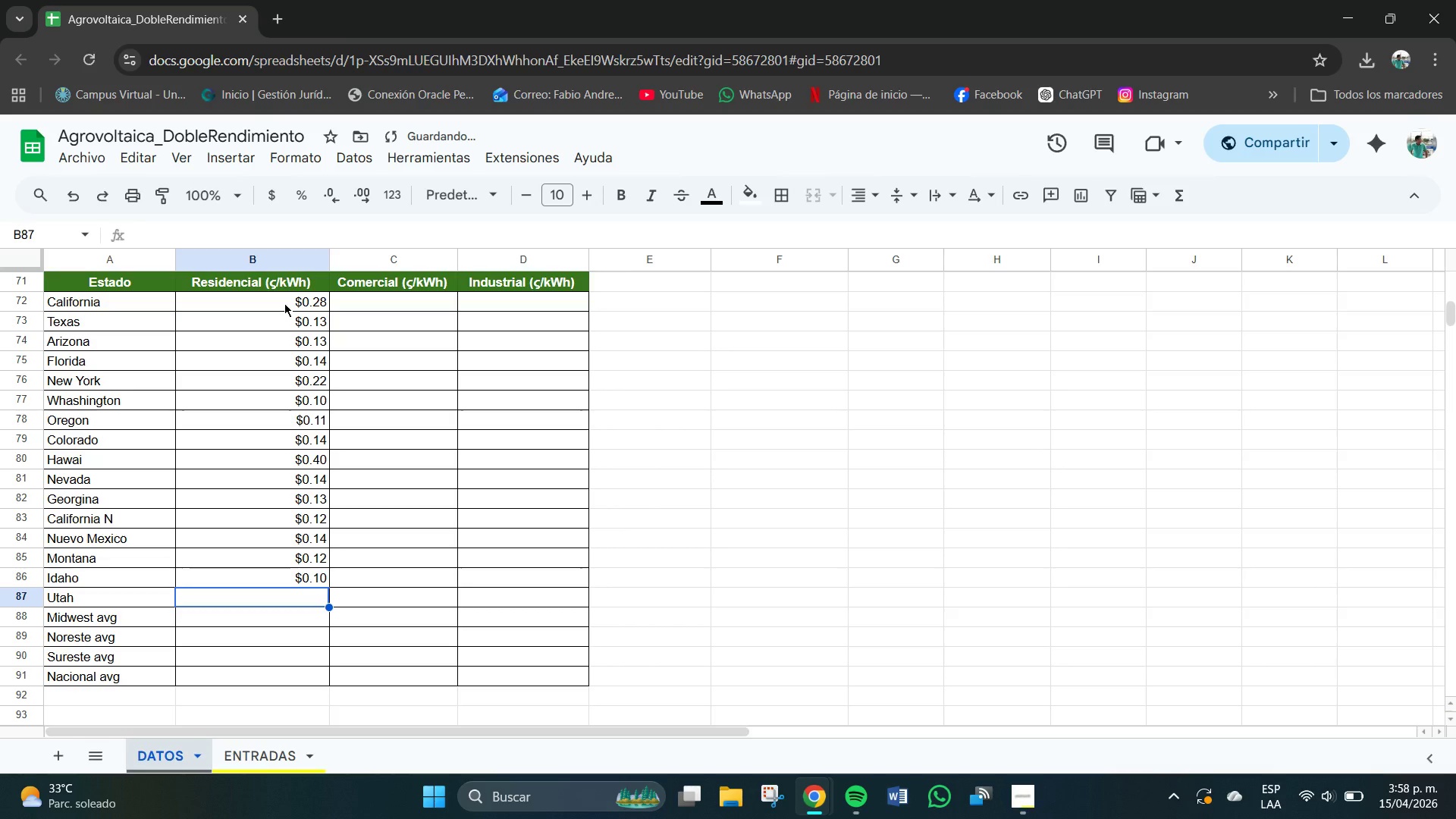 
key(Numpad0)
 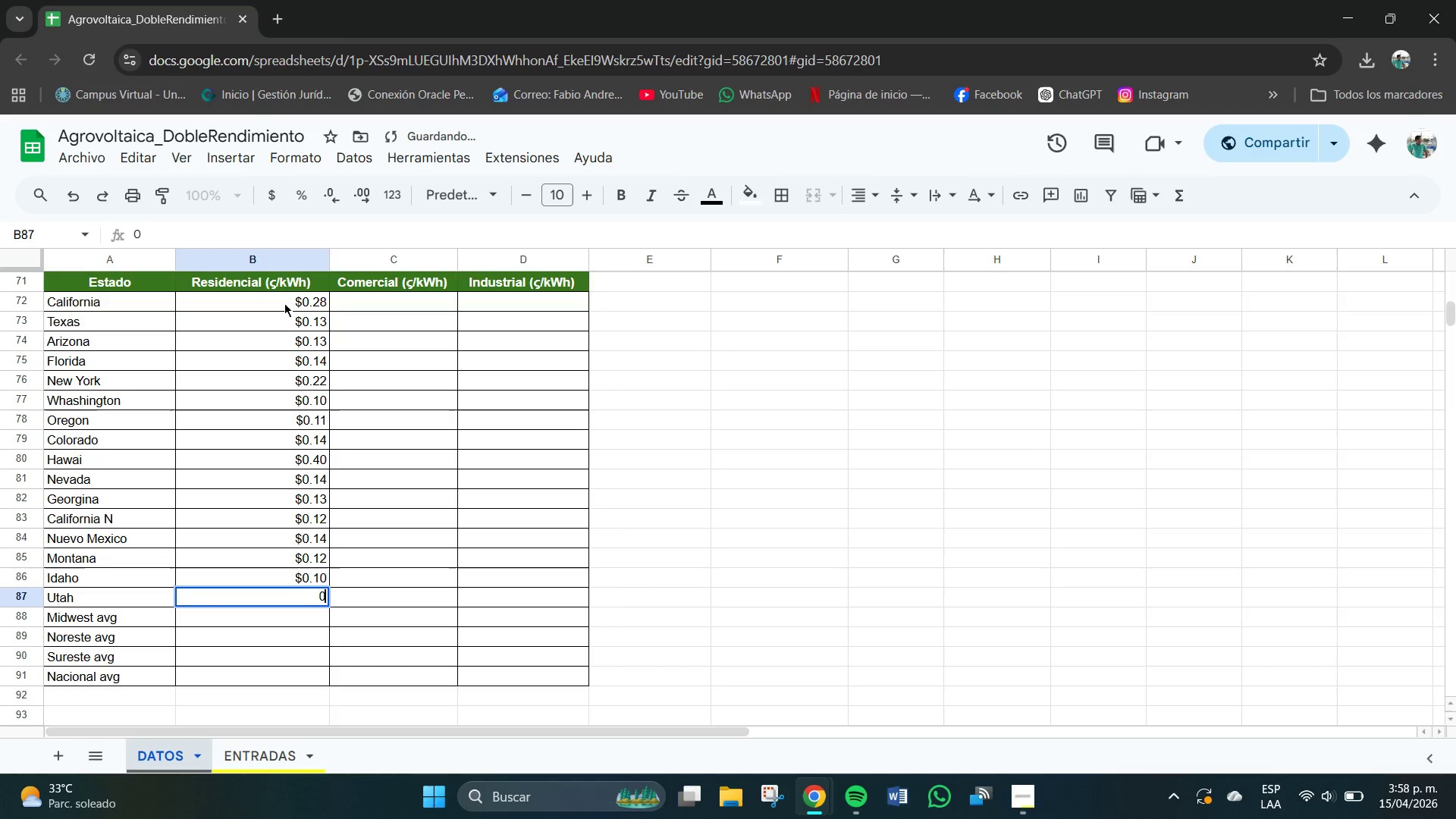 
key(NumpadDecimal)
 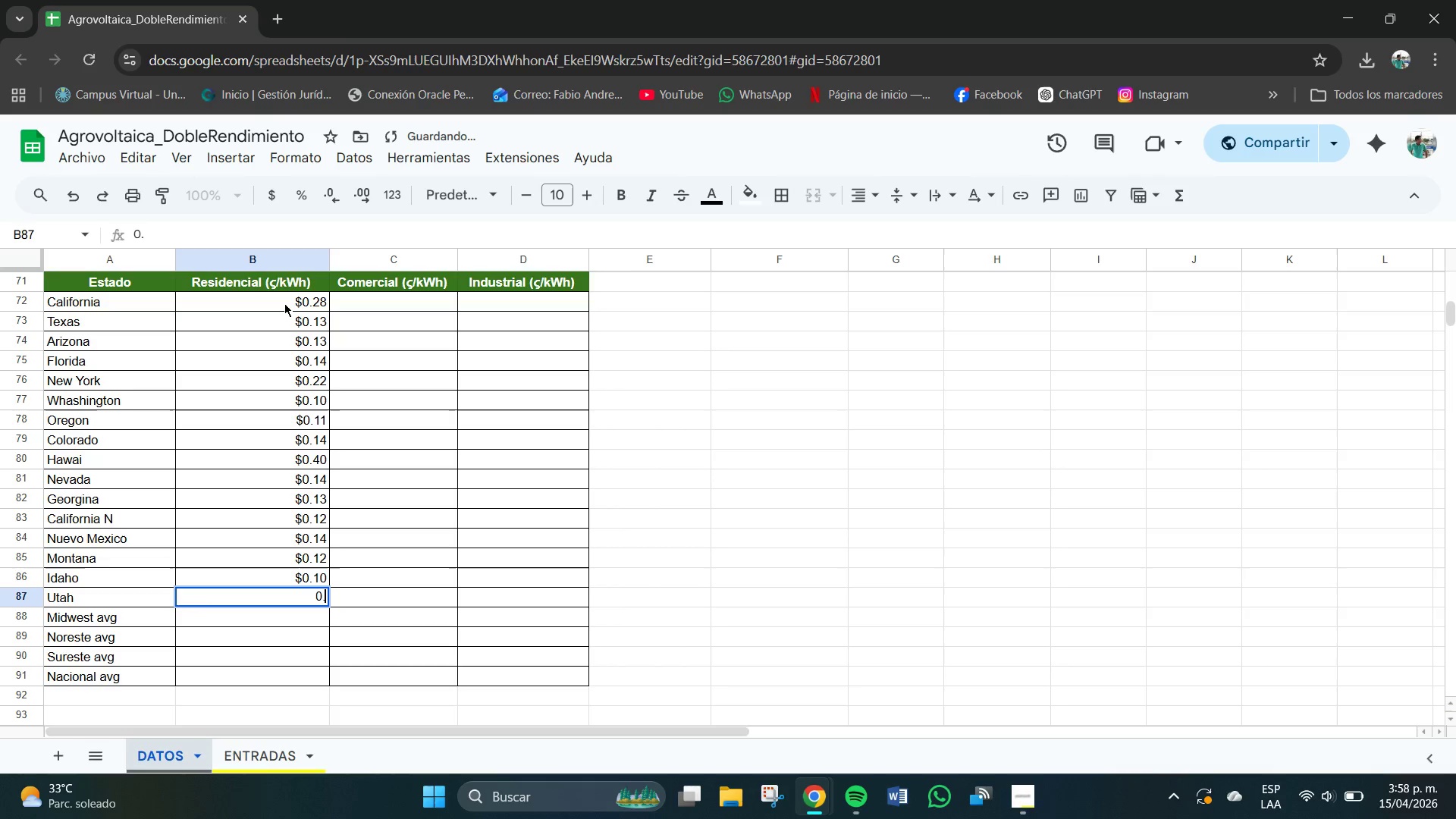 
key(Numpad1)
 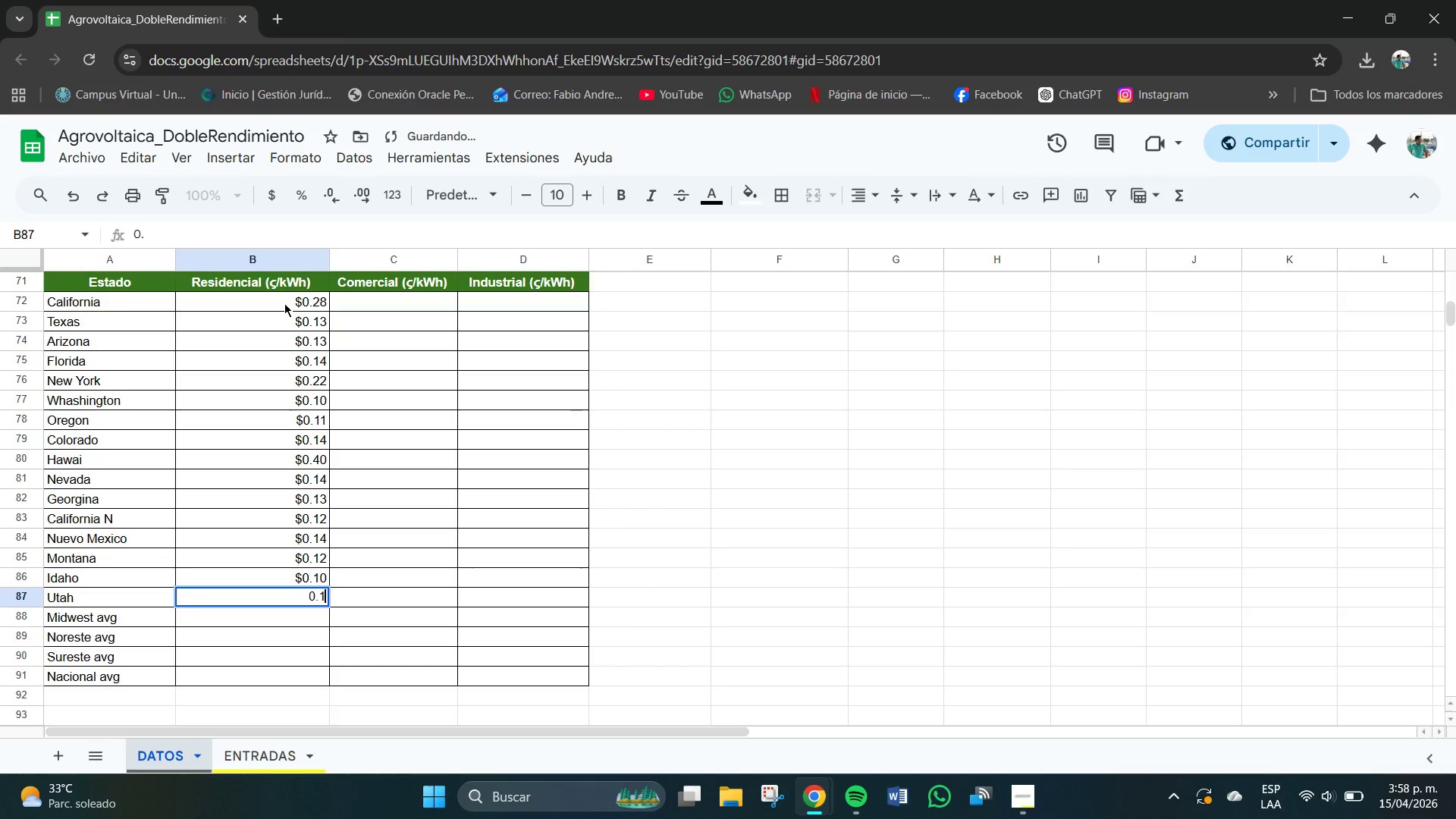 
key(Numpad1)
 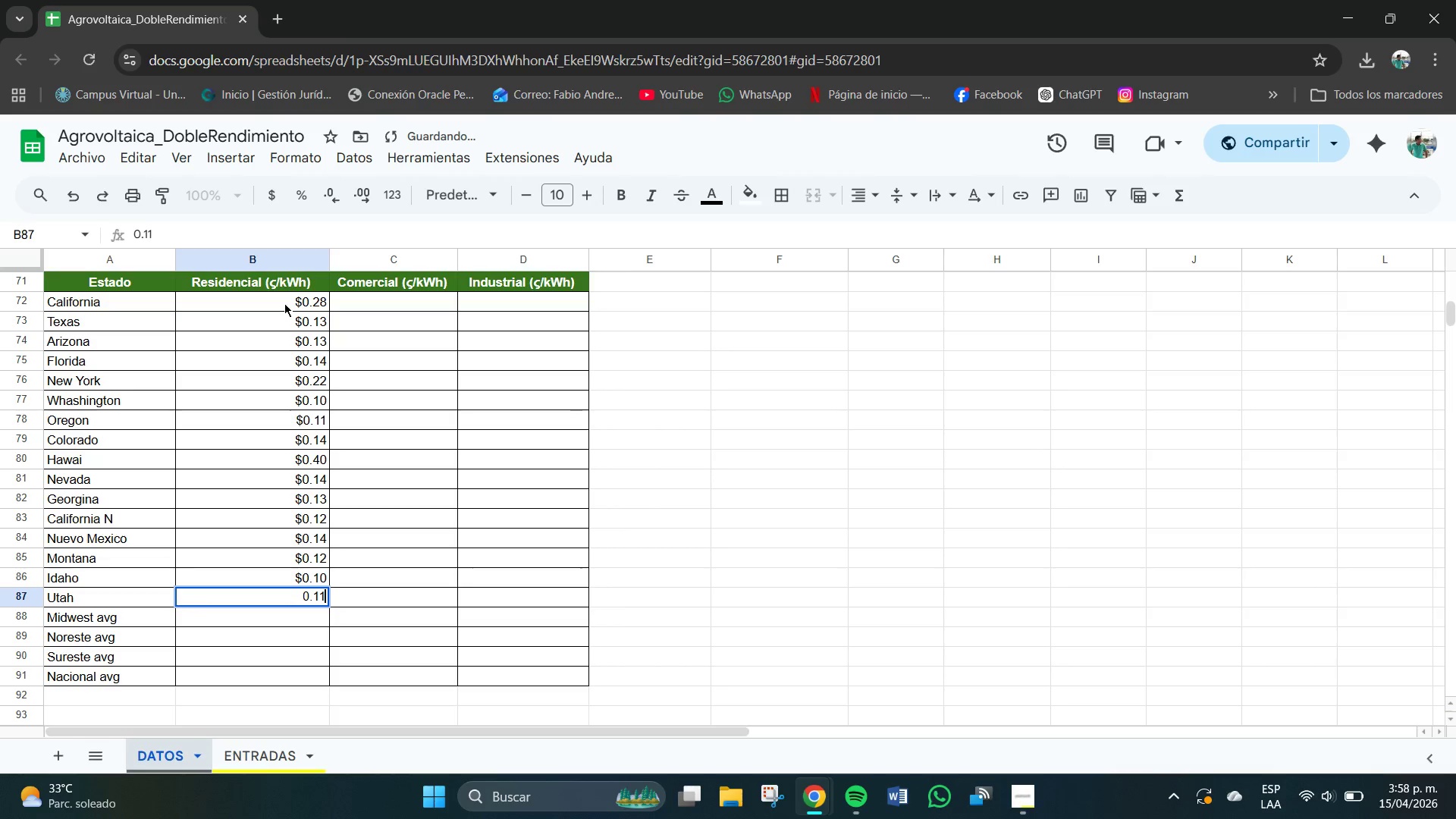 
key(NumpadEnter)
 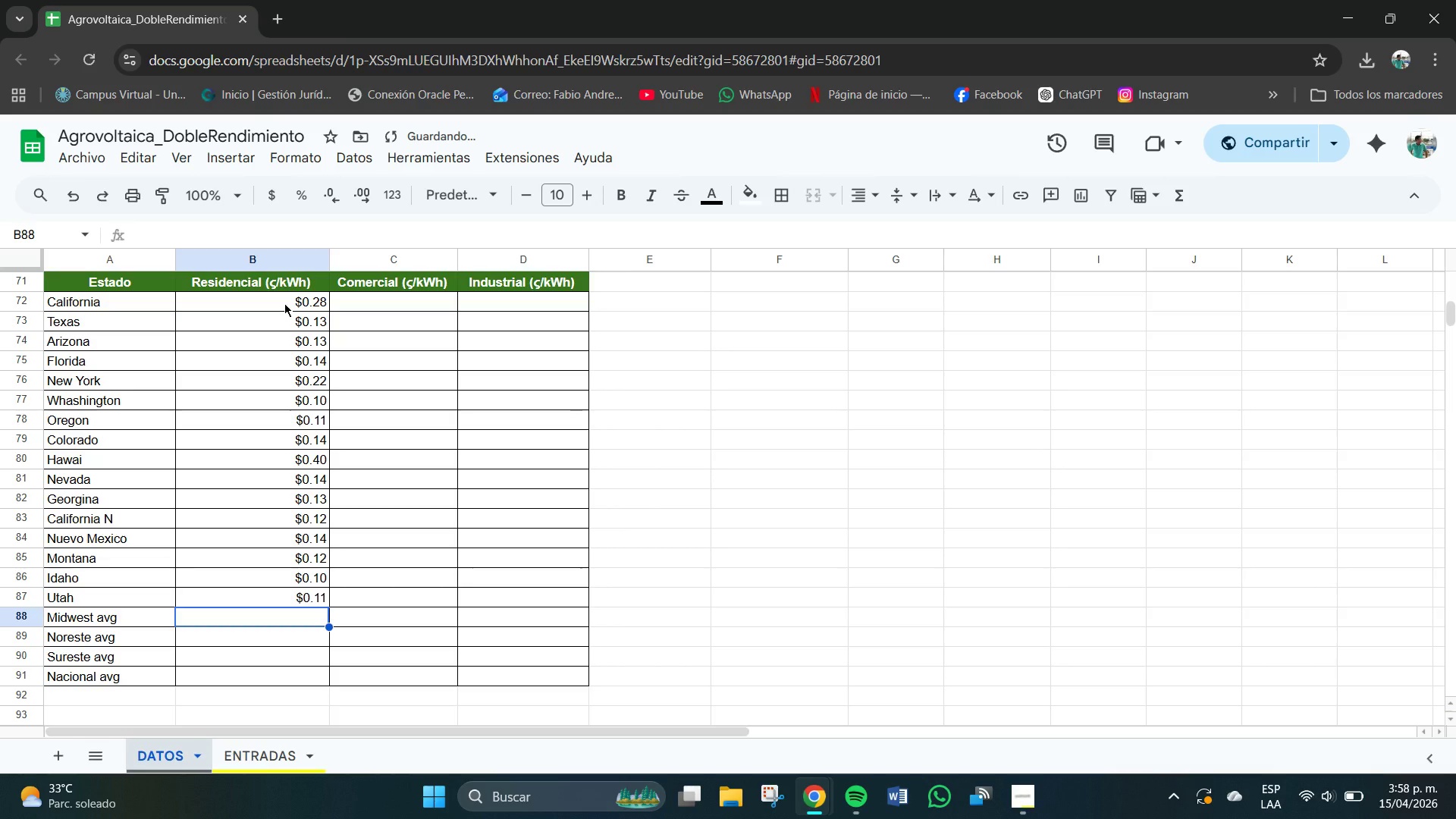 
key(Numpad0)
 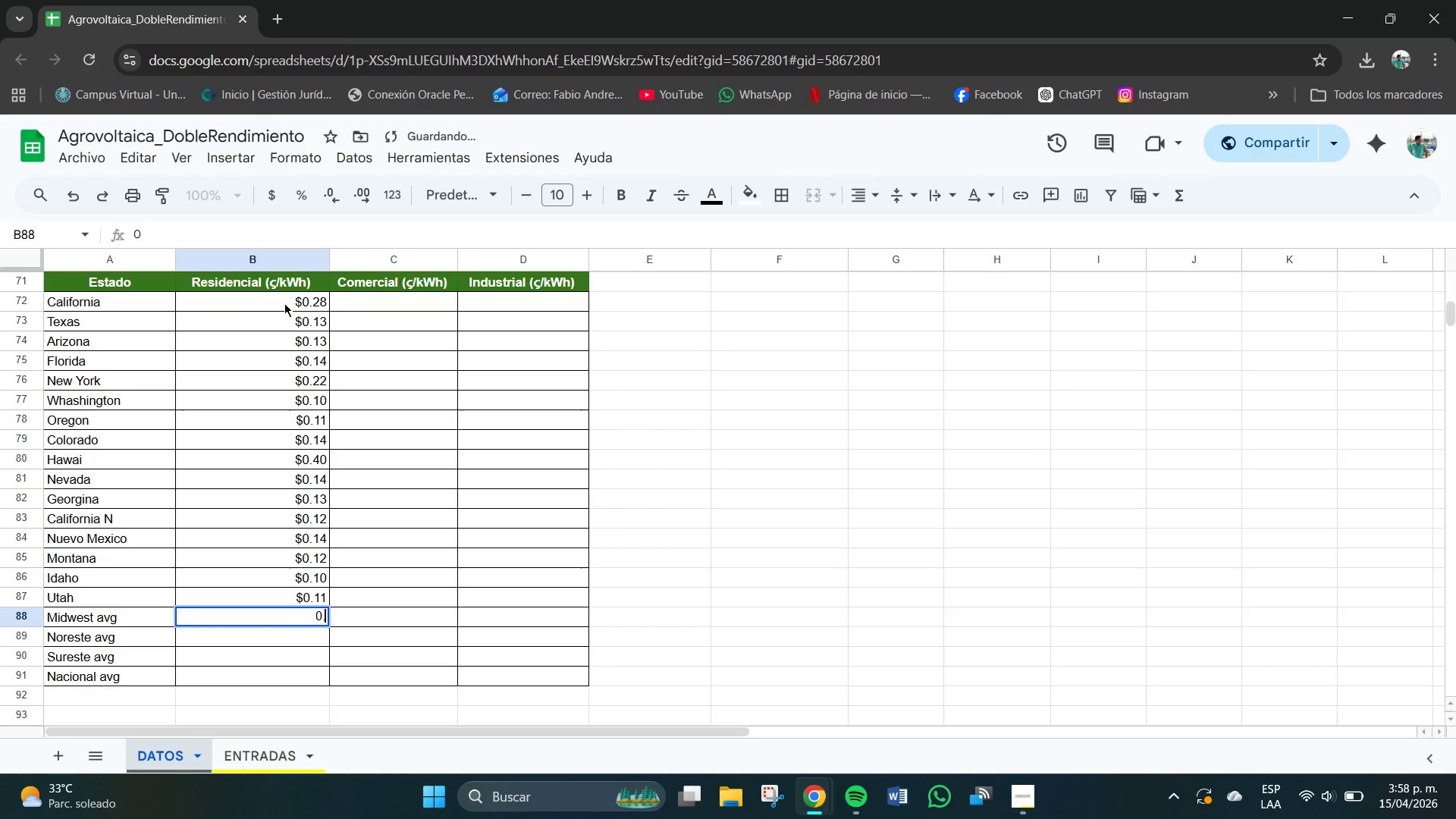 
key(NumpadDecimal)
 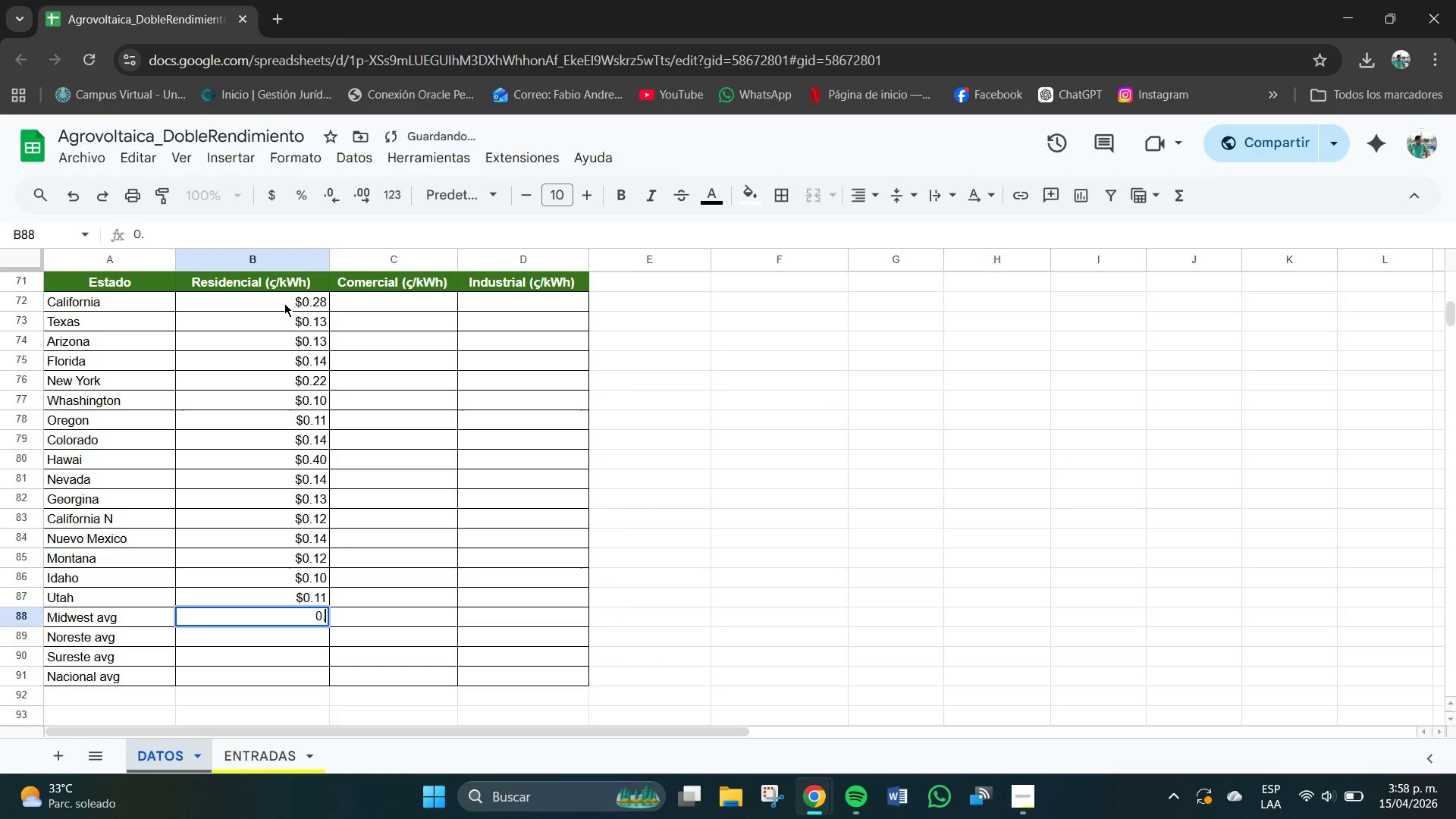 
key(Numpad1)
 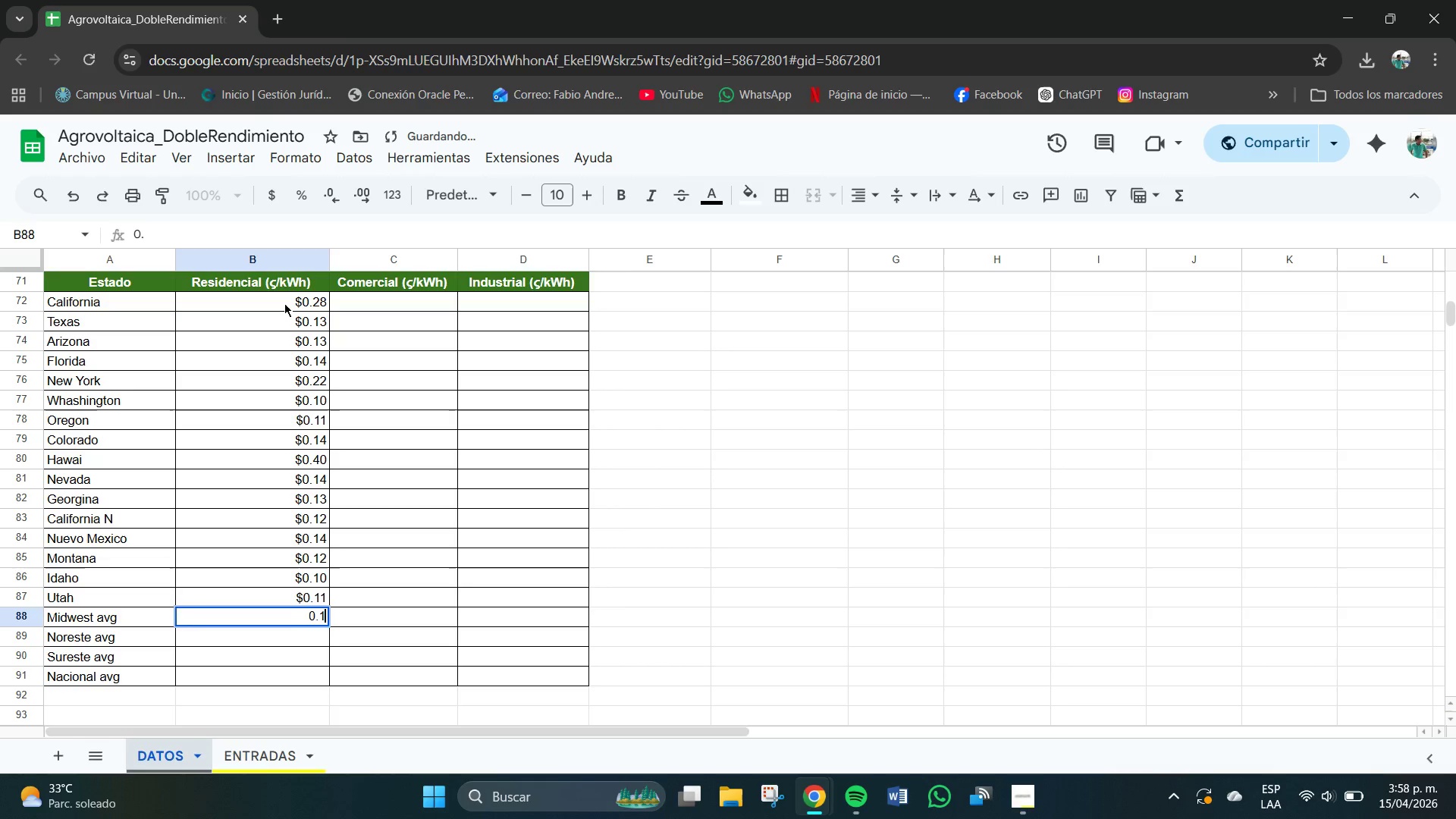 
key(Numpad5)
 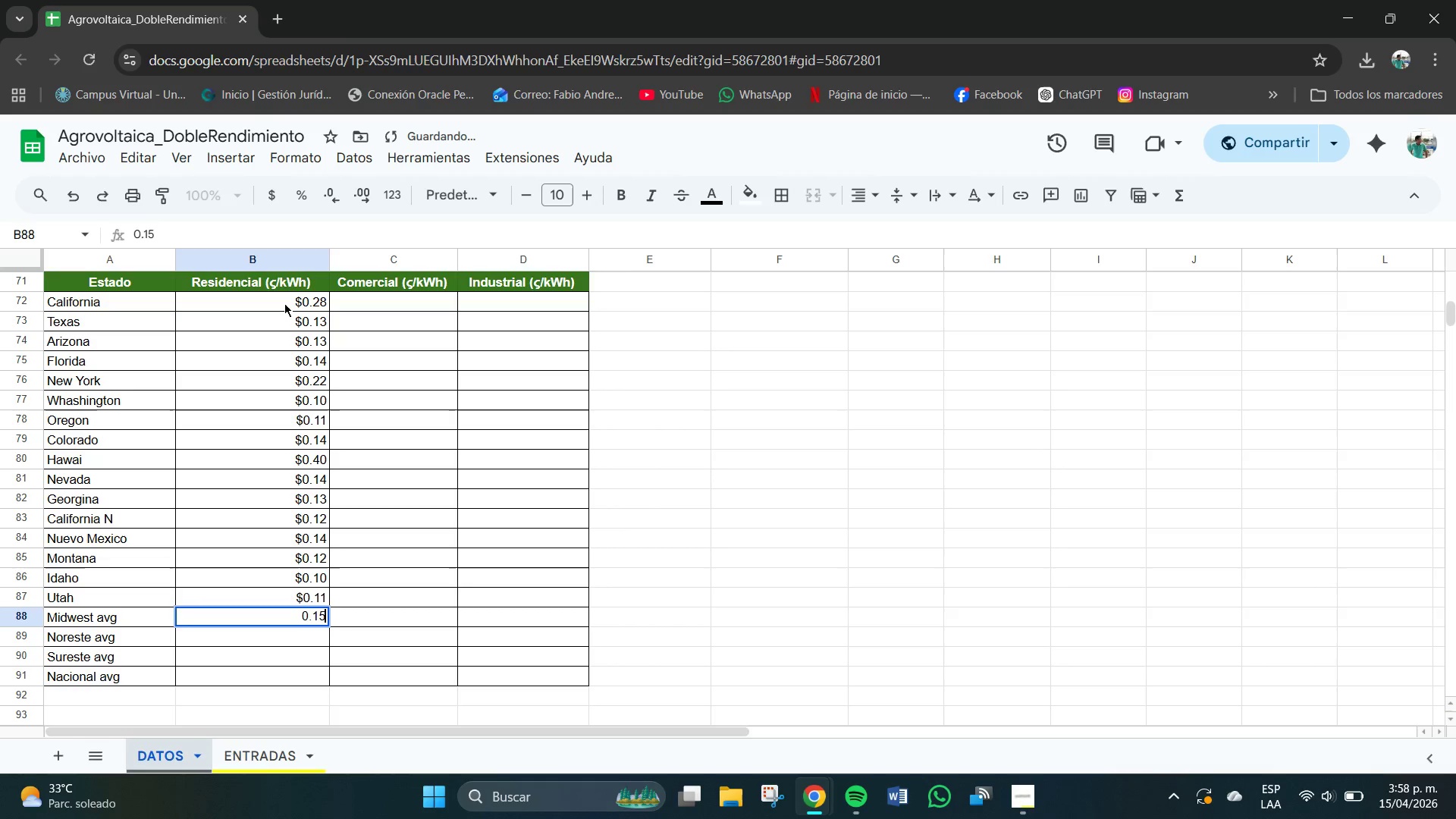 
key(NumpadEnter)
 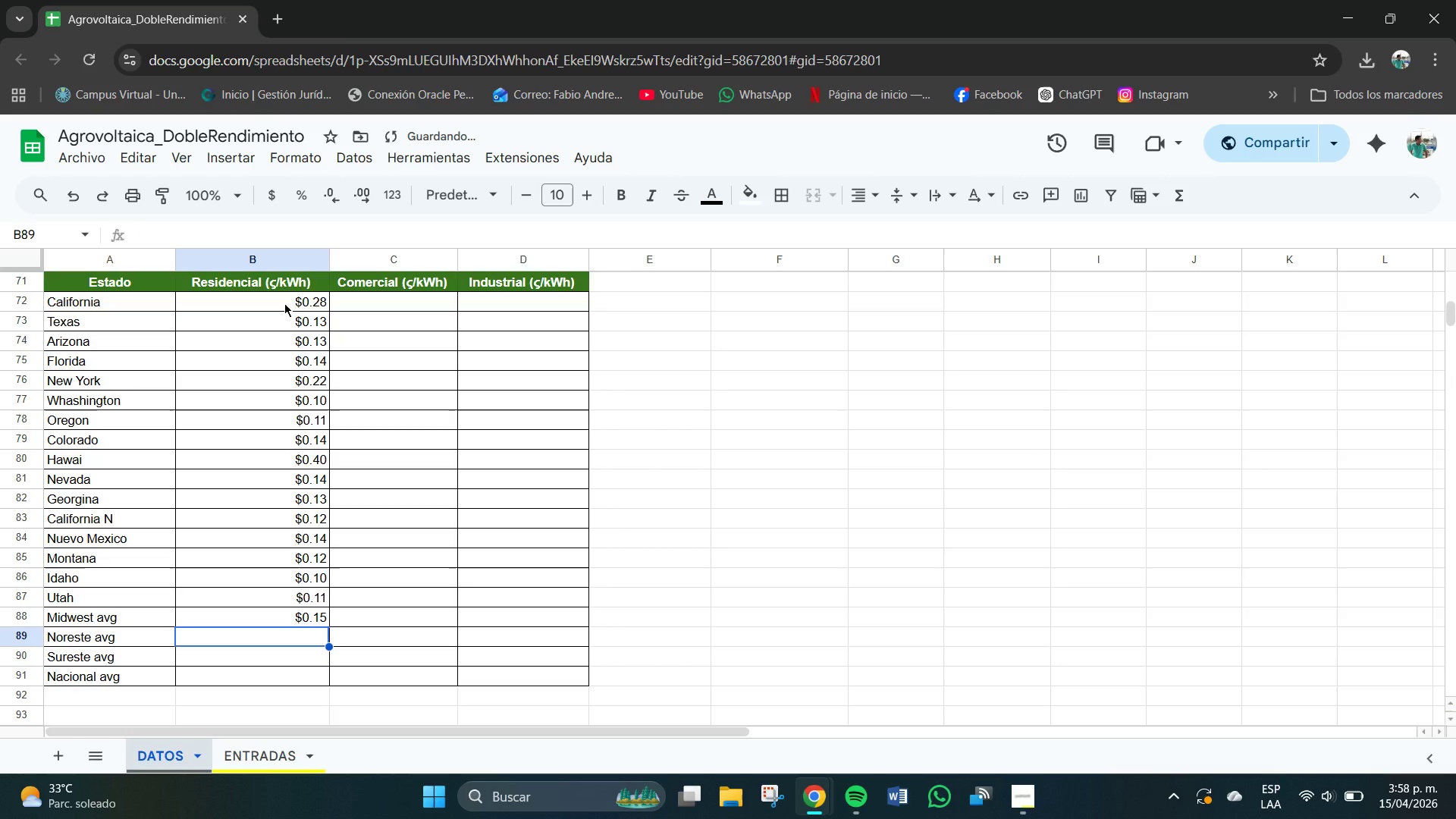 
key(Numpad0)
 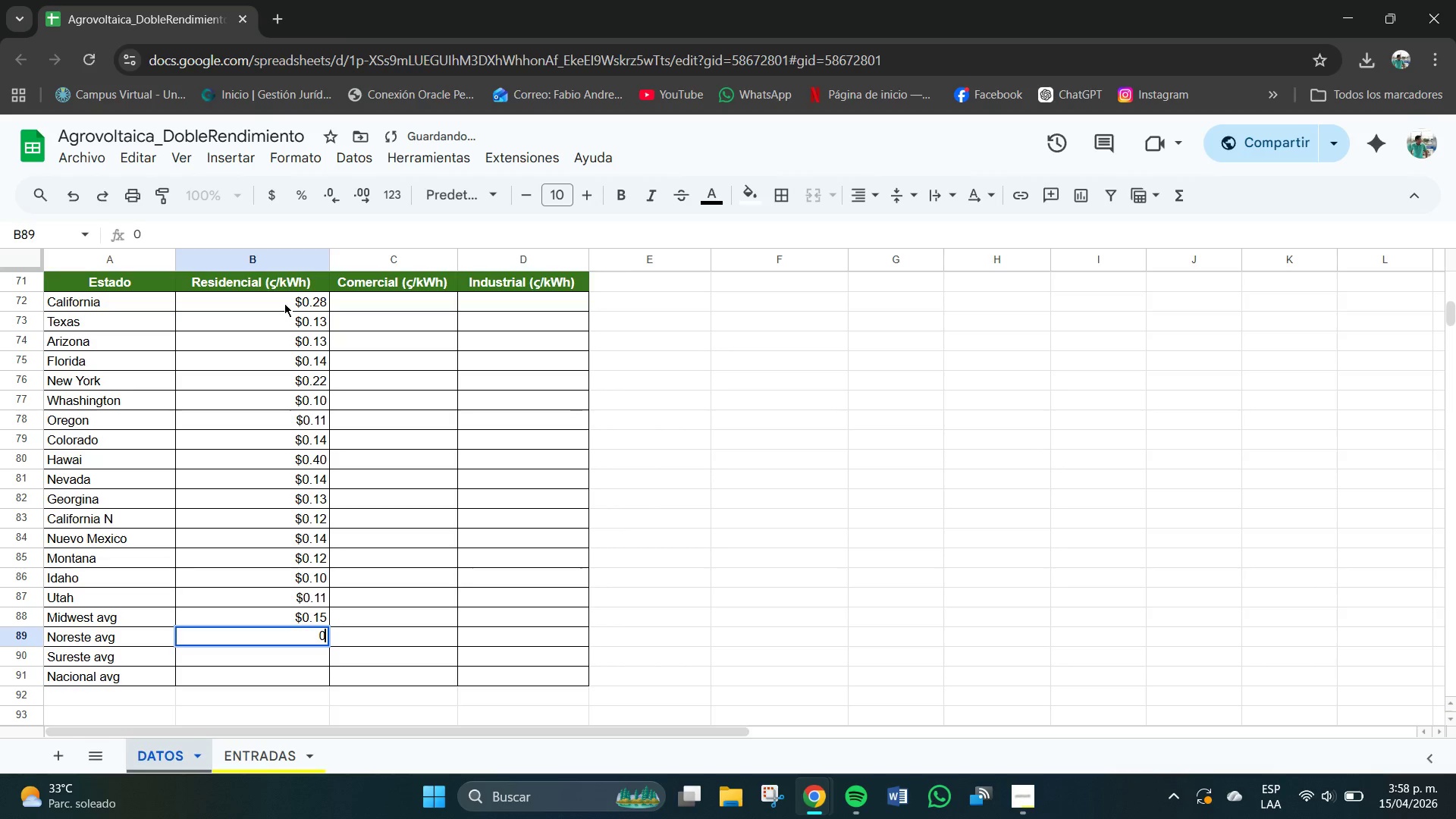 
key(NumpadDecimal)
 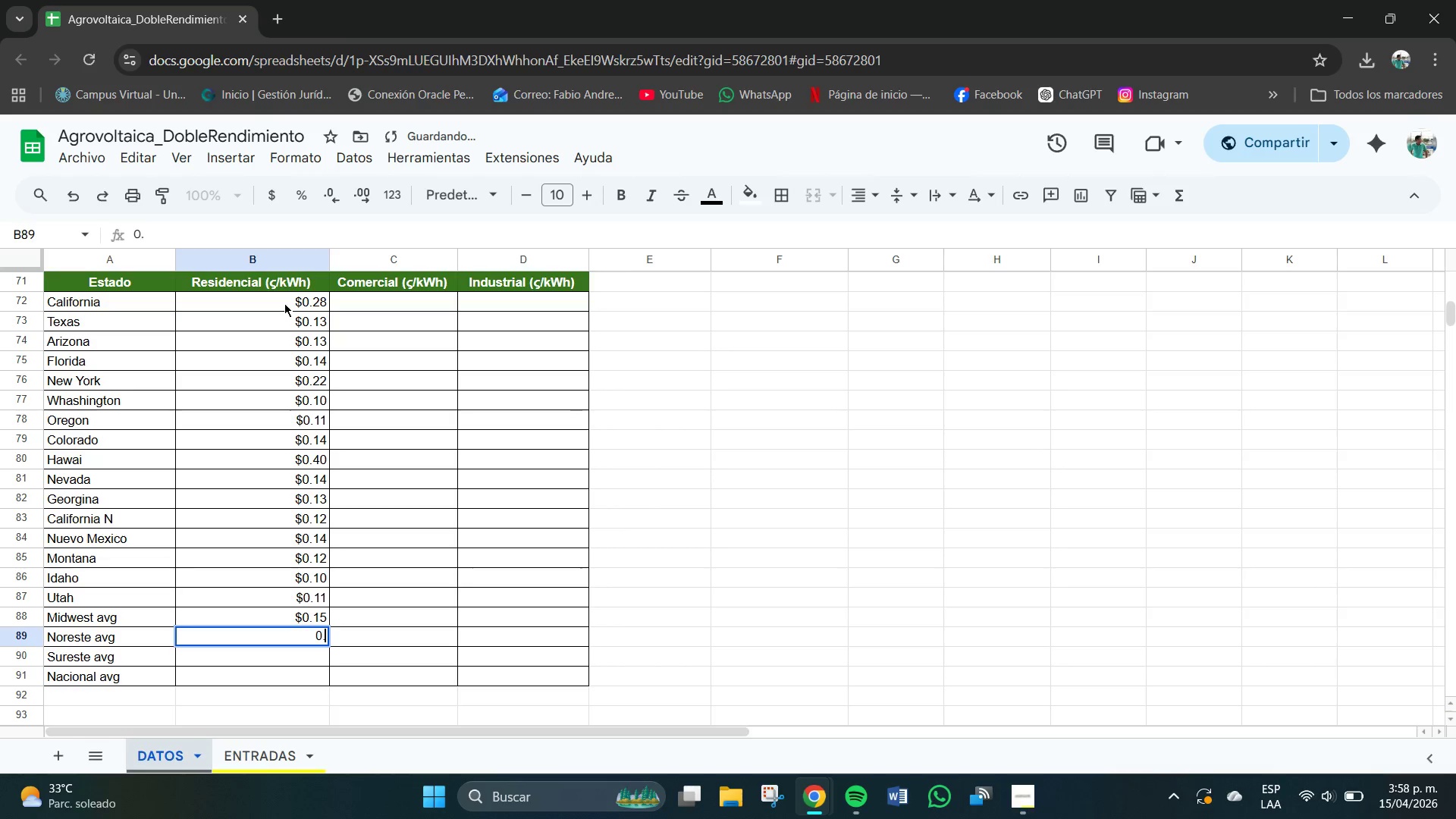 
key(Numpad2)
 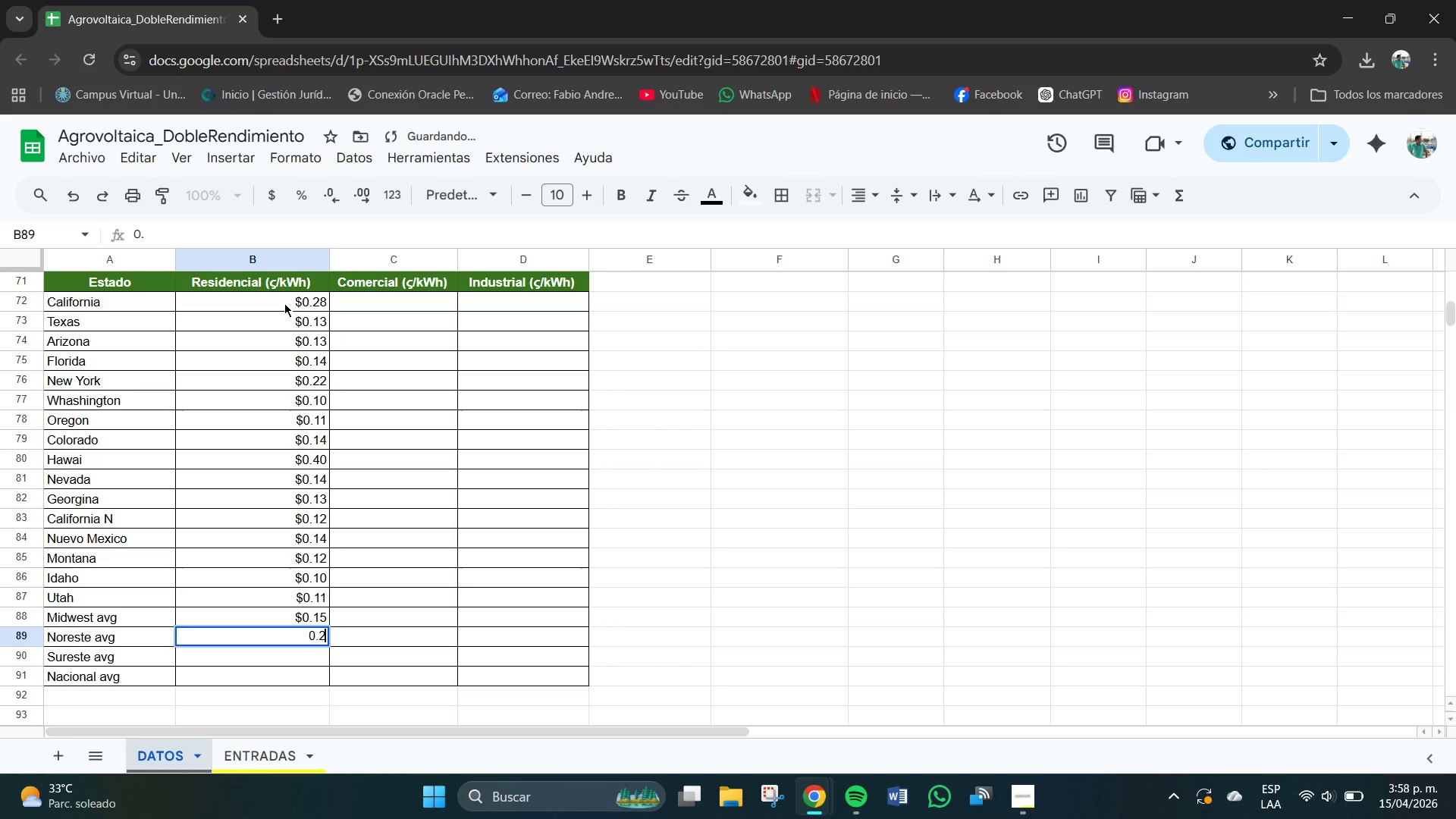 
key(Numpad0)
 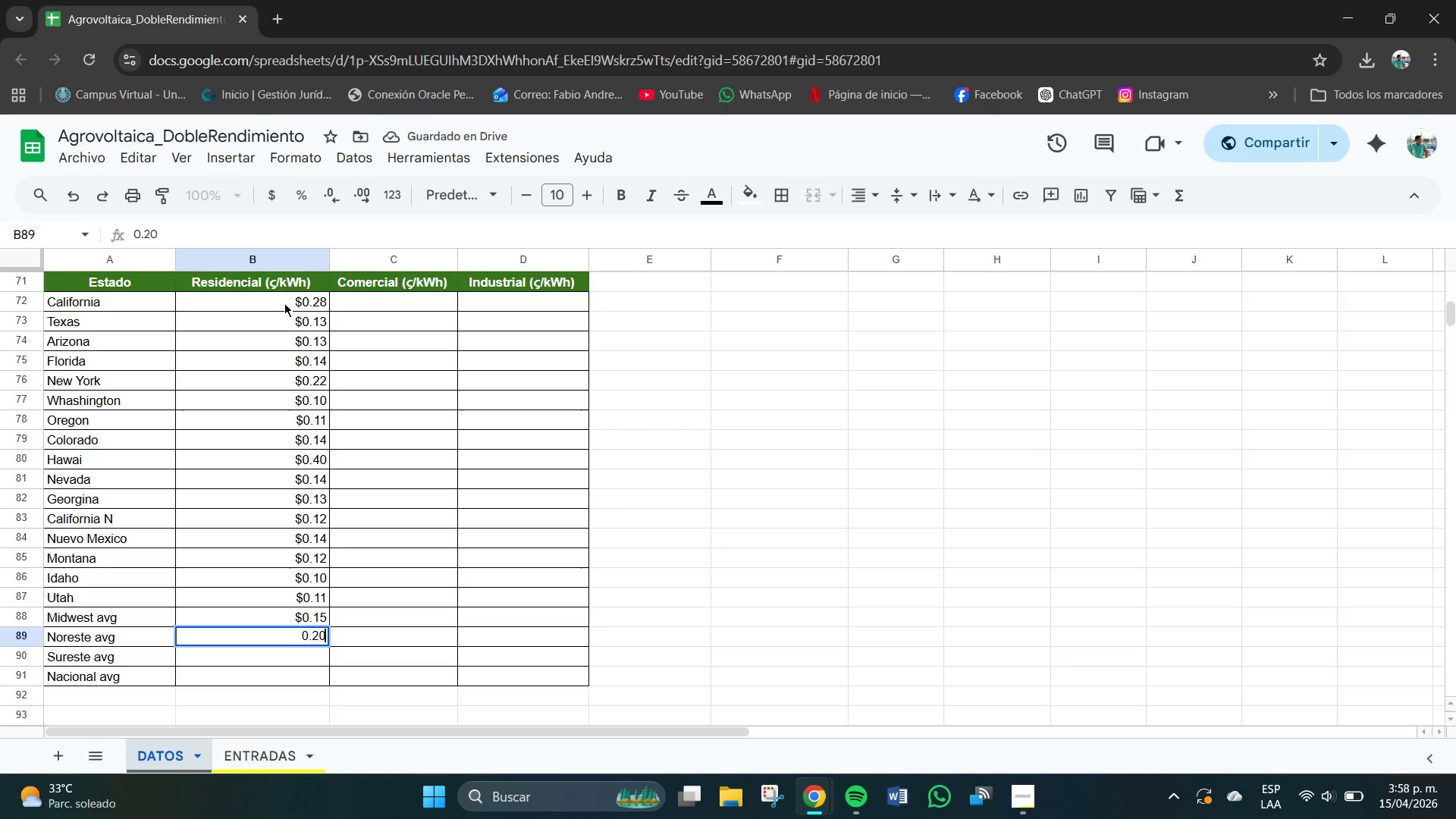 
key(NumpadEnter)
 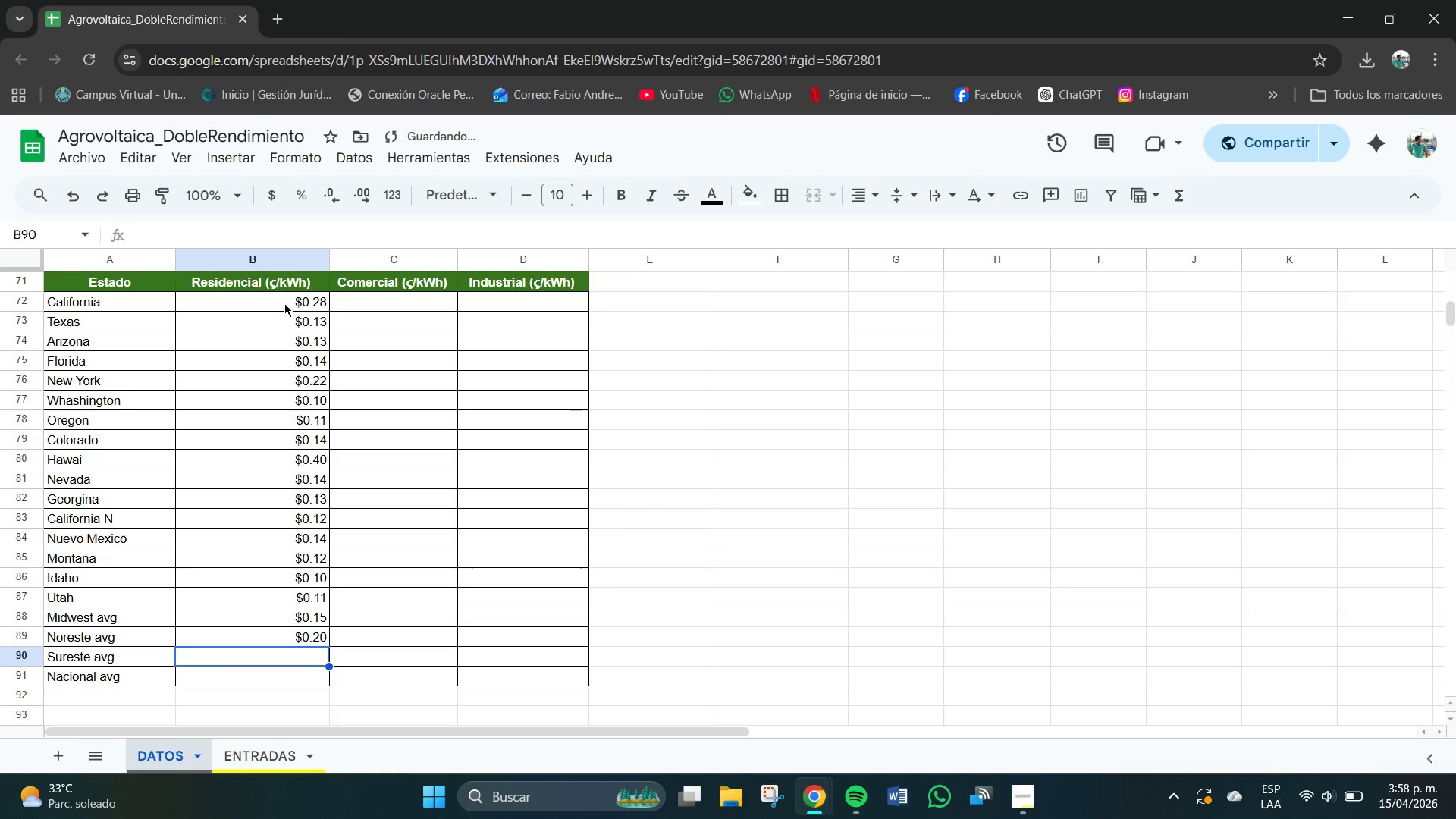 
key(Numpad0)
 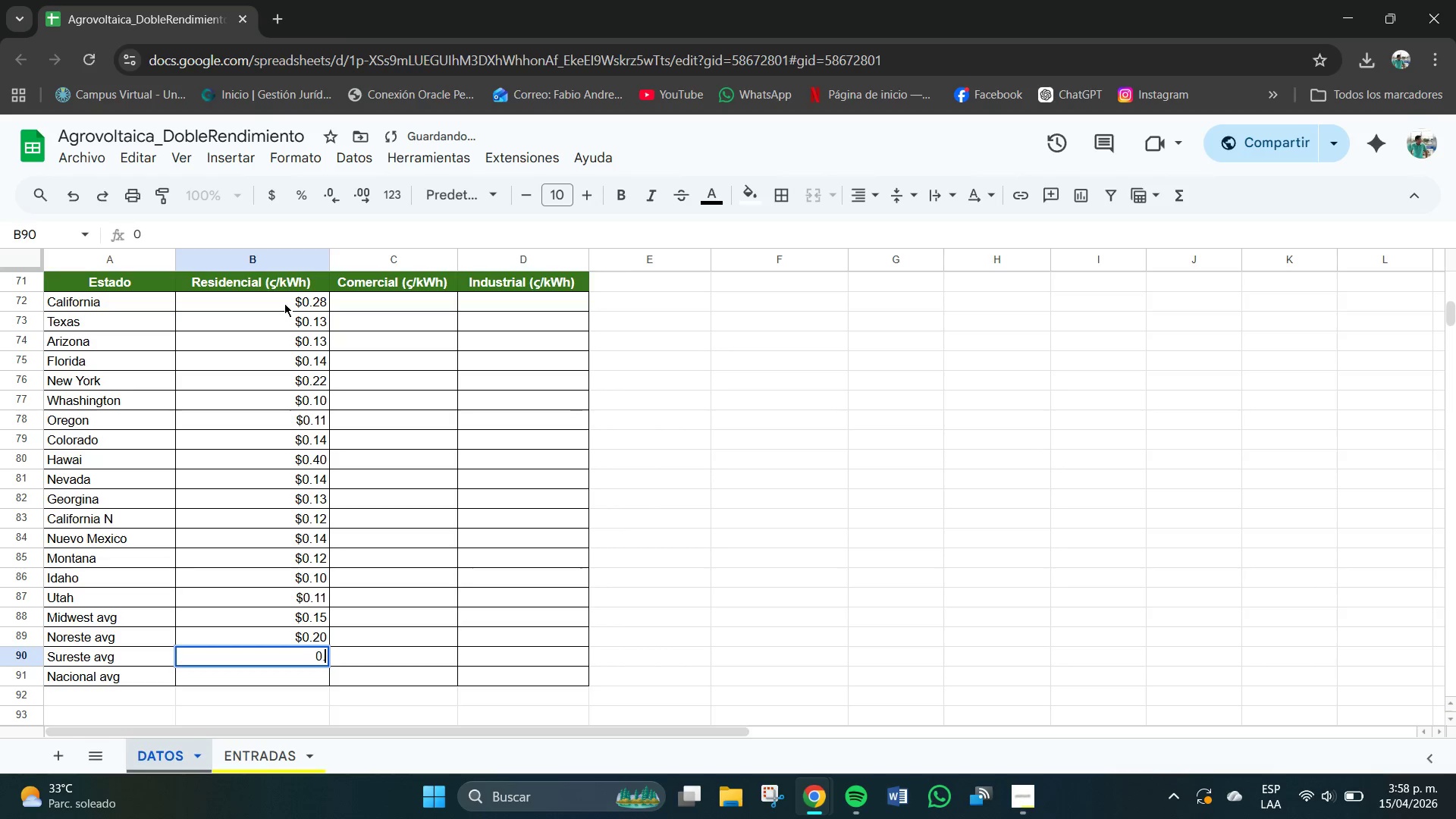 
key(NumpadDecimal)
 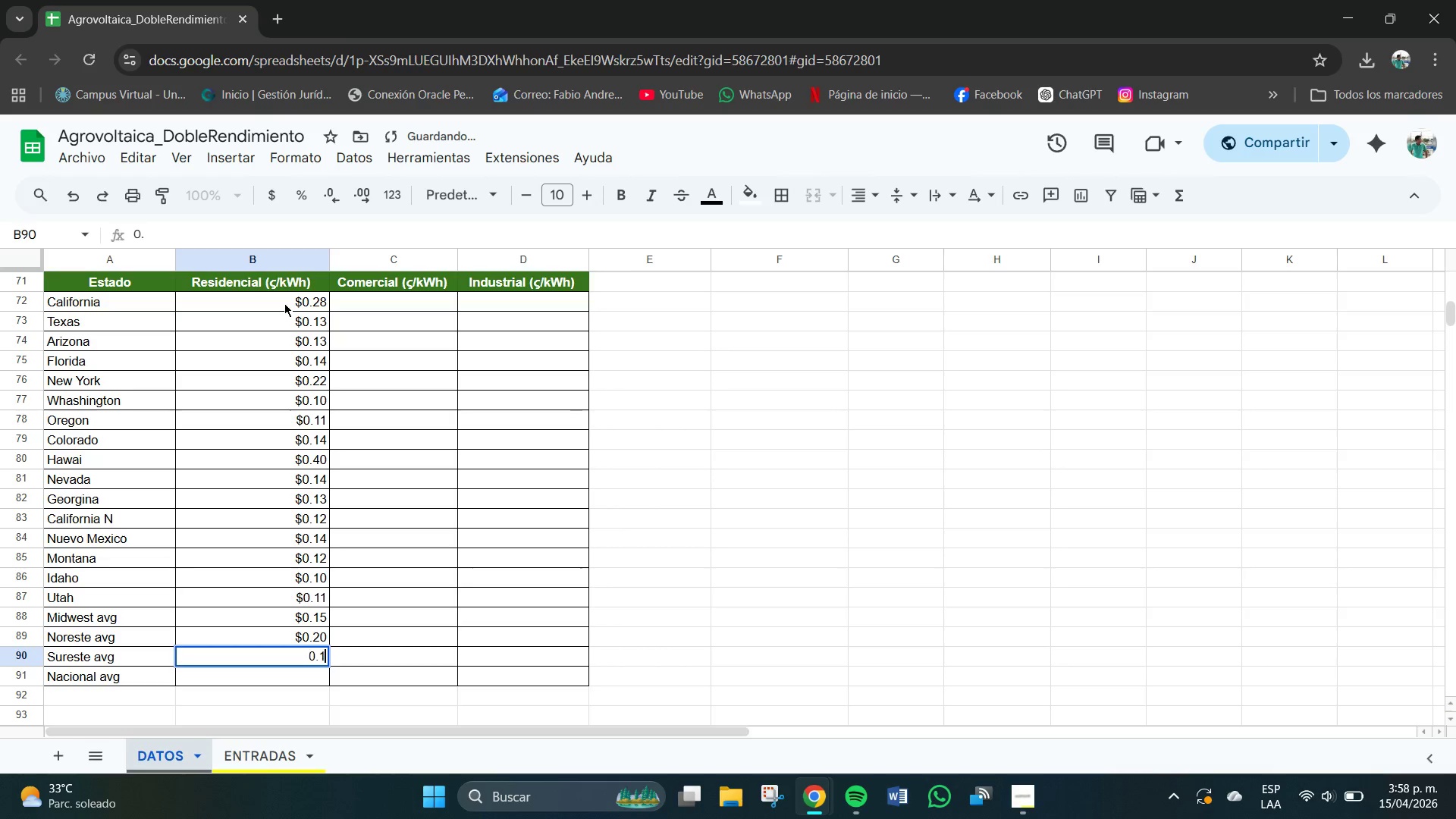 
key(Numpad1)
 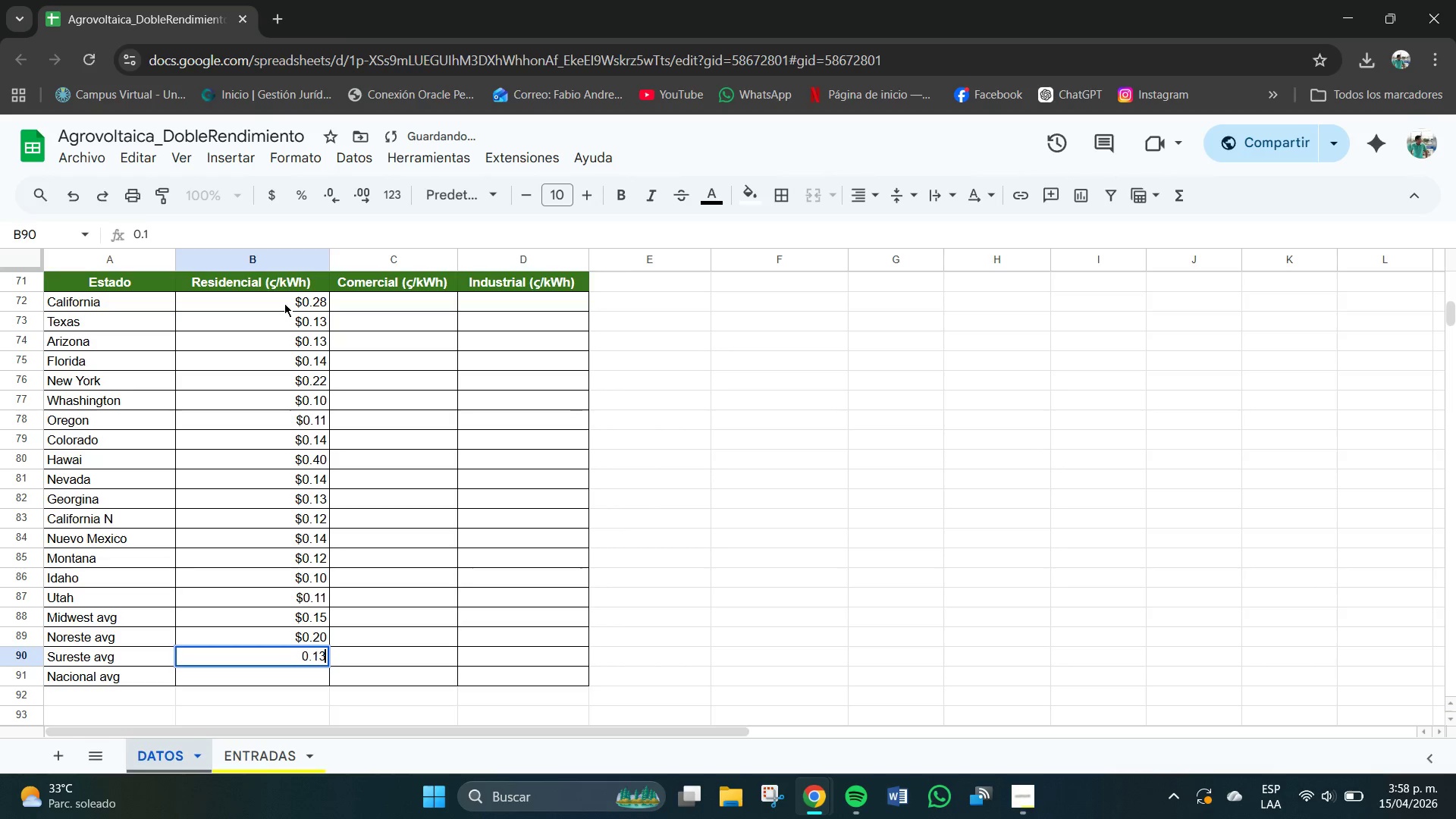 
key(Numpad3)
 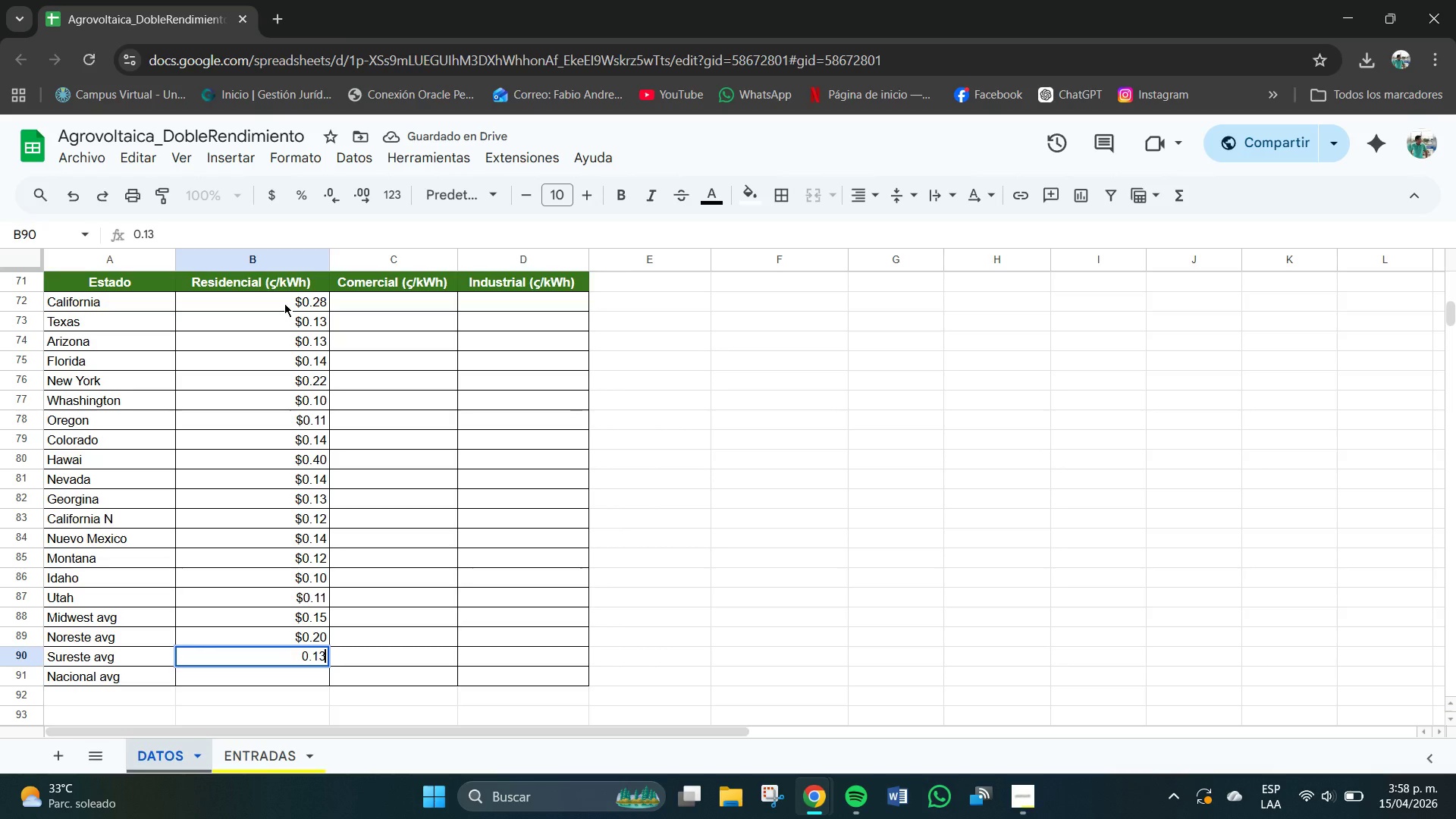 
key(NumpadEnter)
 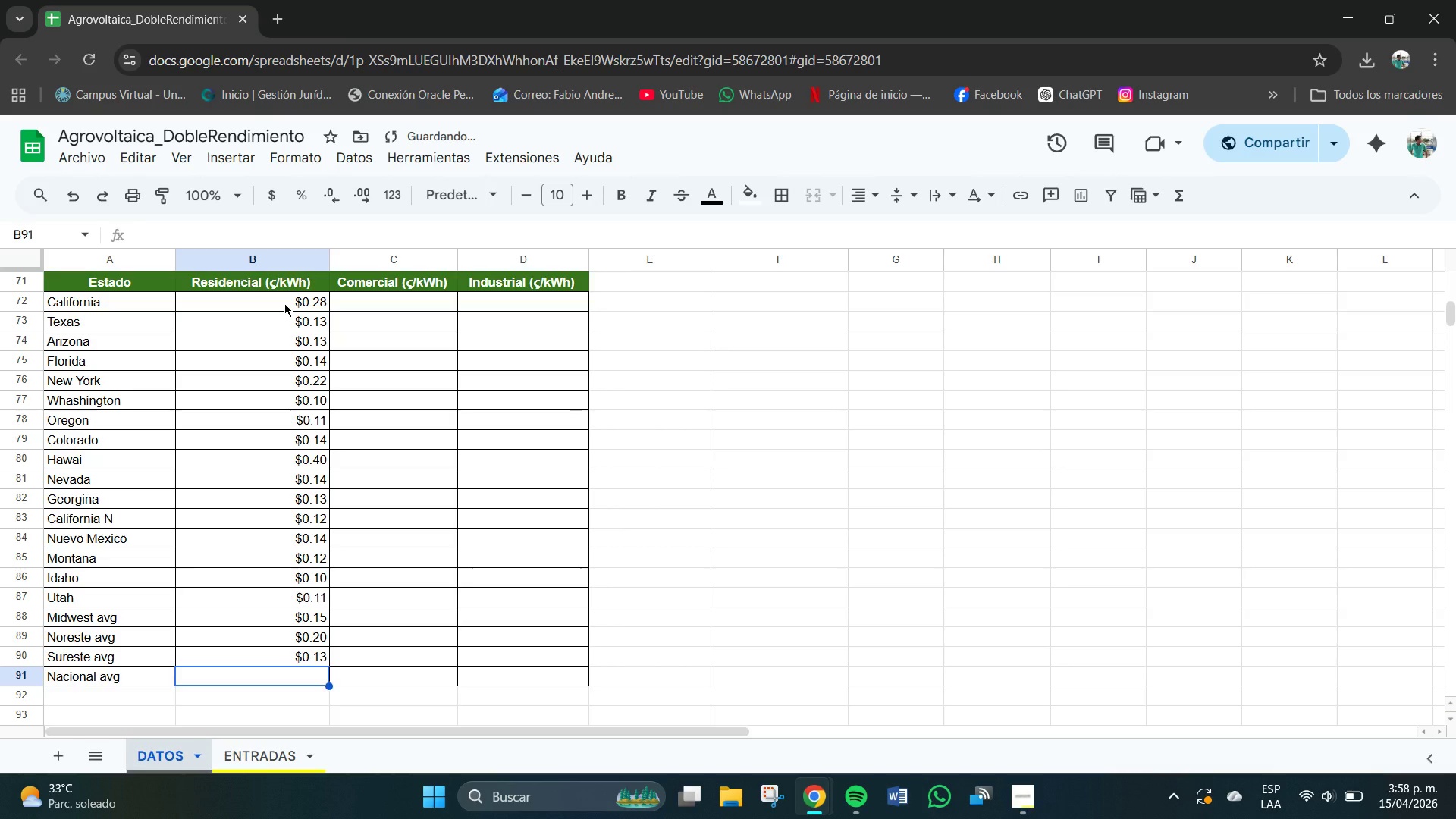 
key(Numpad0)
 